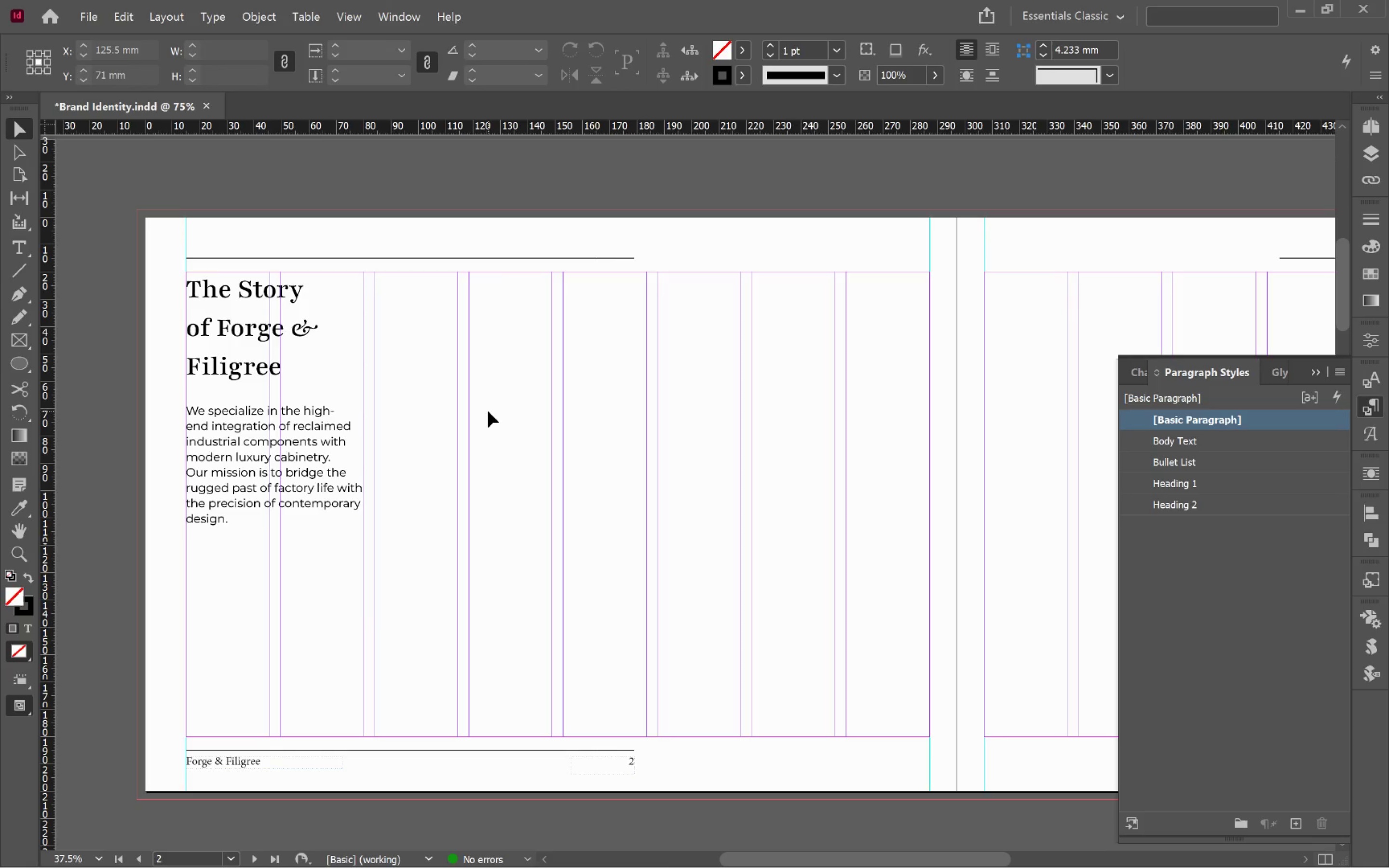 
wait(7.19)
 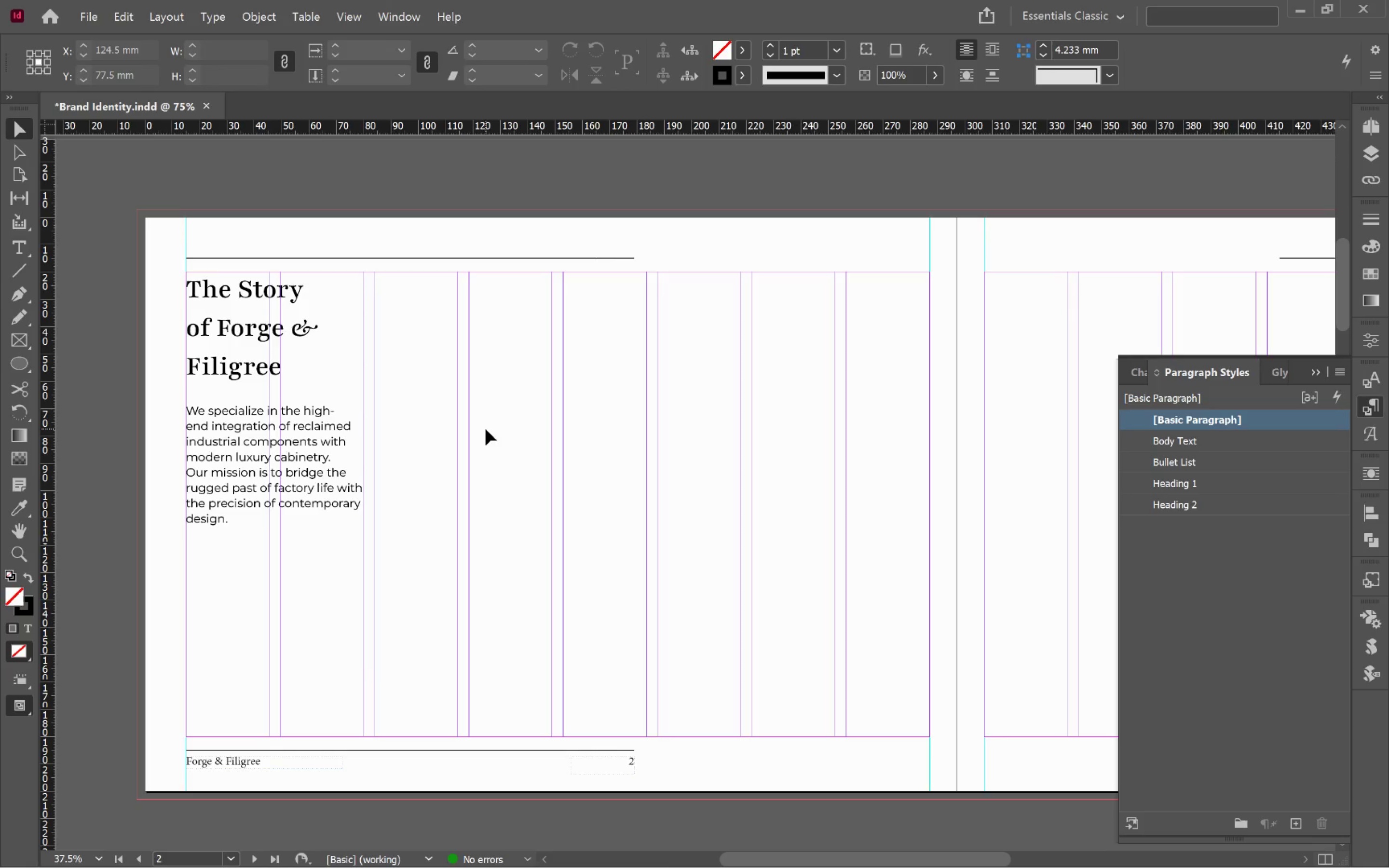 
left_click([558, 494])
 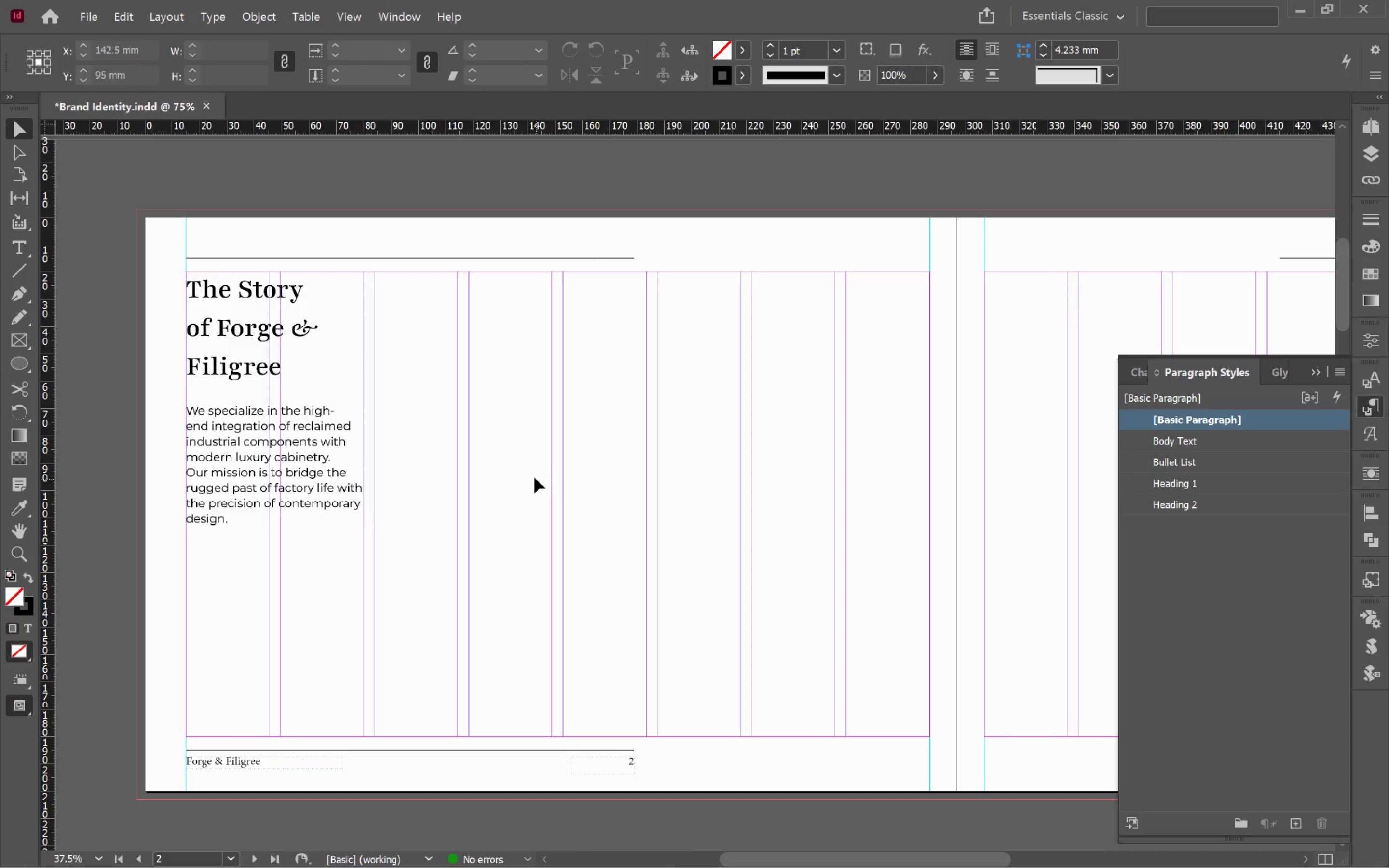 
hold_key(key=AltLeft, duration=0.35)
 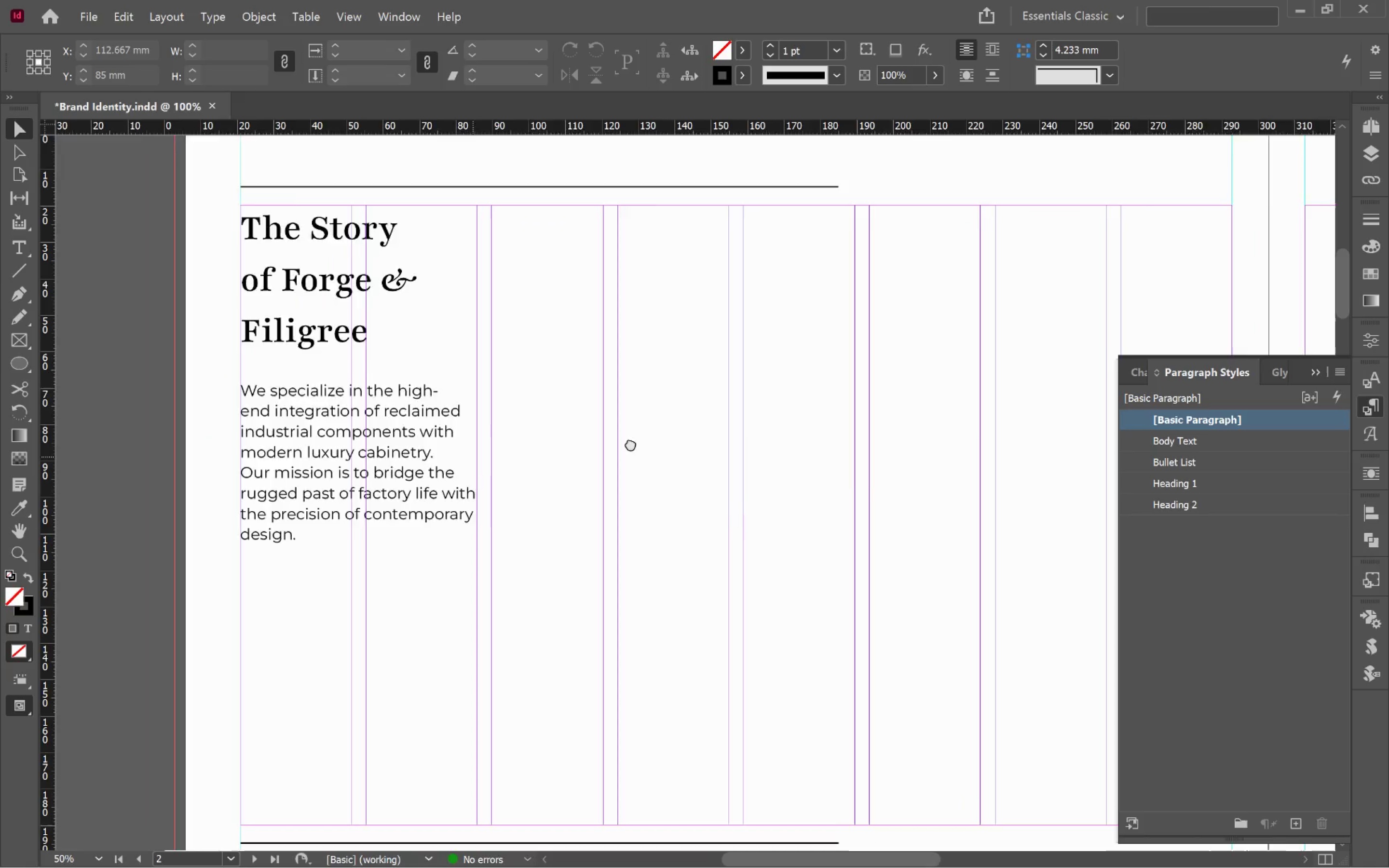 
hold_key(key=Space, duration=1.04)
 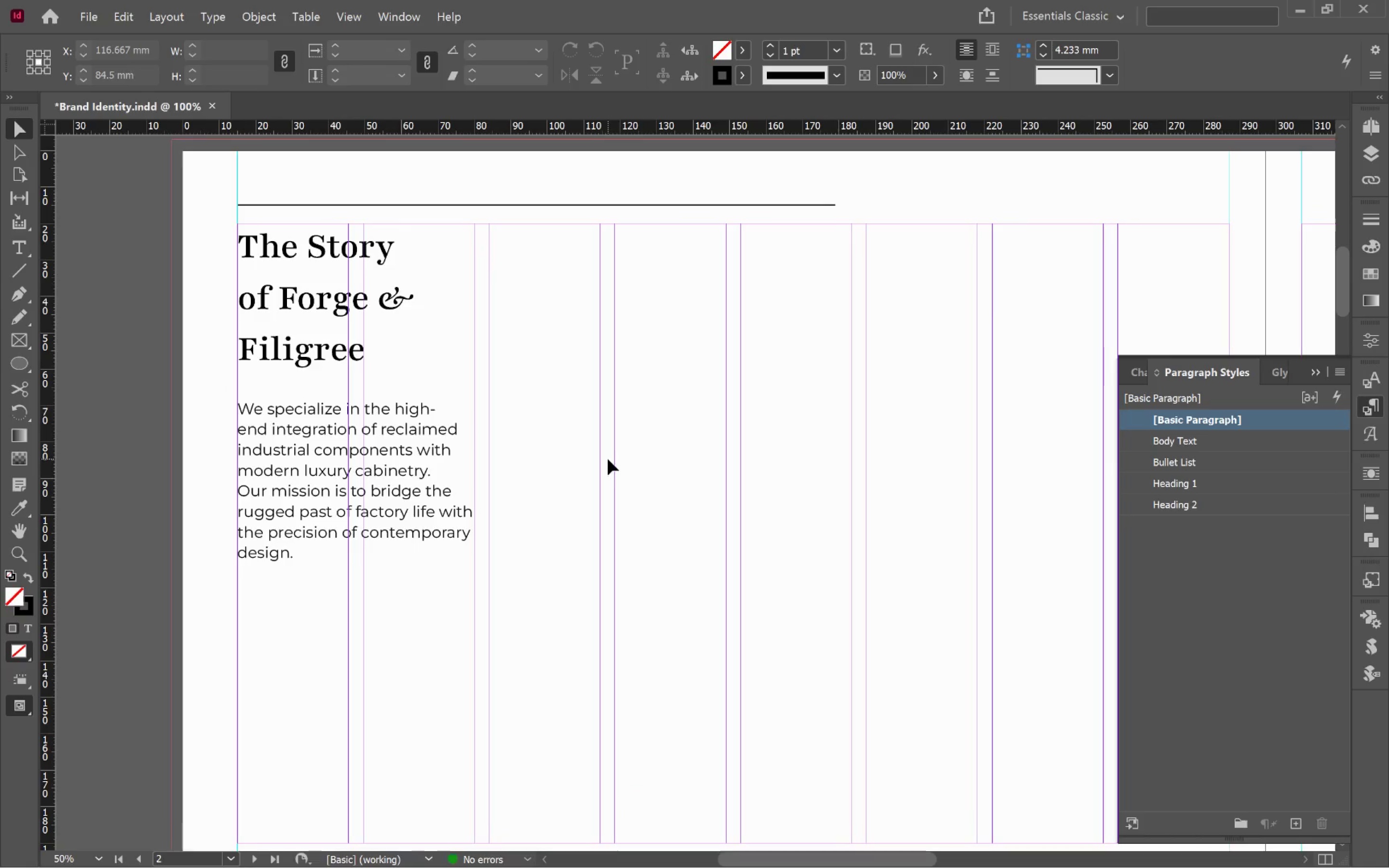 
left_click_drag(start_coordinate=[484, 457], to_coordinate=[608, 461])
 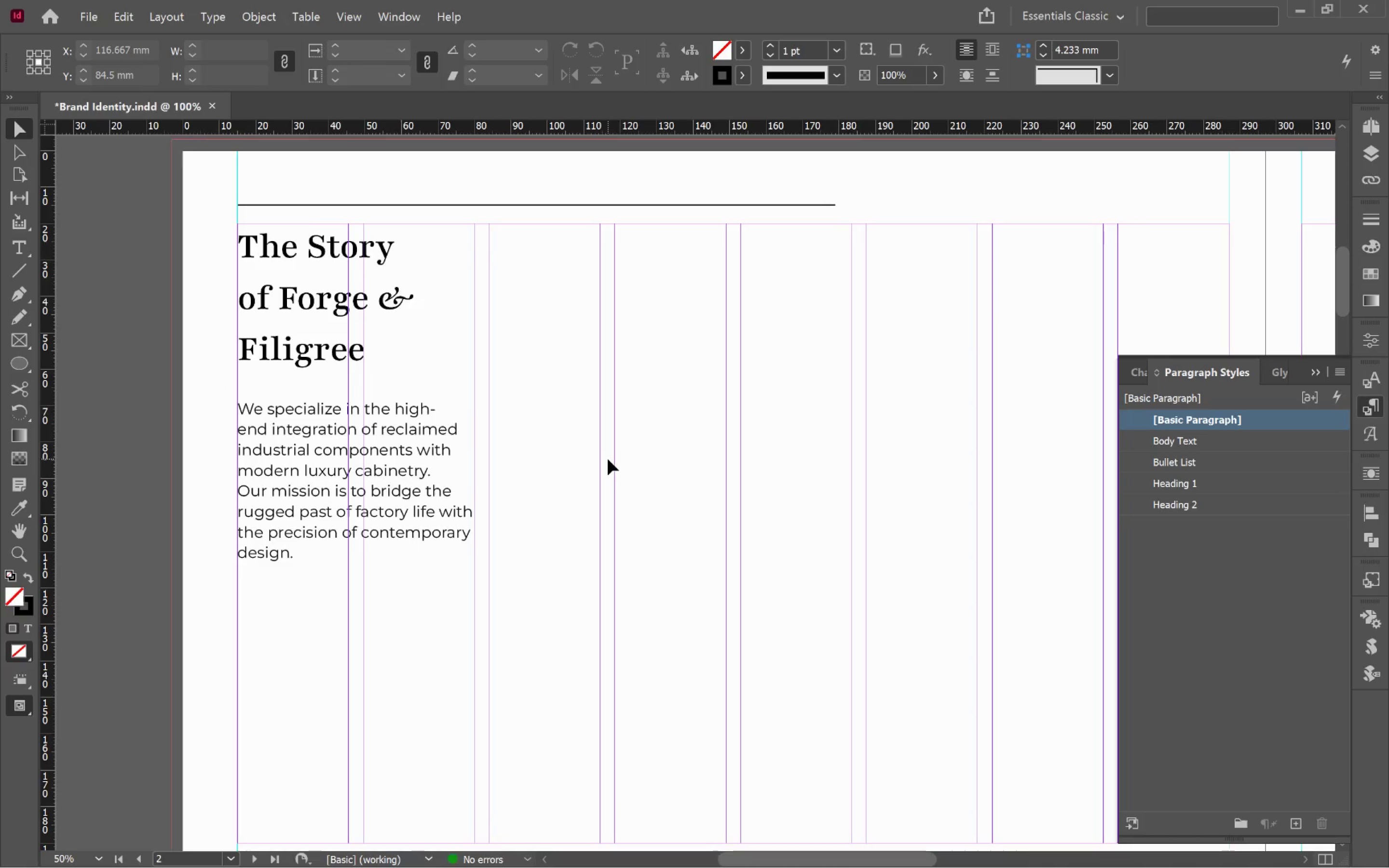 
scroll: coordinate [401, 428], scroll_direction: none, amount: 0.0
 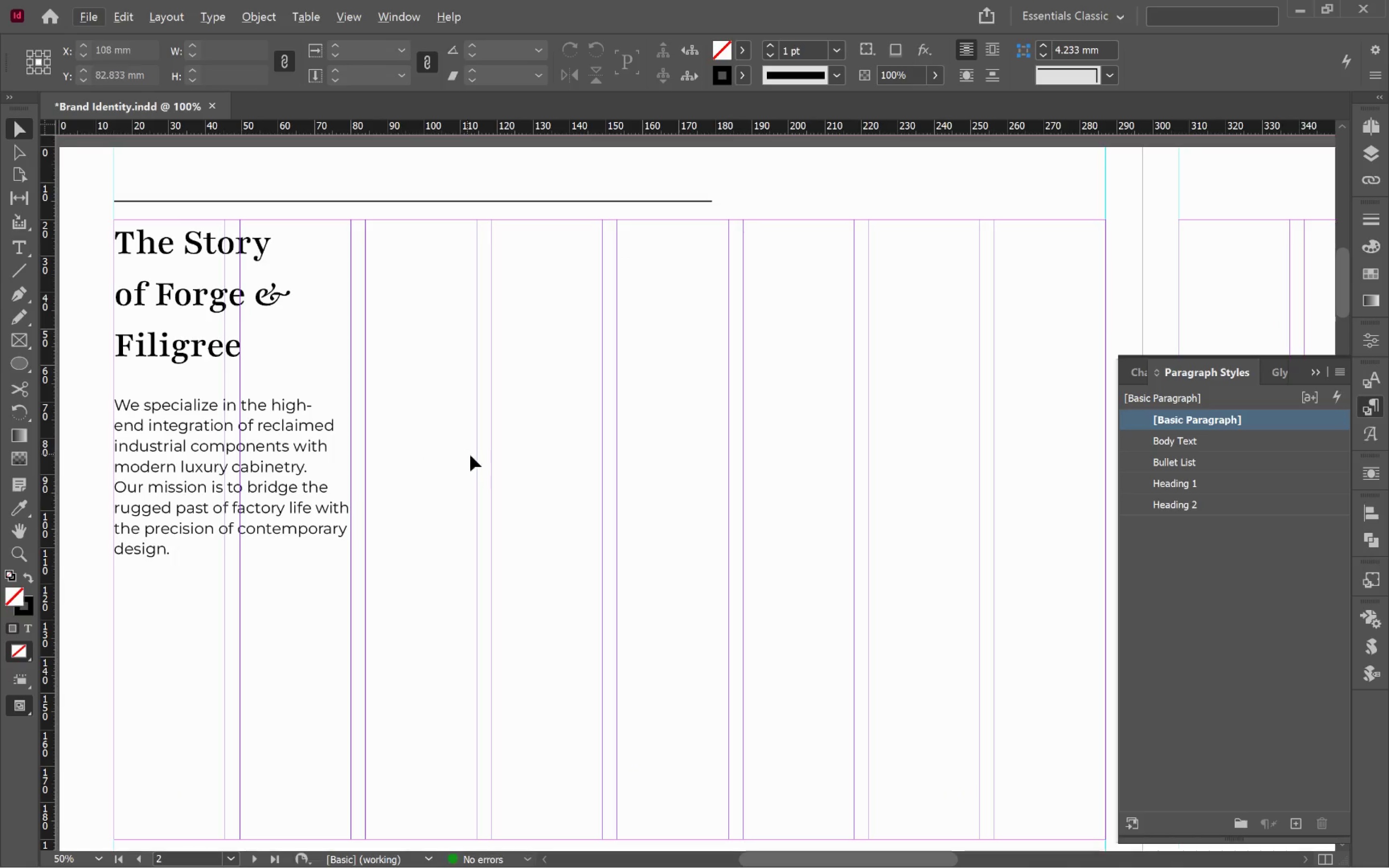 
hold_key(key=Space, duration=1.02)
 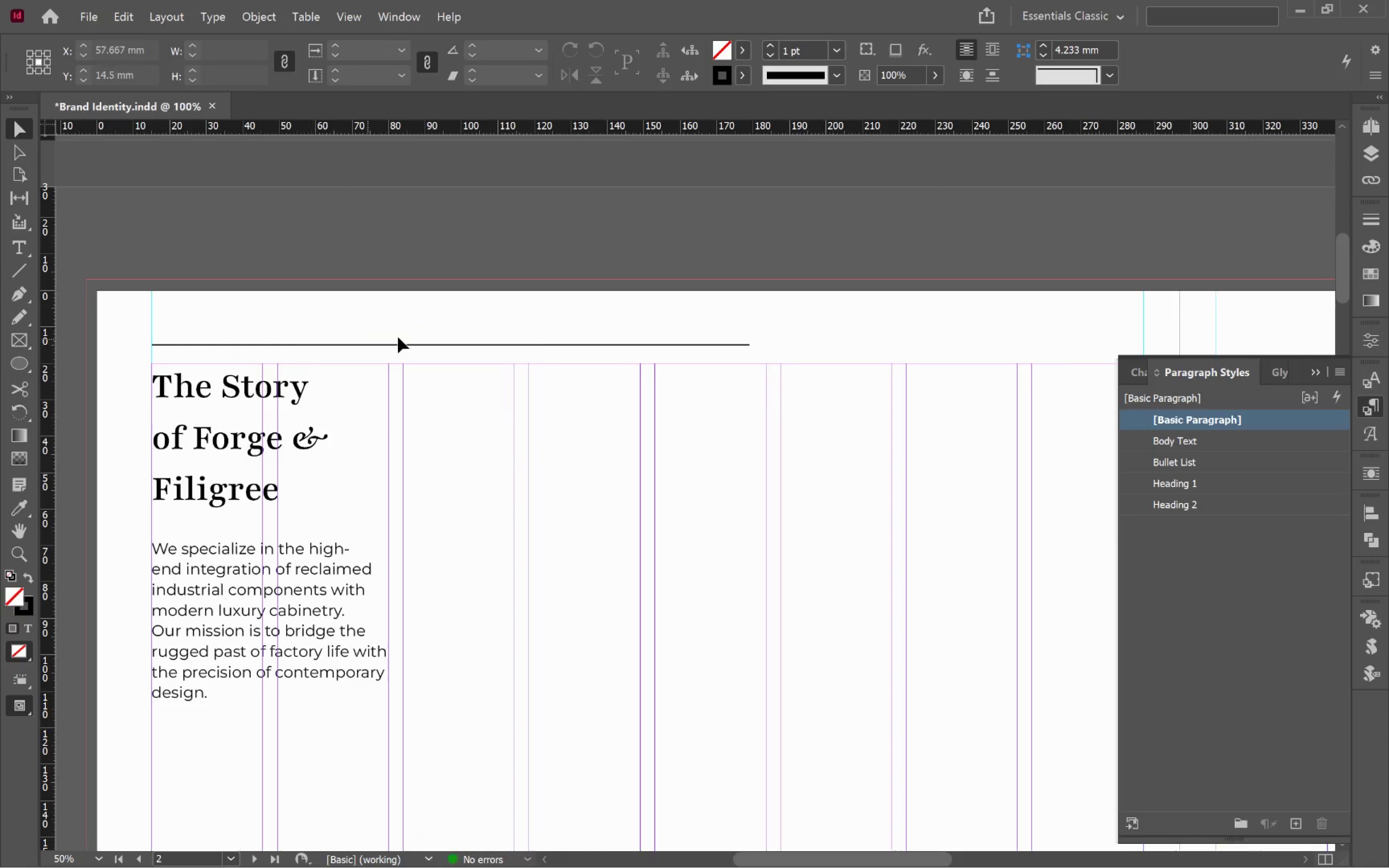 
left_click_drag(start_coordinate=[677, 389], to_coordinate=[590, 529])
 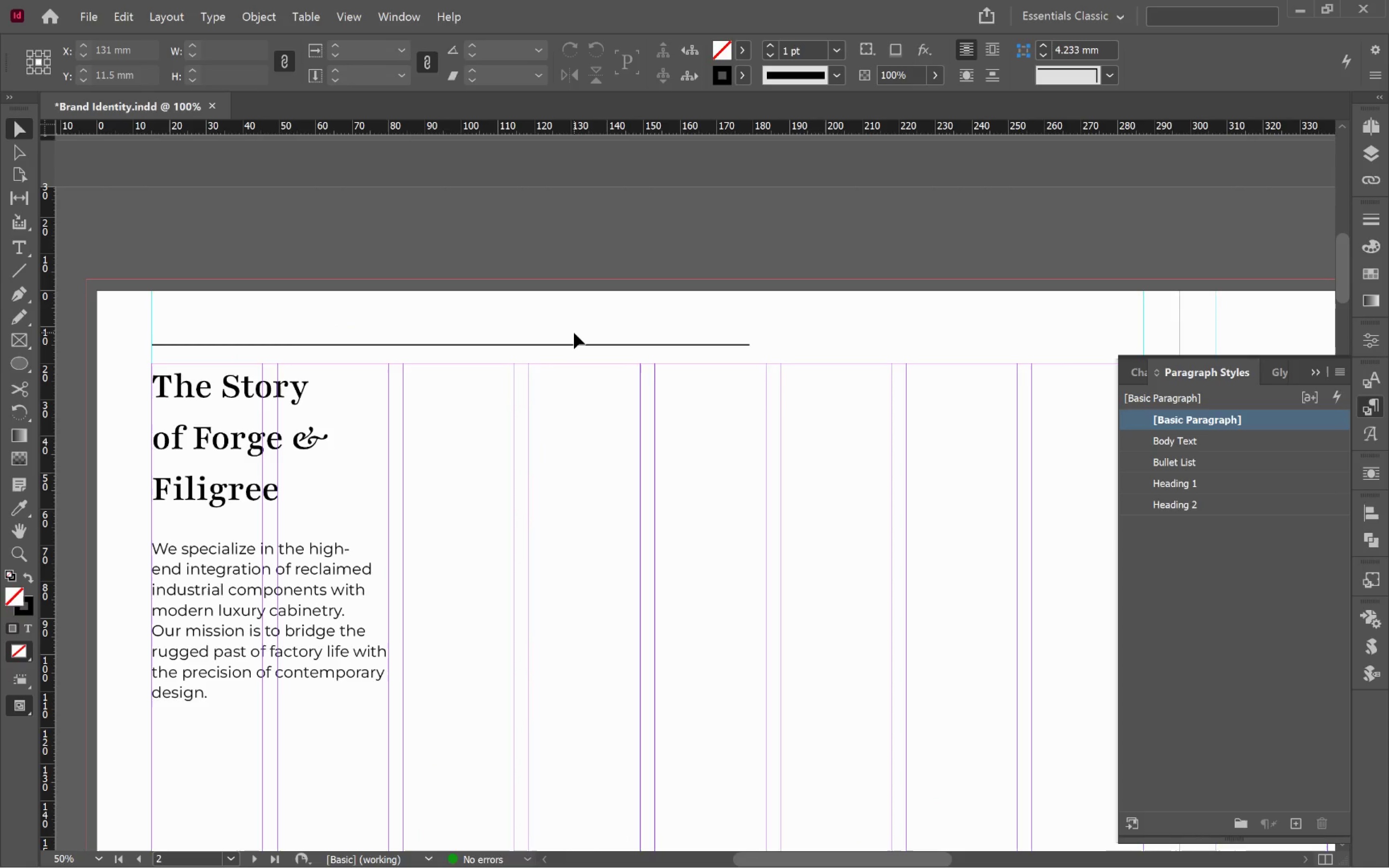 
hold_key(key=Space, duration=1.52)
 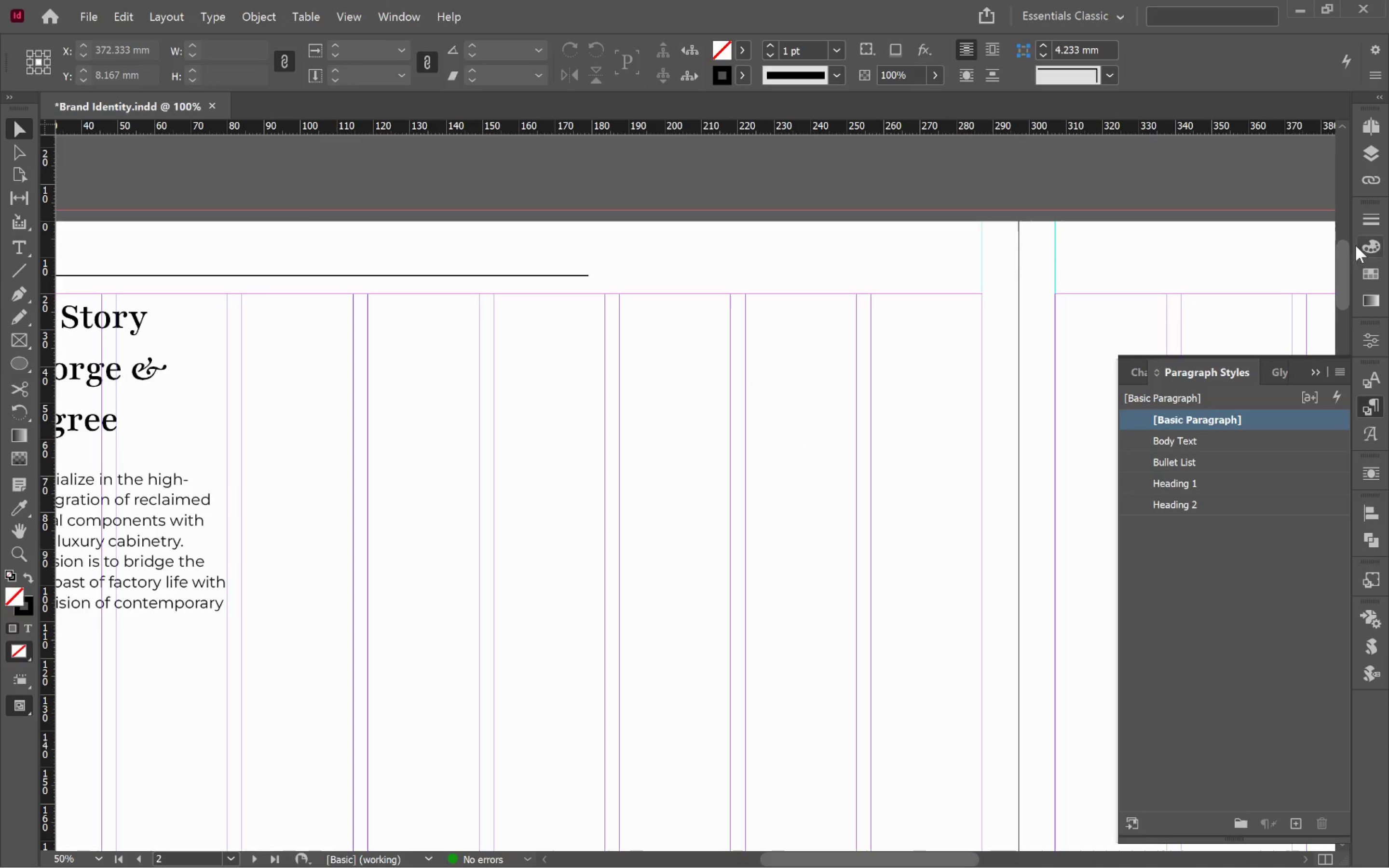 
left_click_drag(start_coordinate=[971, 501], to_coordinate=[810, 431])
 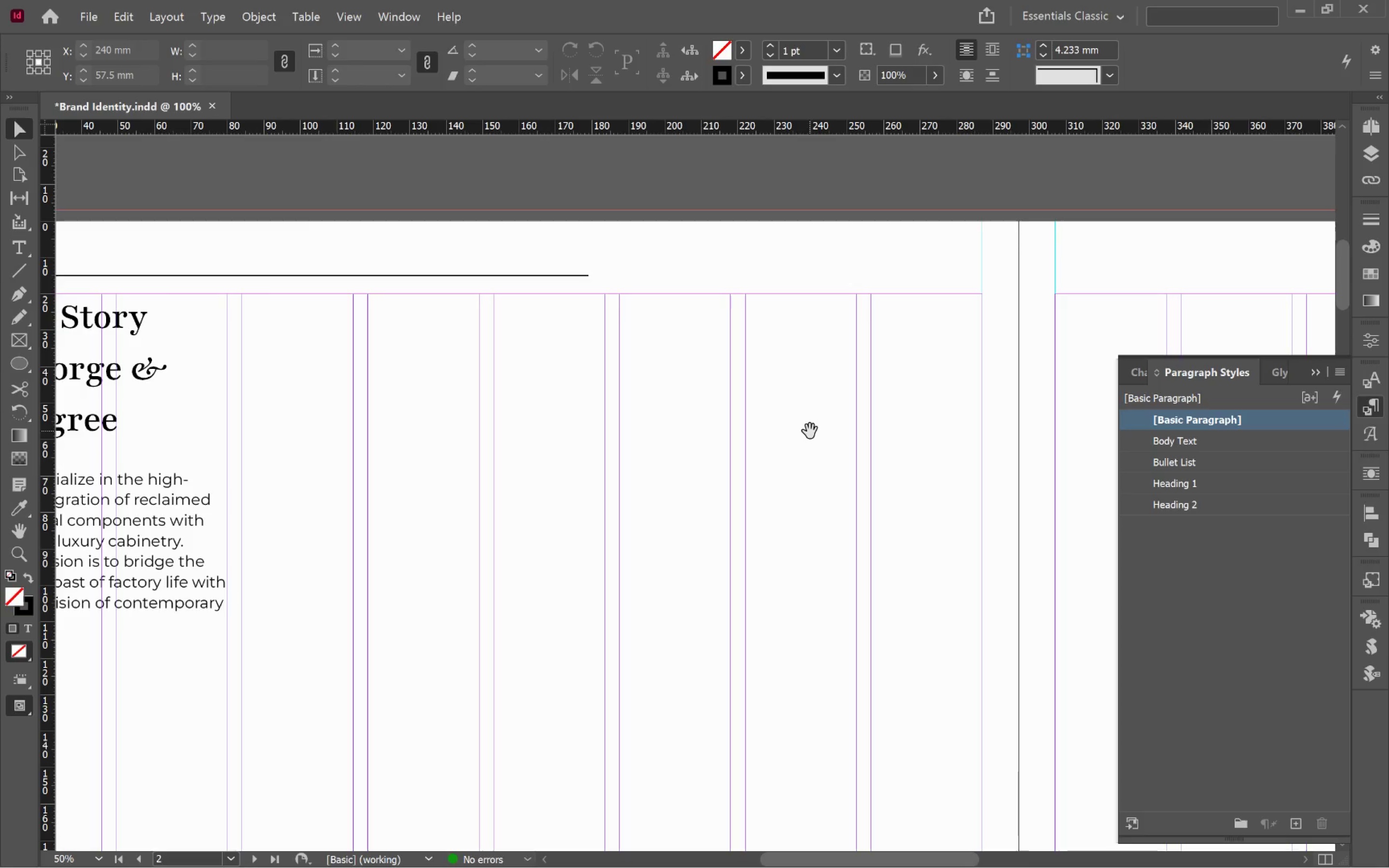 
key(Space)
 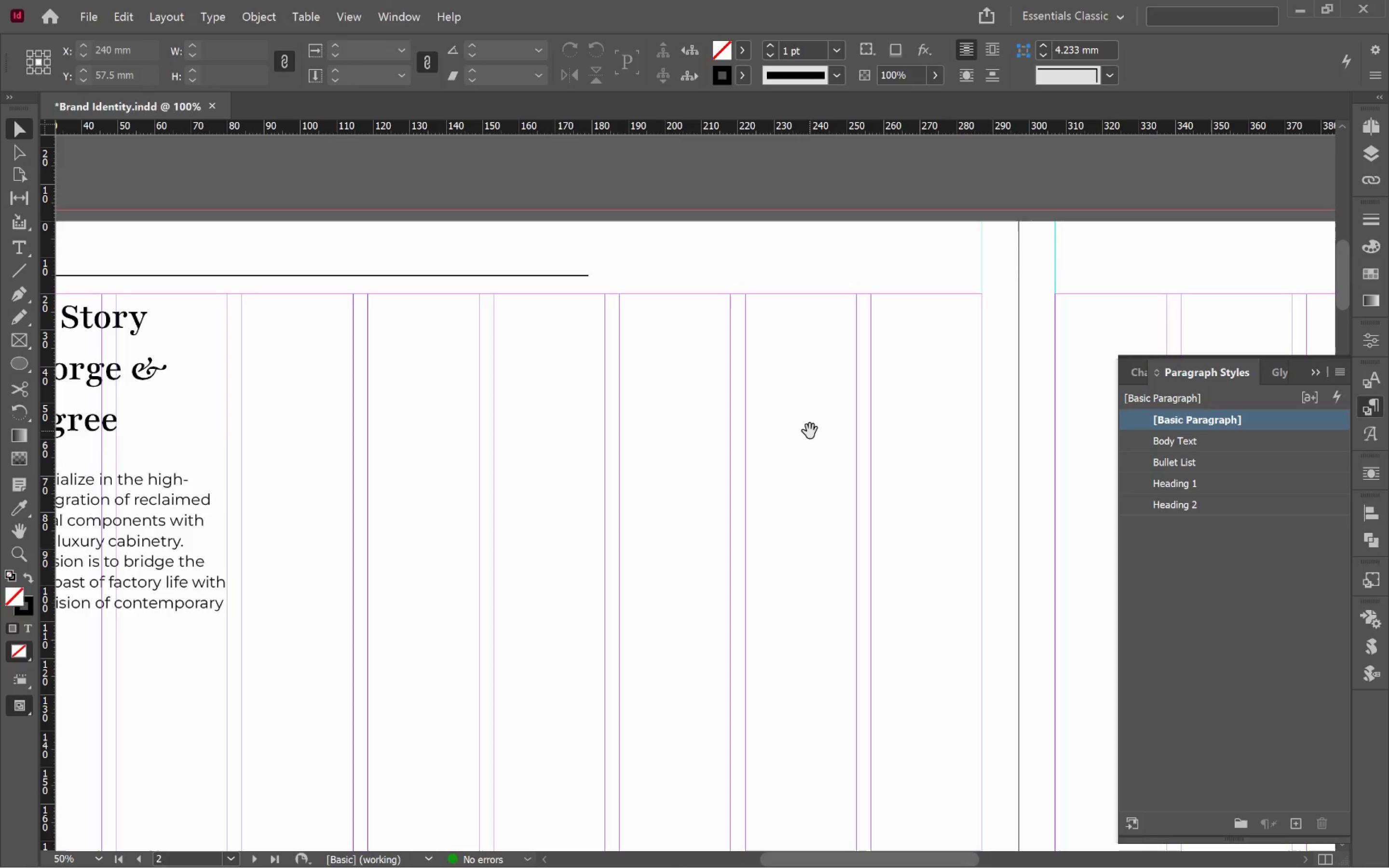 
key(Space)
 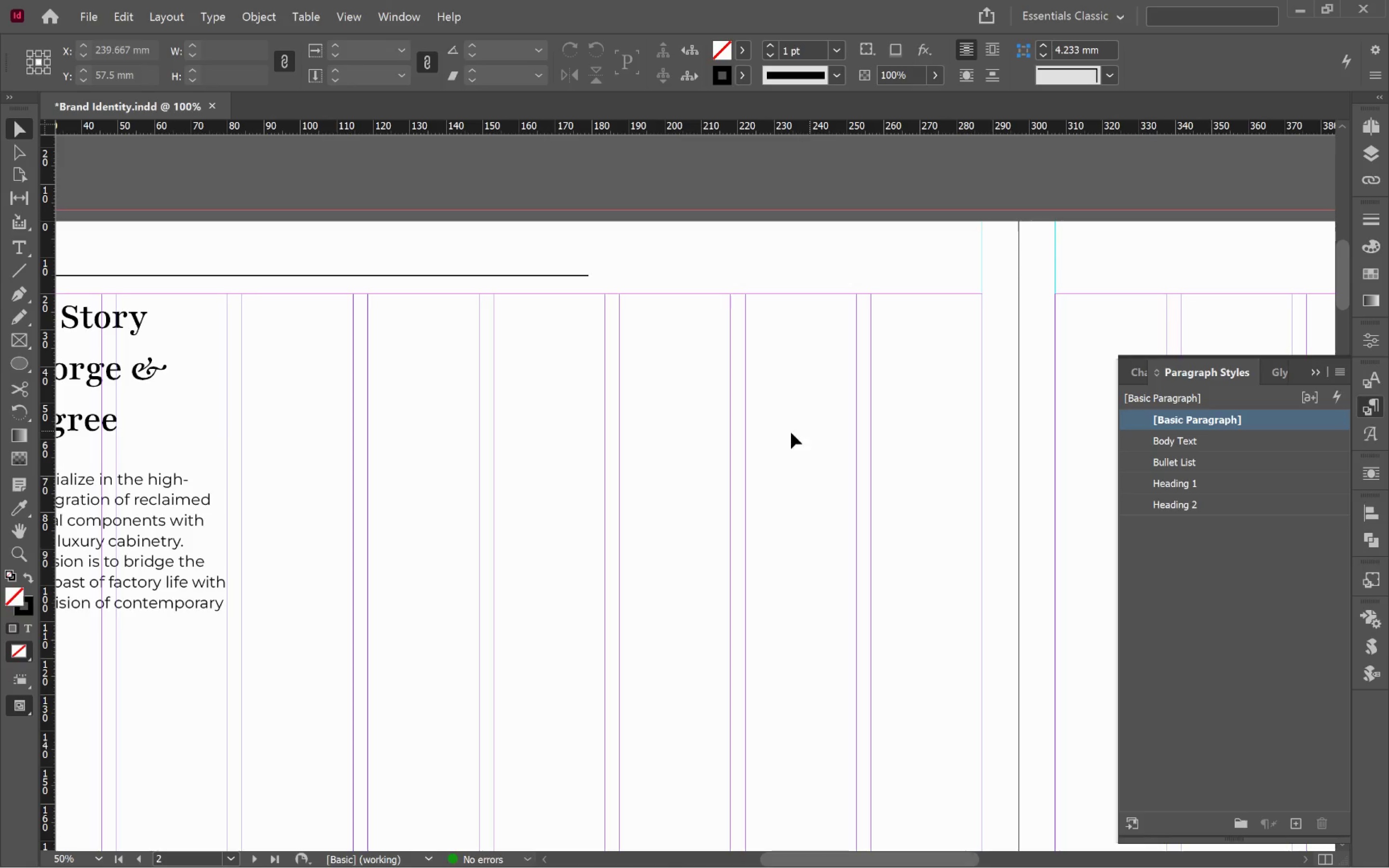 
key(Space)
 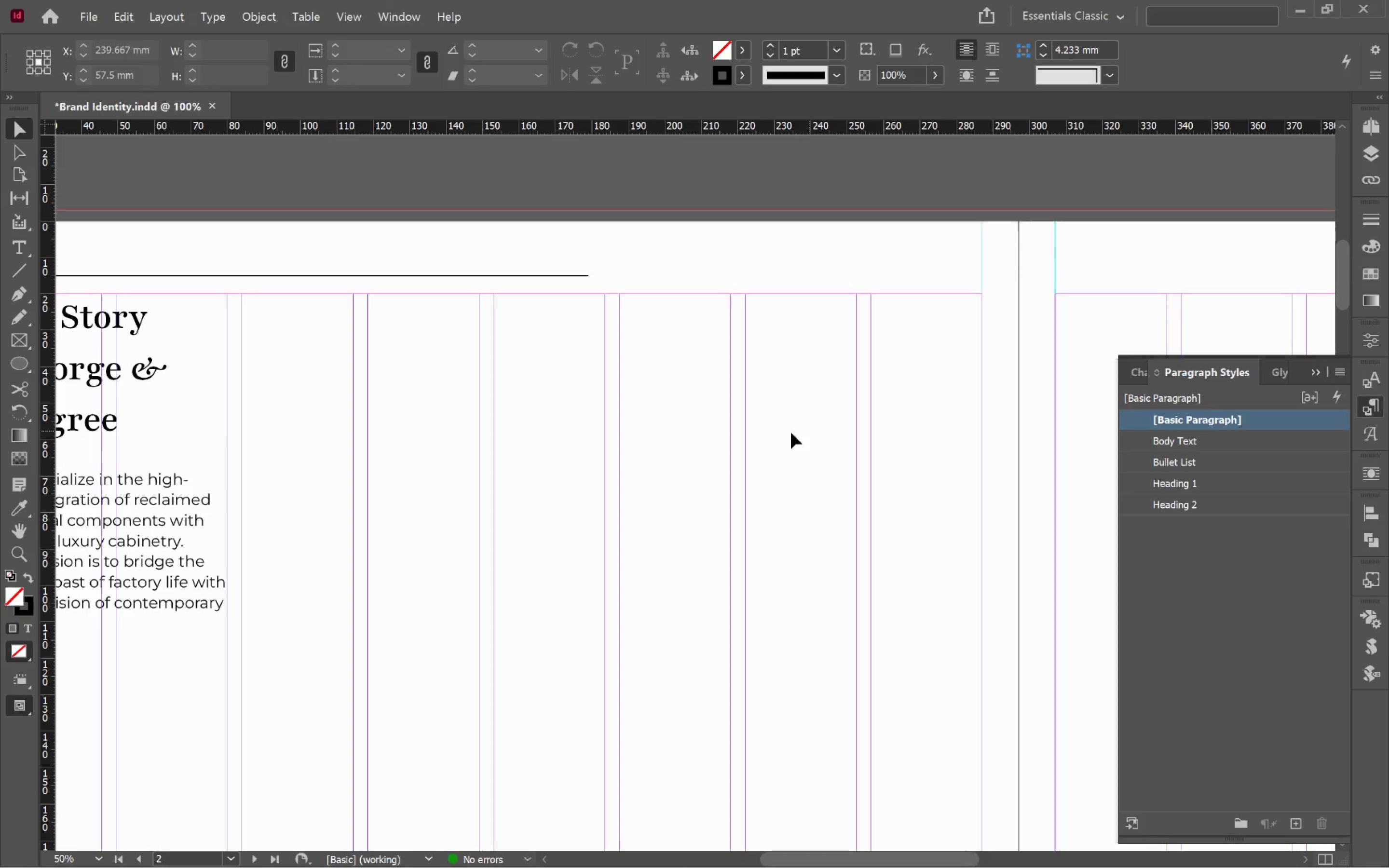 
key(Space)
 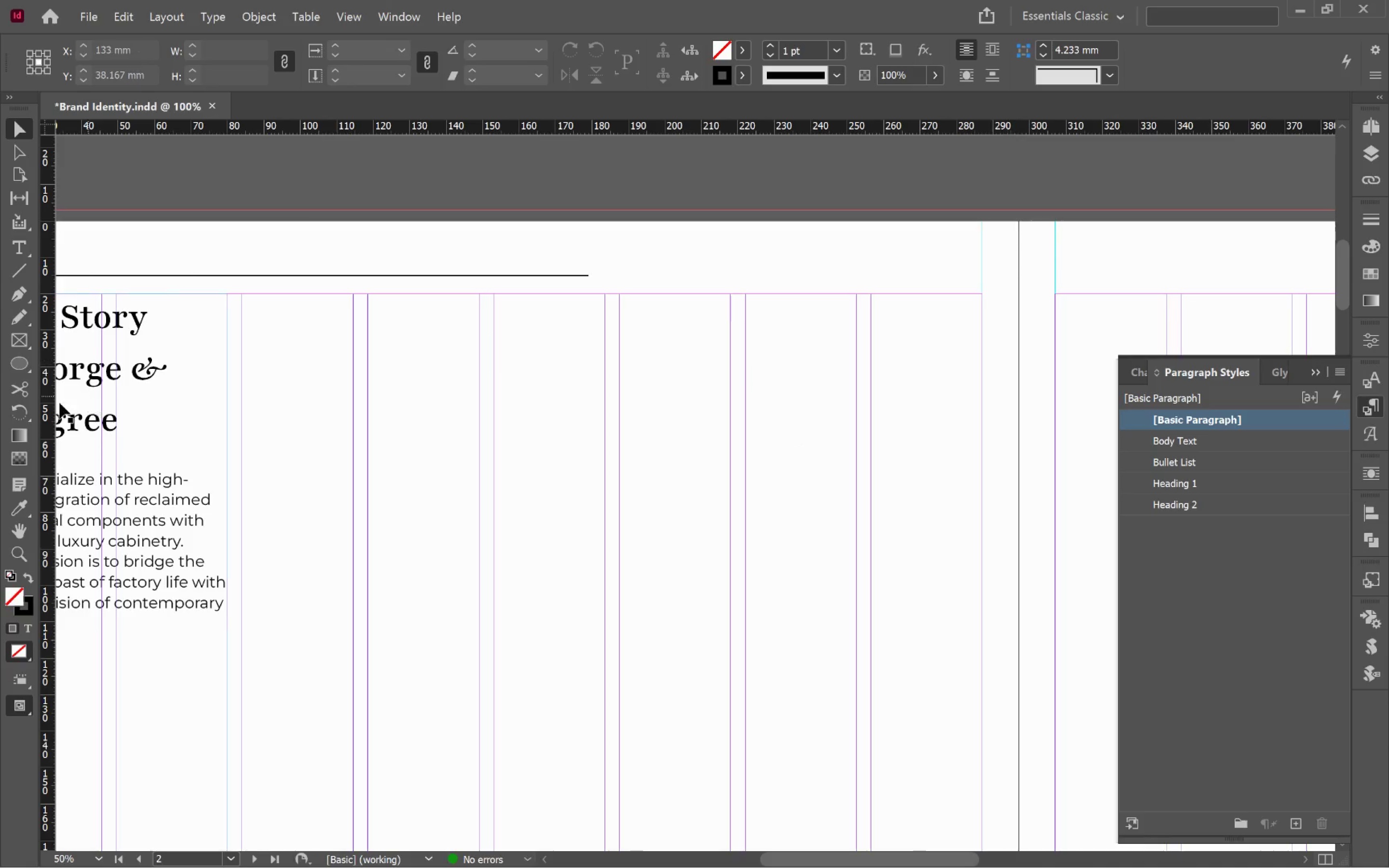 
double_click([107, 370])
 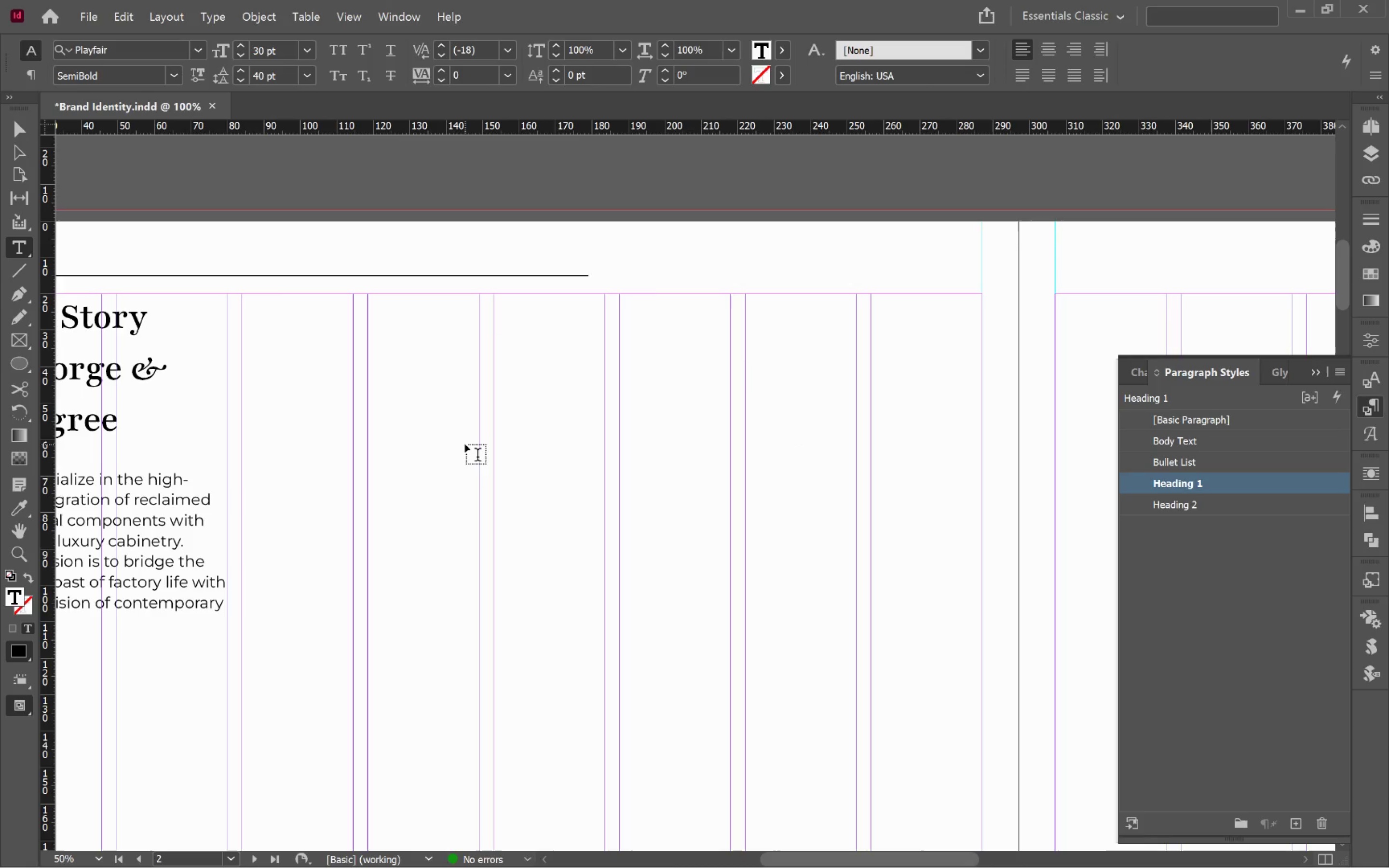 
hold_key(key=ControlLeft, duration=0.74)
scroll: coordinate [469, 451], scroll_direction: up, amount: 2.0
 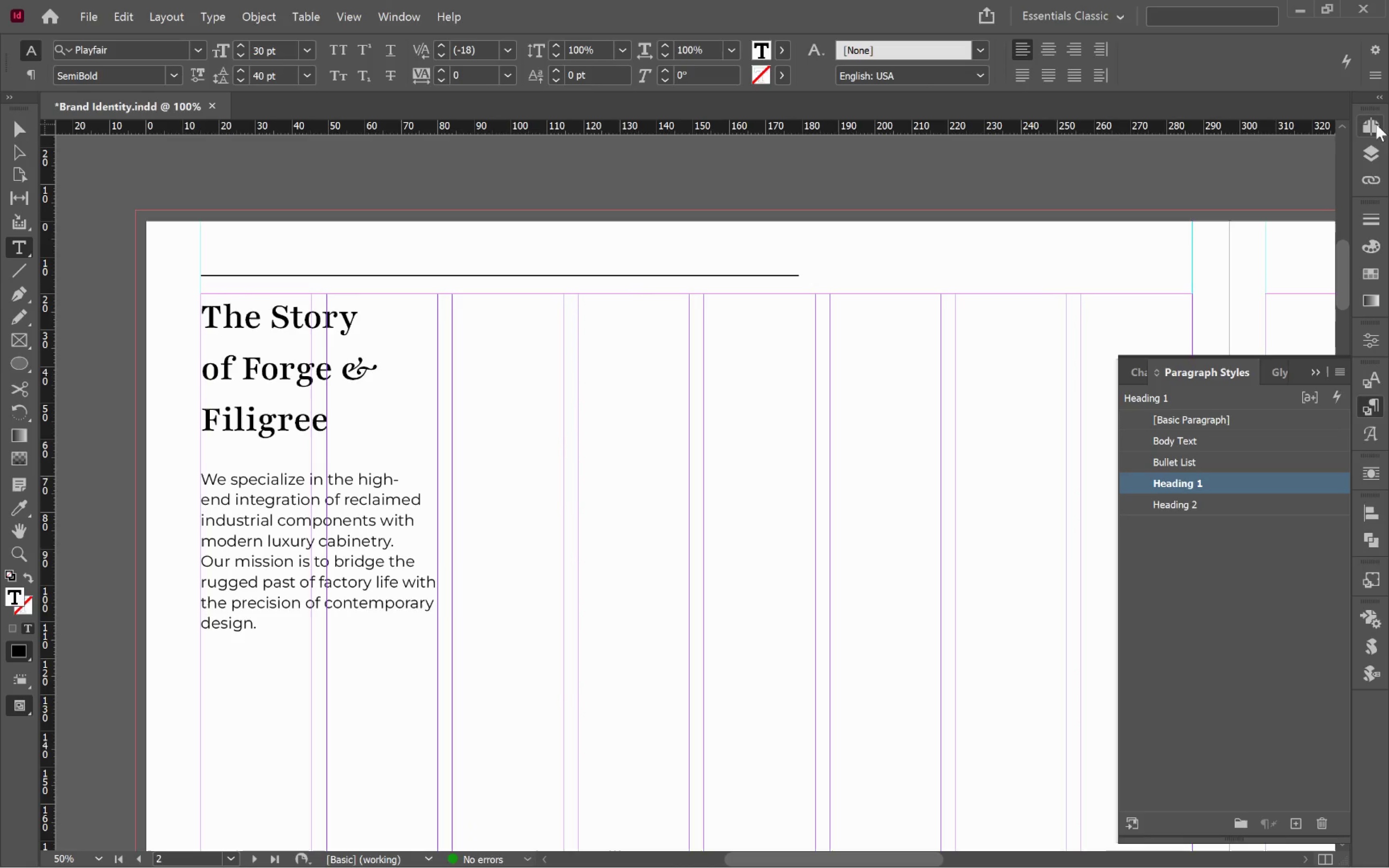 
left_click([1374, 151])
 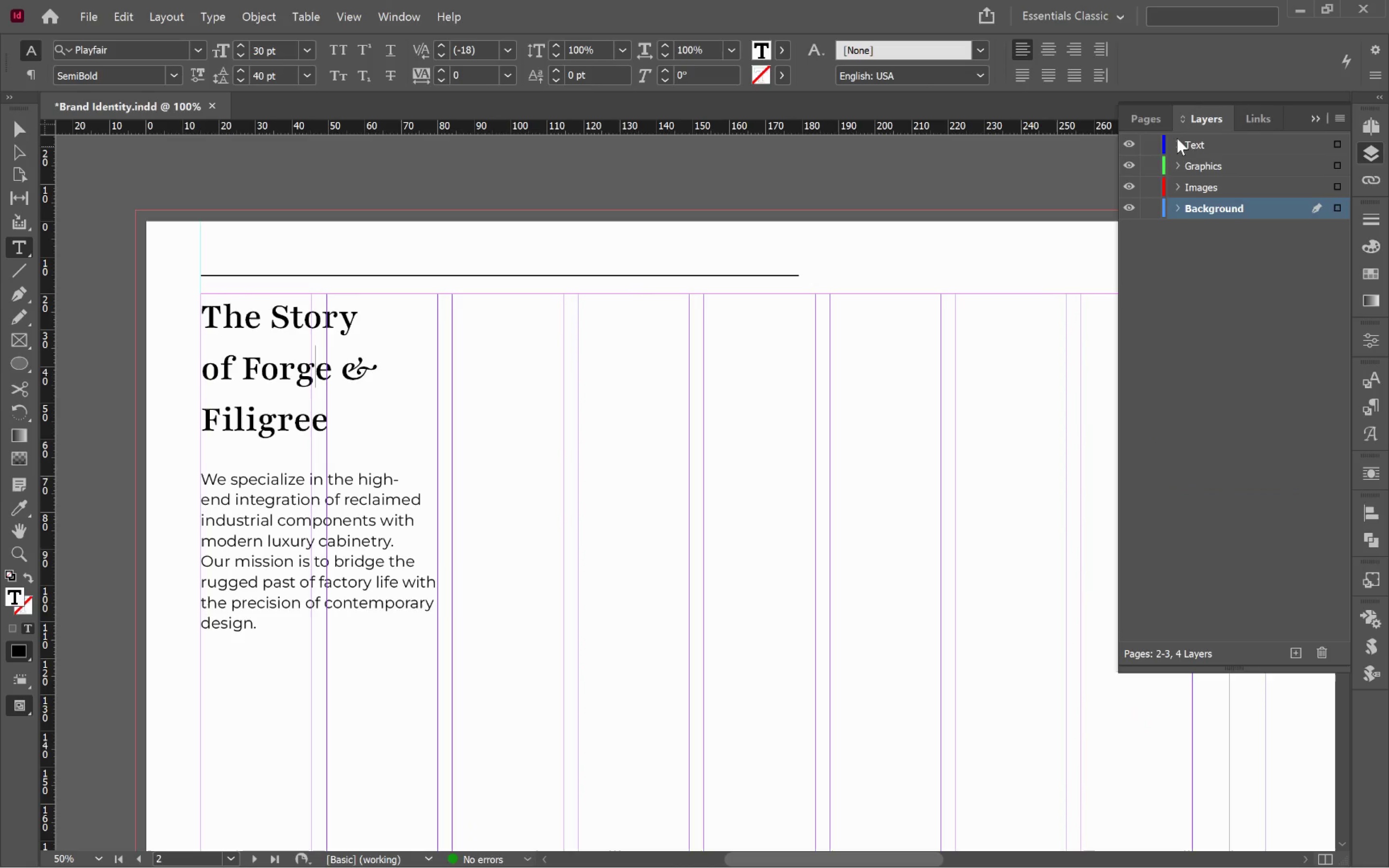 
left_click([1158, 120])
 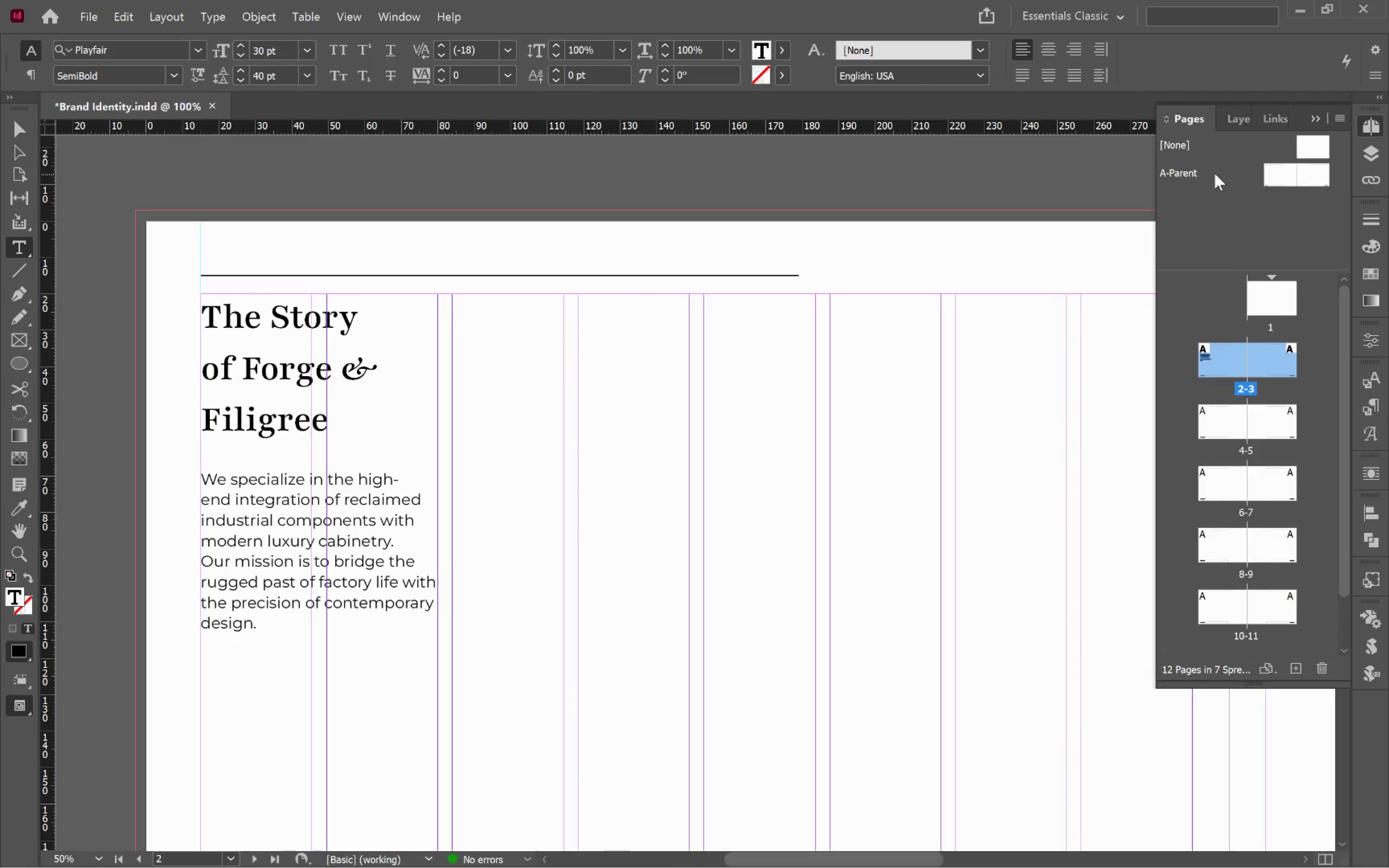 
double_click([1214, 173])
 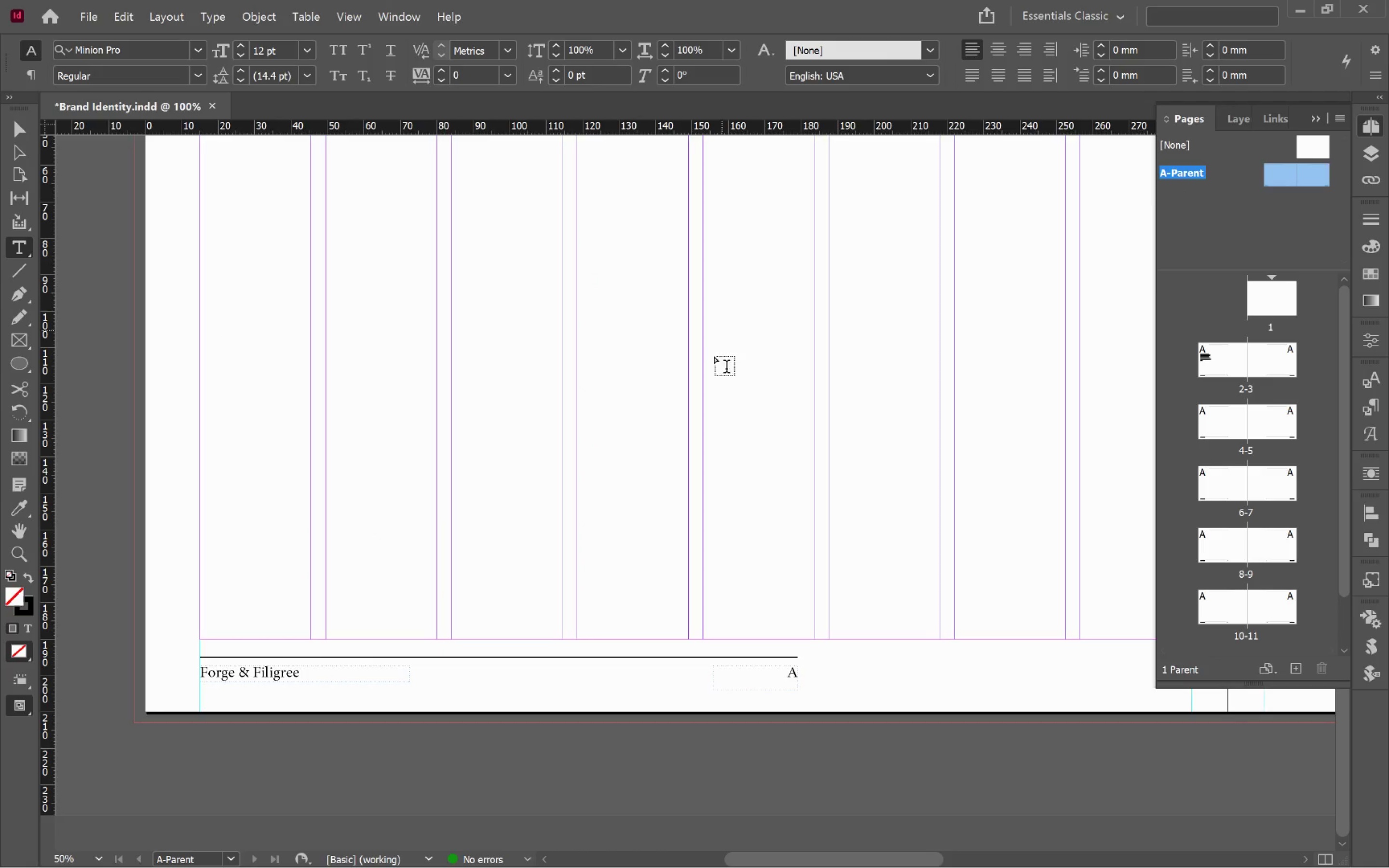 
left_click([749, 392])
 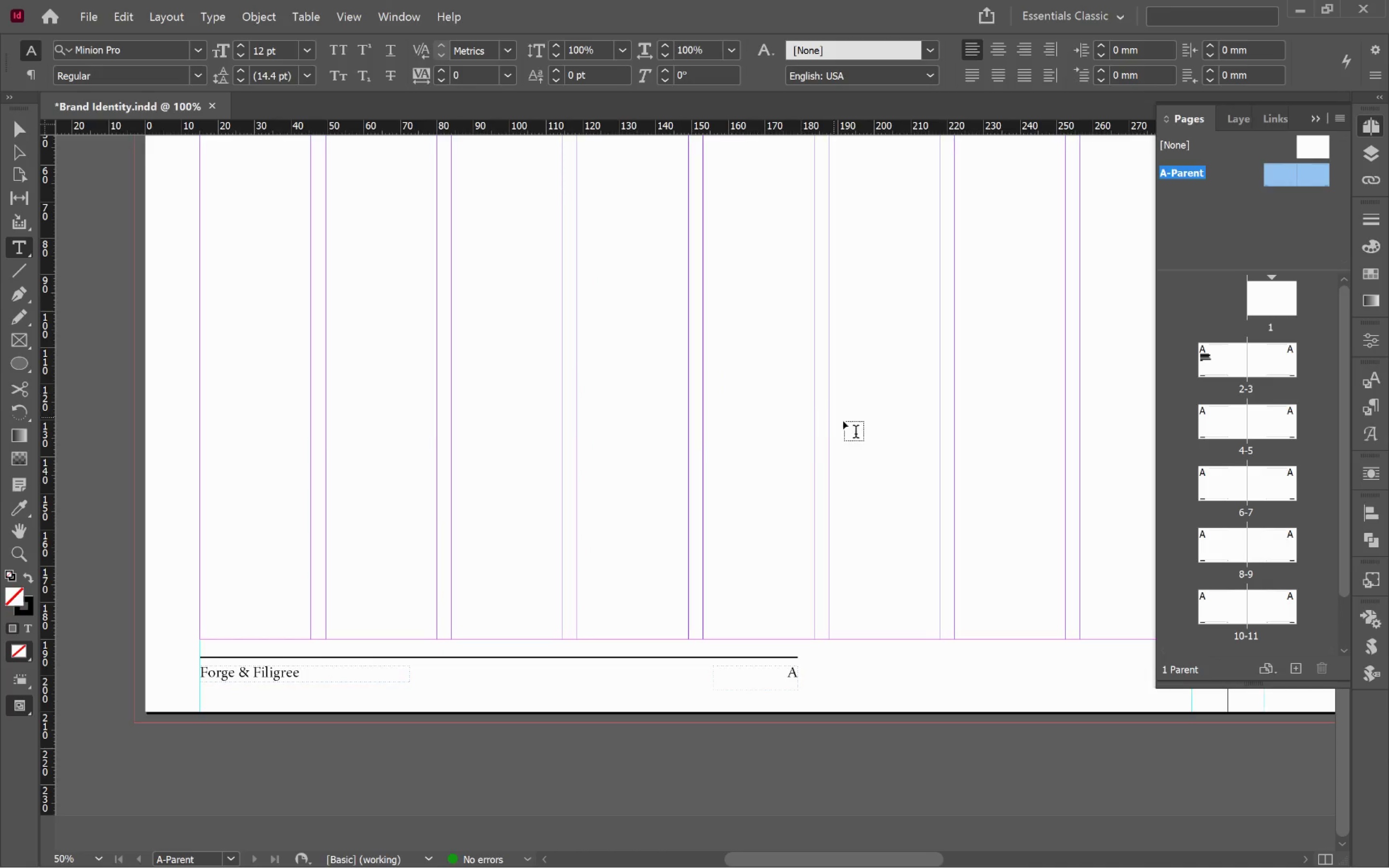 
scroll: coordinate [858, 428], scroll_direction: up, amount: 6.0
 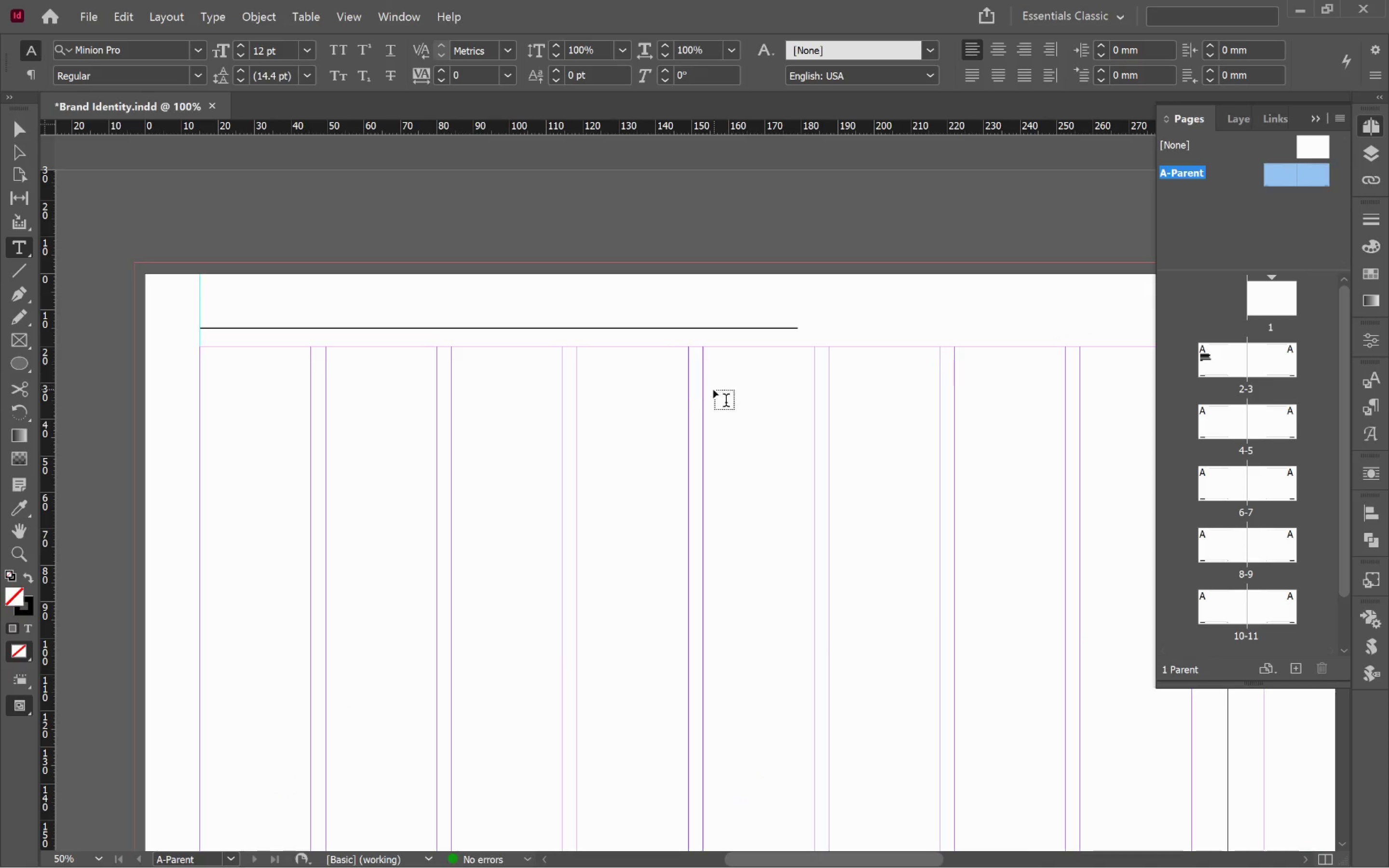 
left_click_drag(start_coordinate=[687, 387], to_coordinate=[1049, 422])
 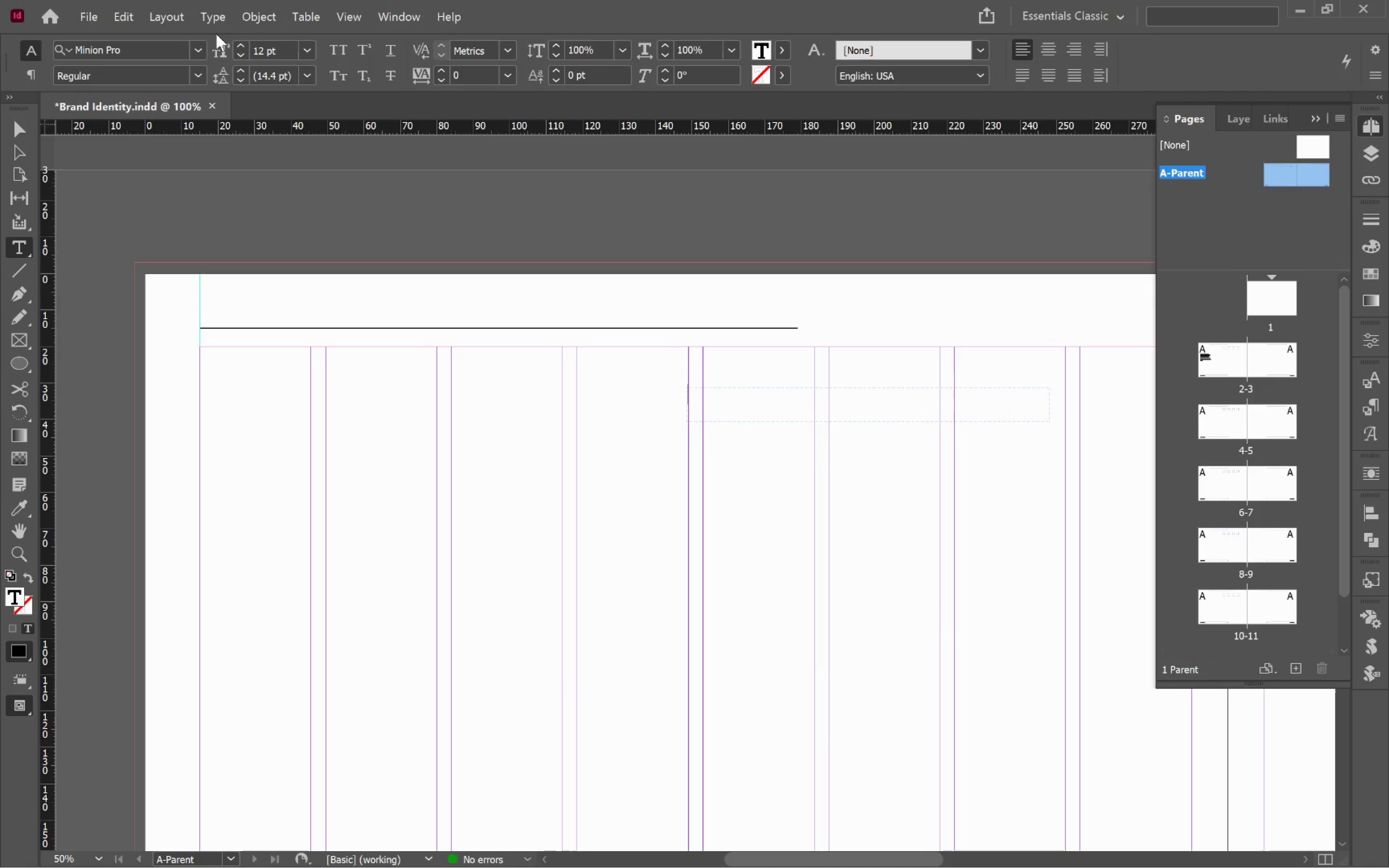 
left_click([222, 14])
 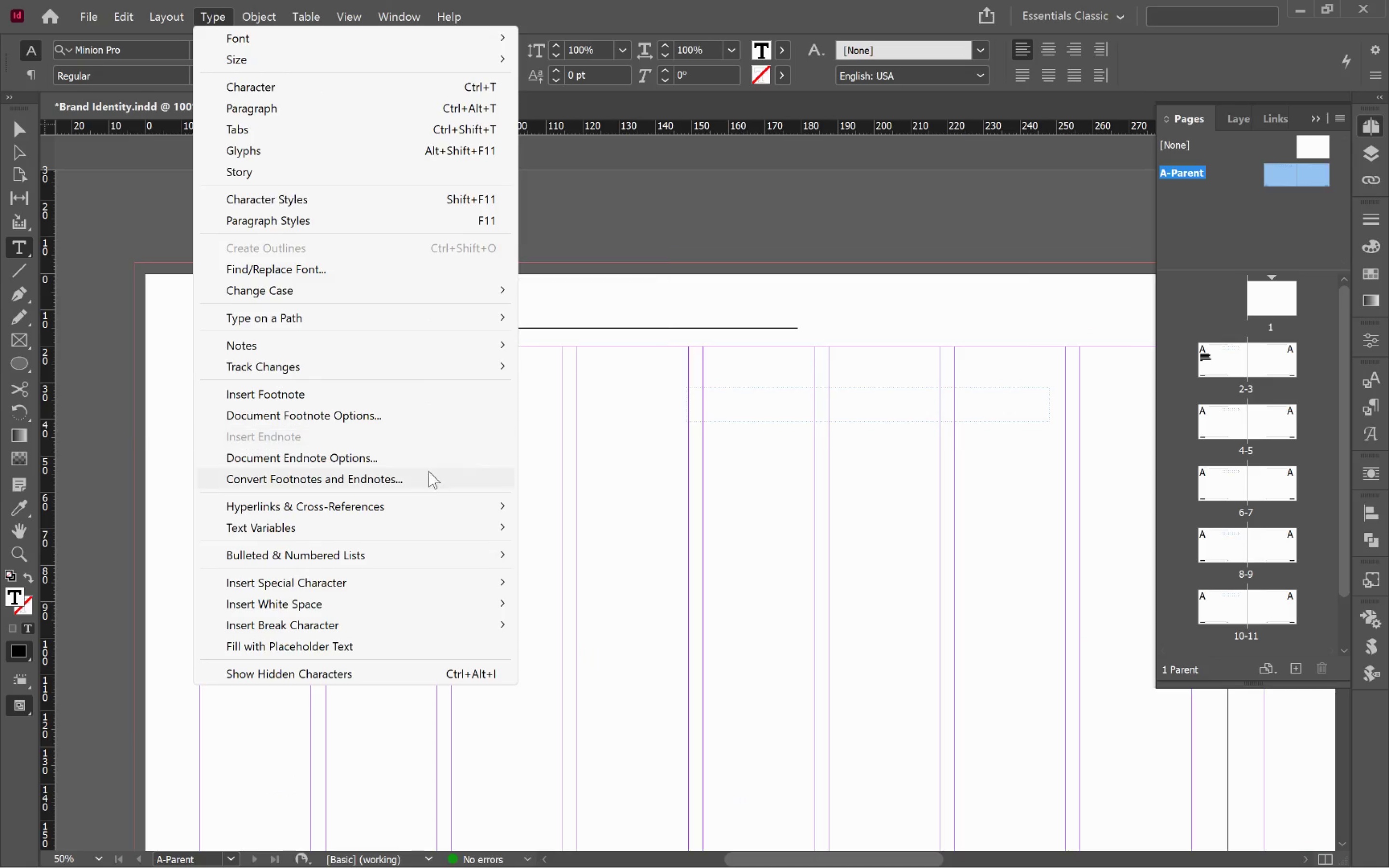 
wait(6.56)
 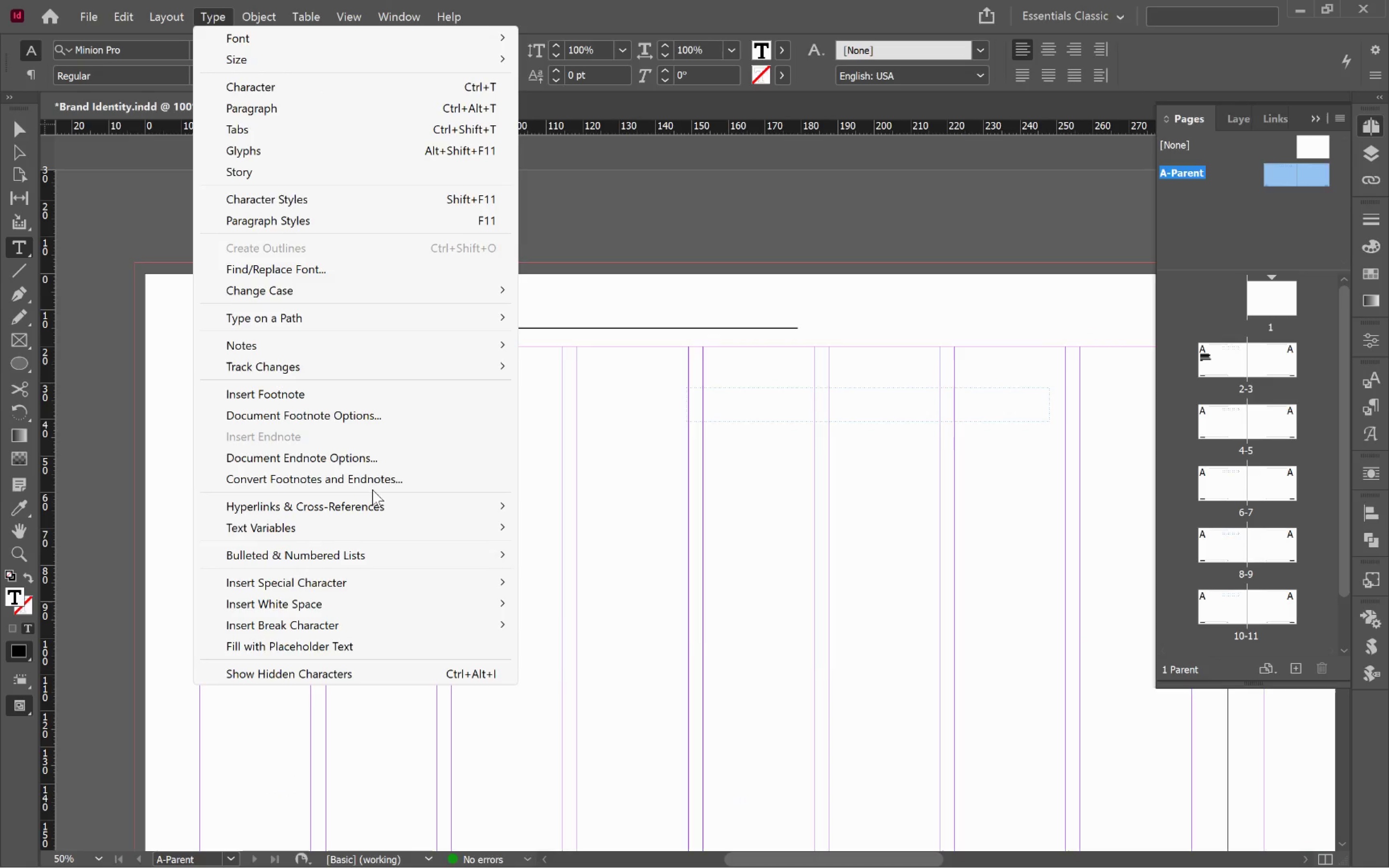 
left_click([677, 529])
 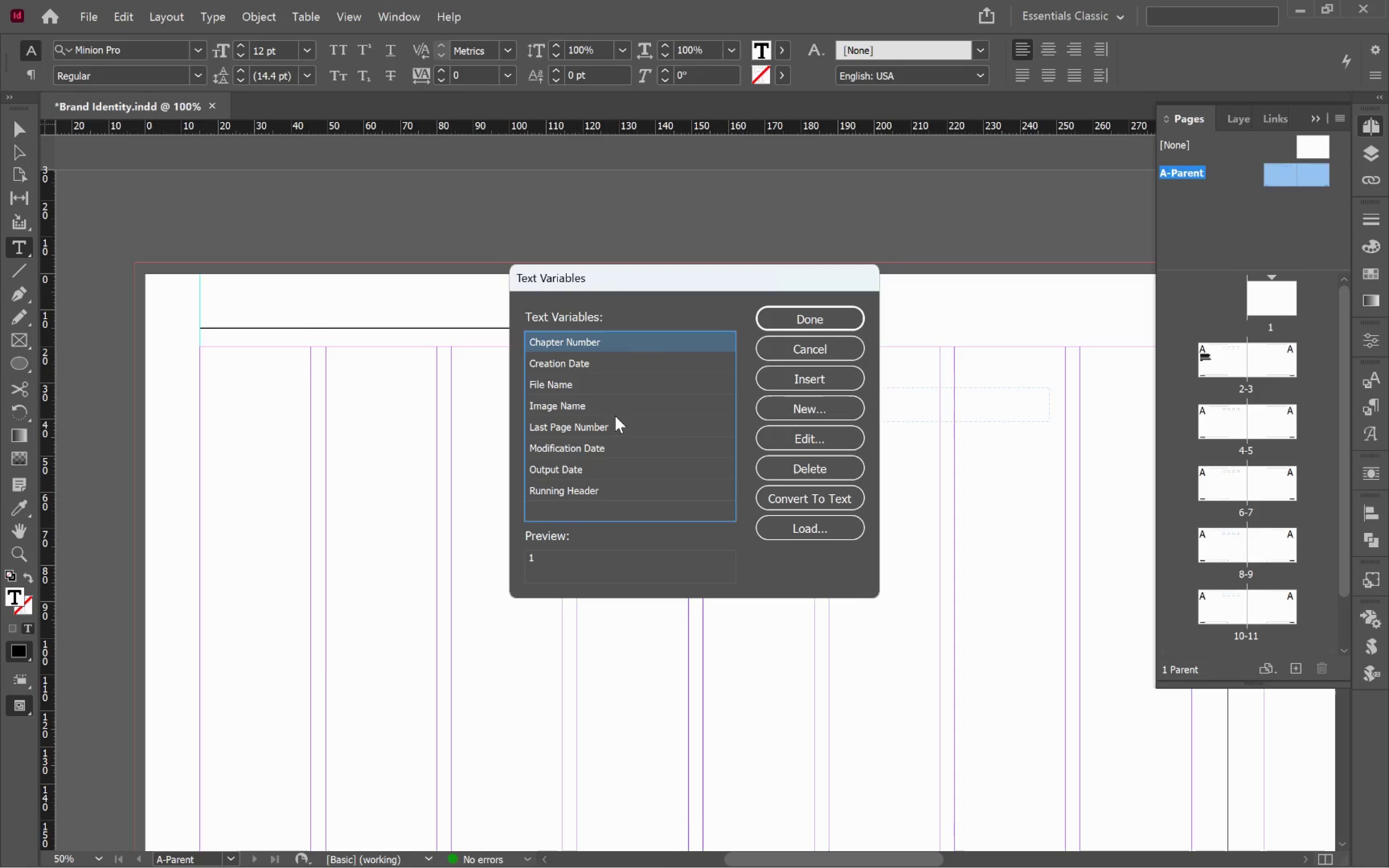 
scroll: coordinate [640, 457], scroll_direction: none, amount: 0.0
 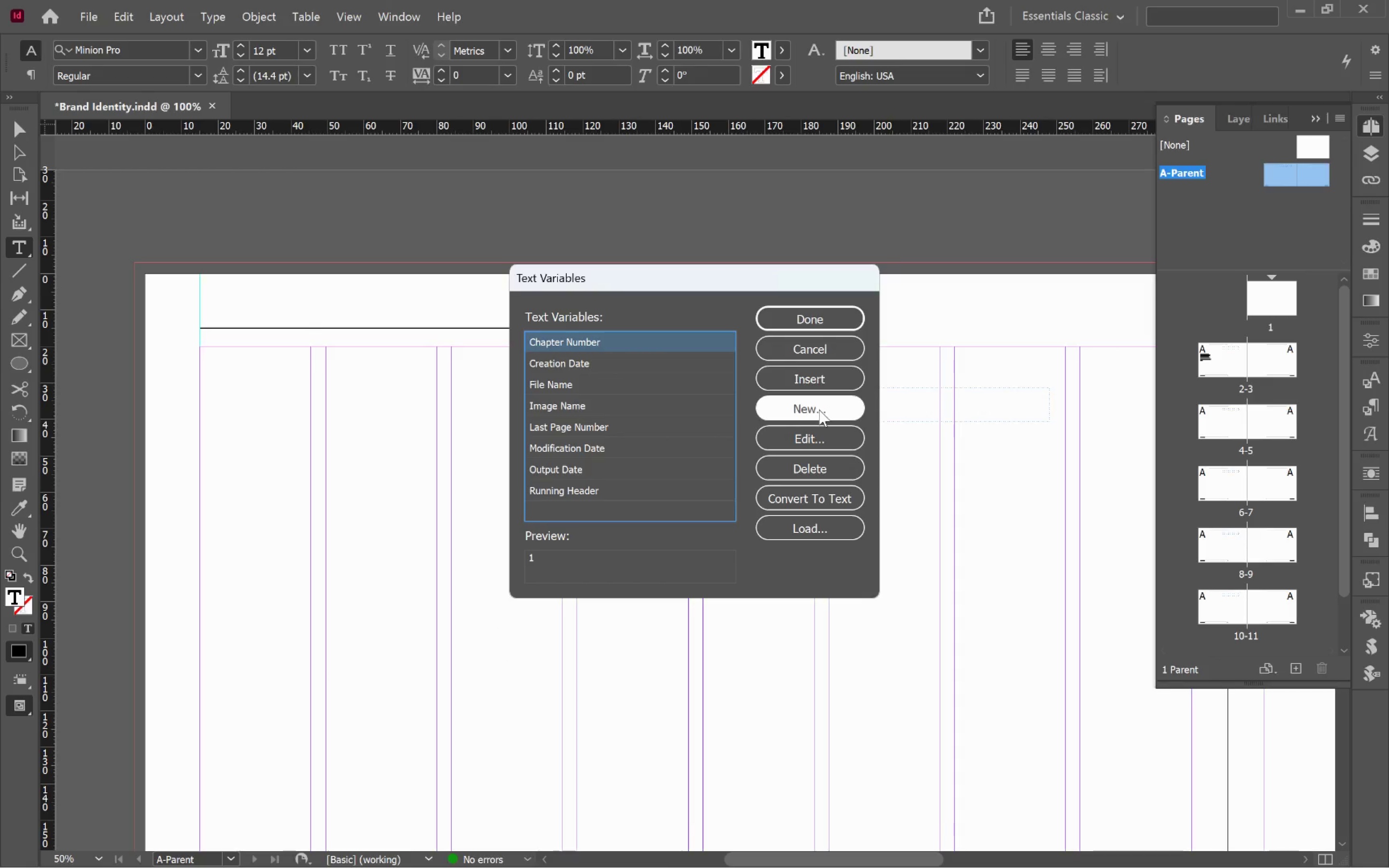 
left_click([817, 401])
 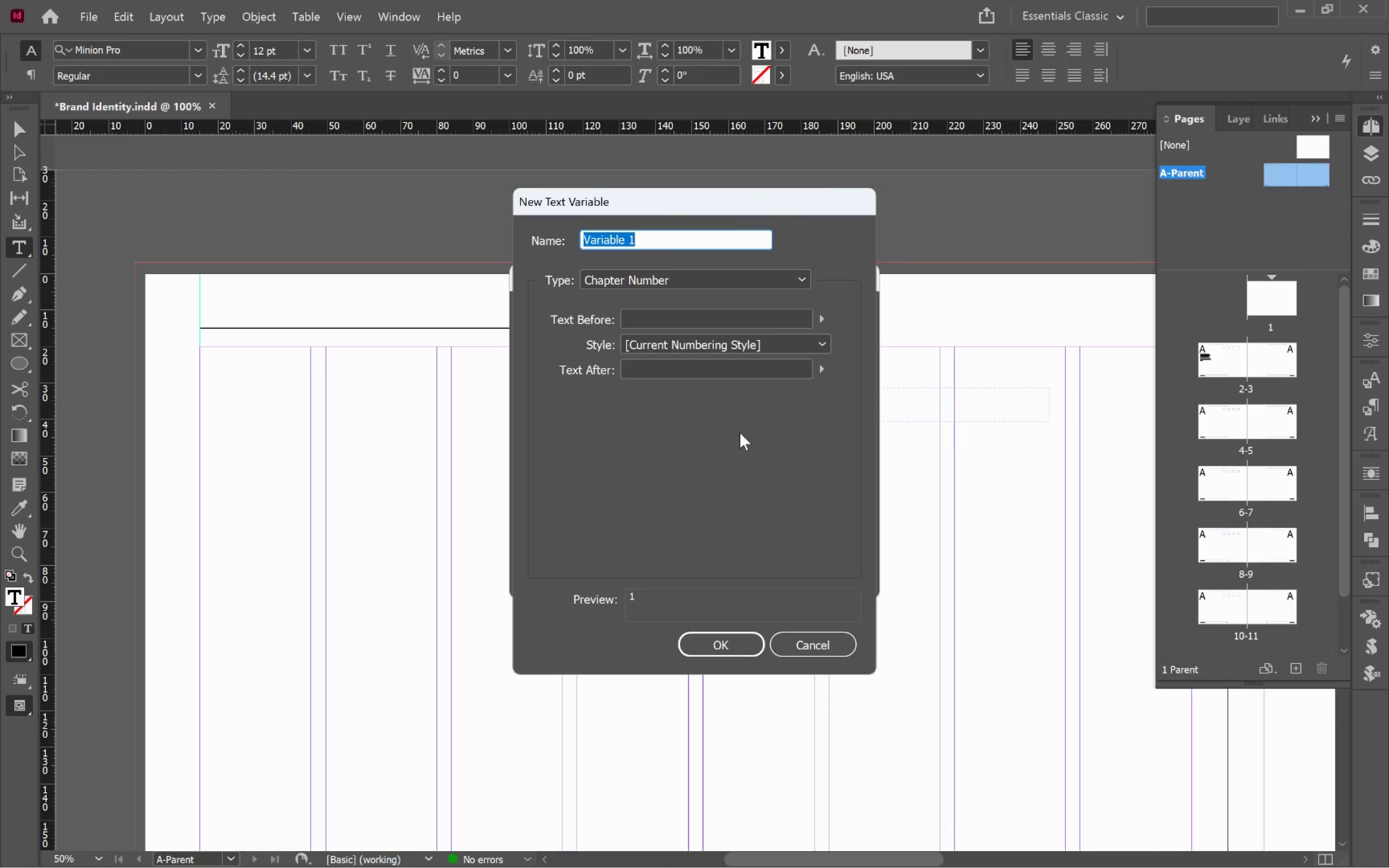 
type(Runn)
key(Backspace)
type( Header)
 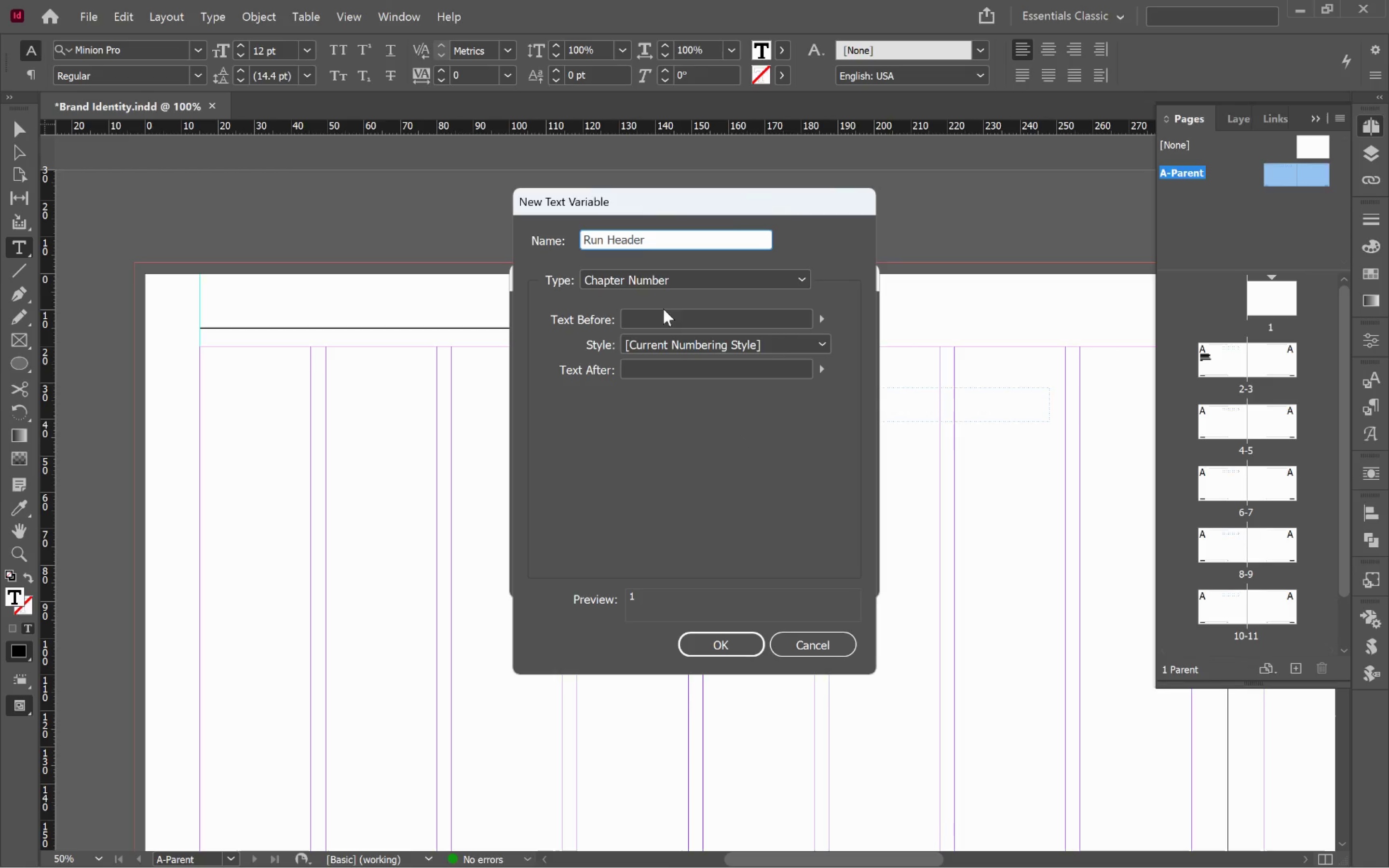 
left_click([676, 277])
 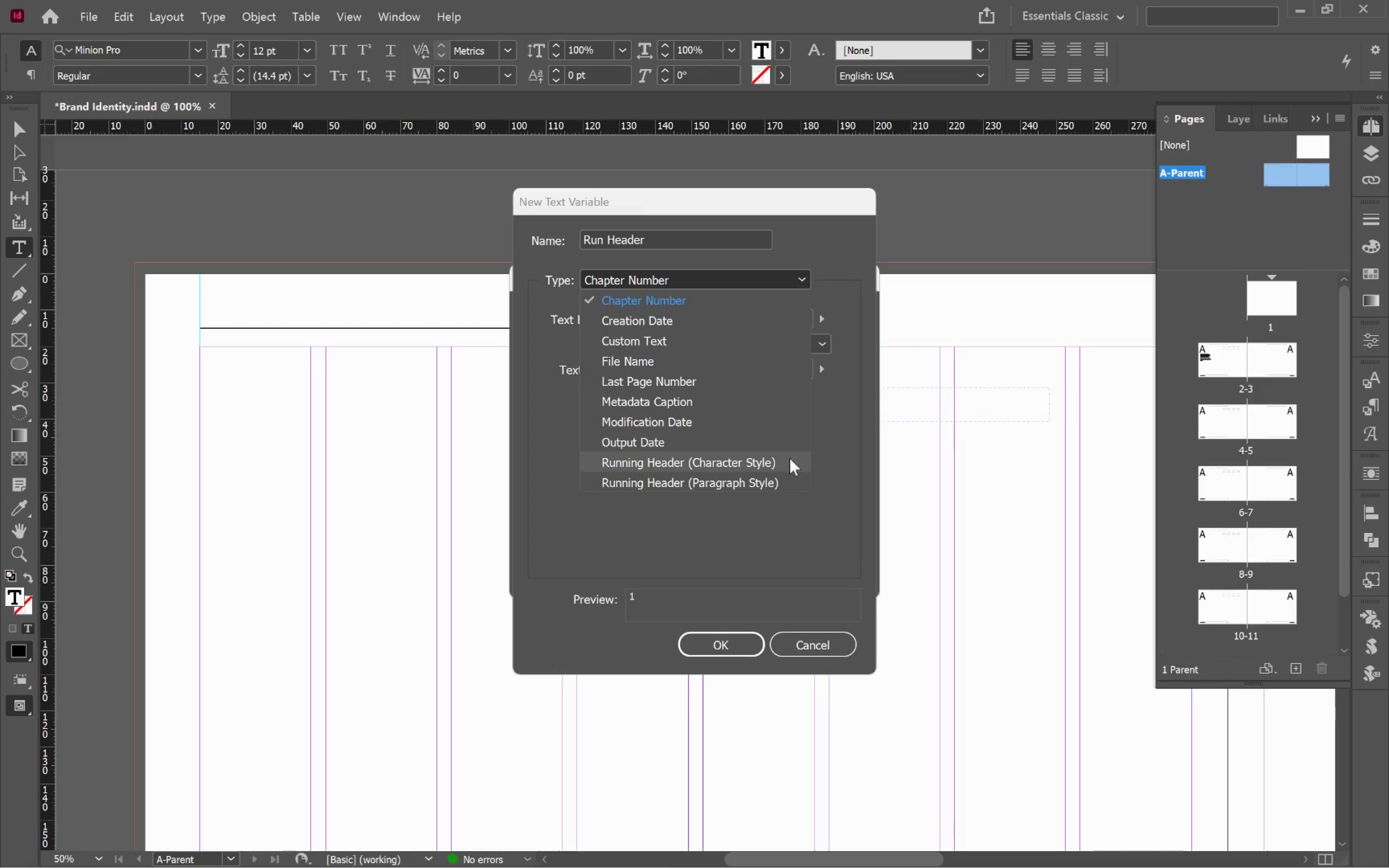 
left_click([748, 482])
 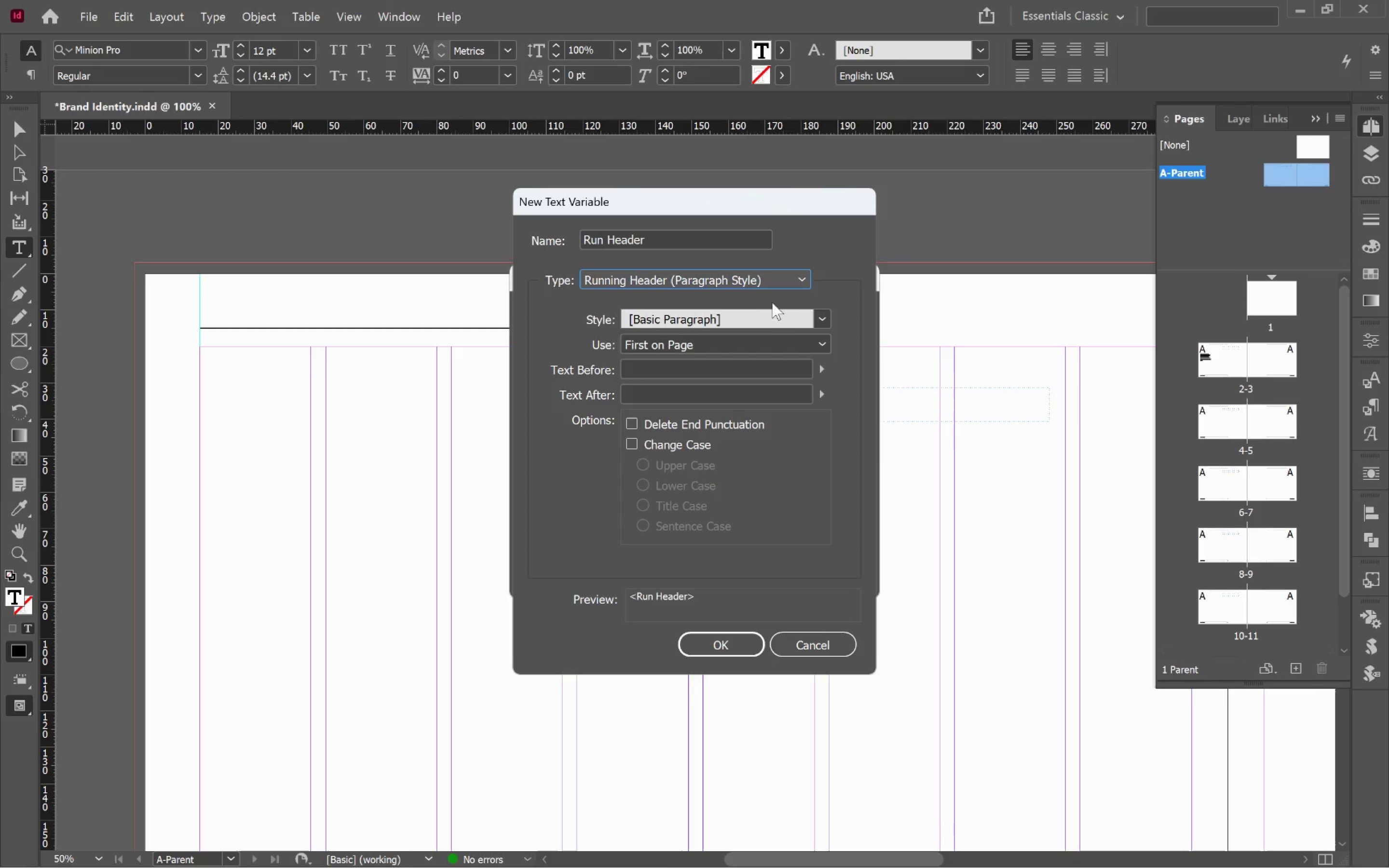 
left_click([822, 317])
 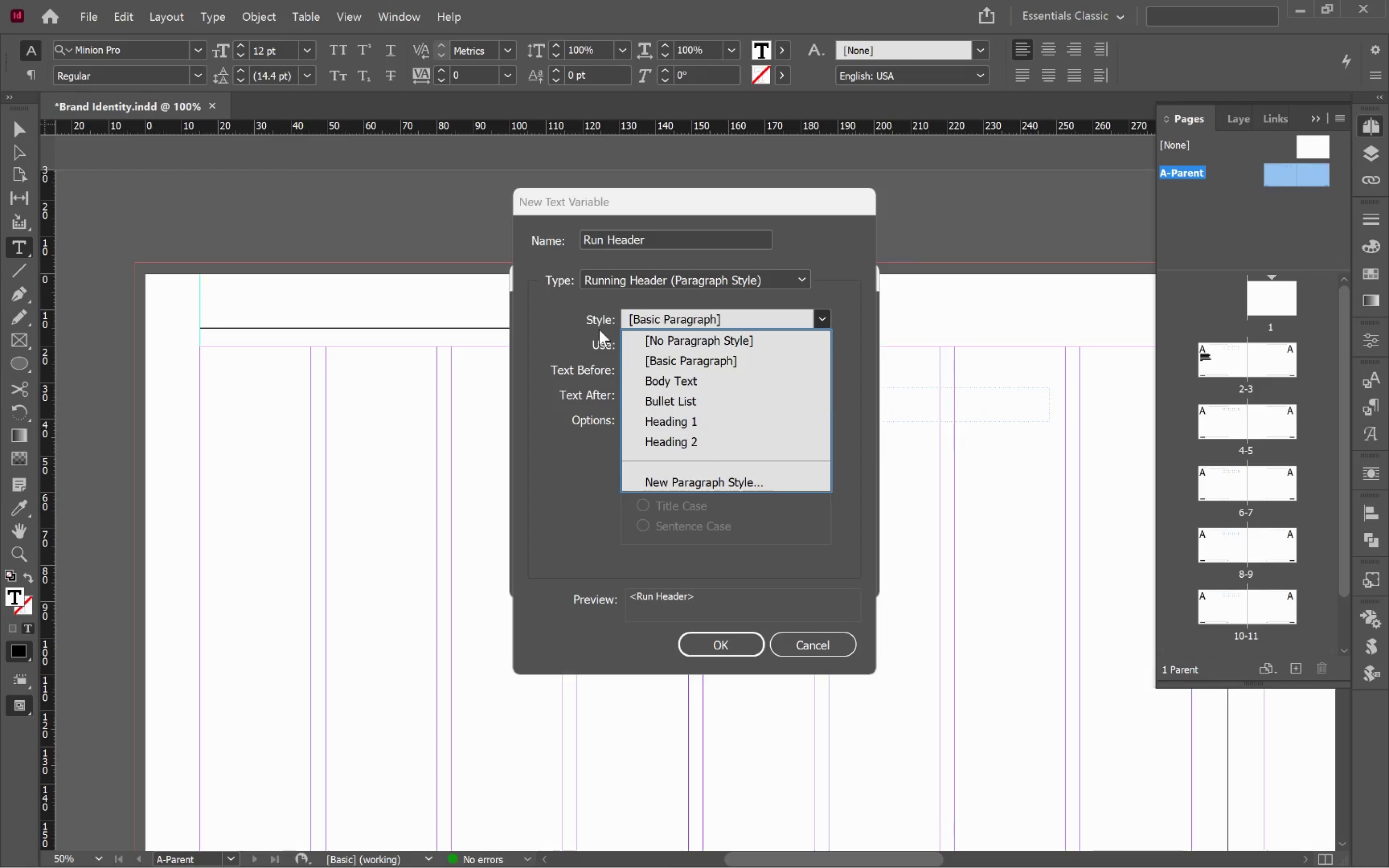 
wait(5.52)
 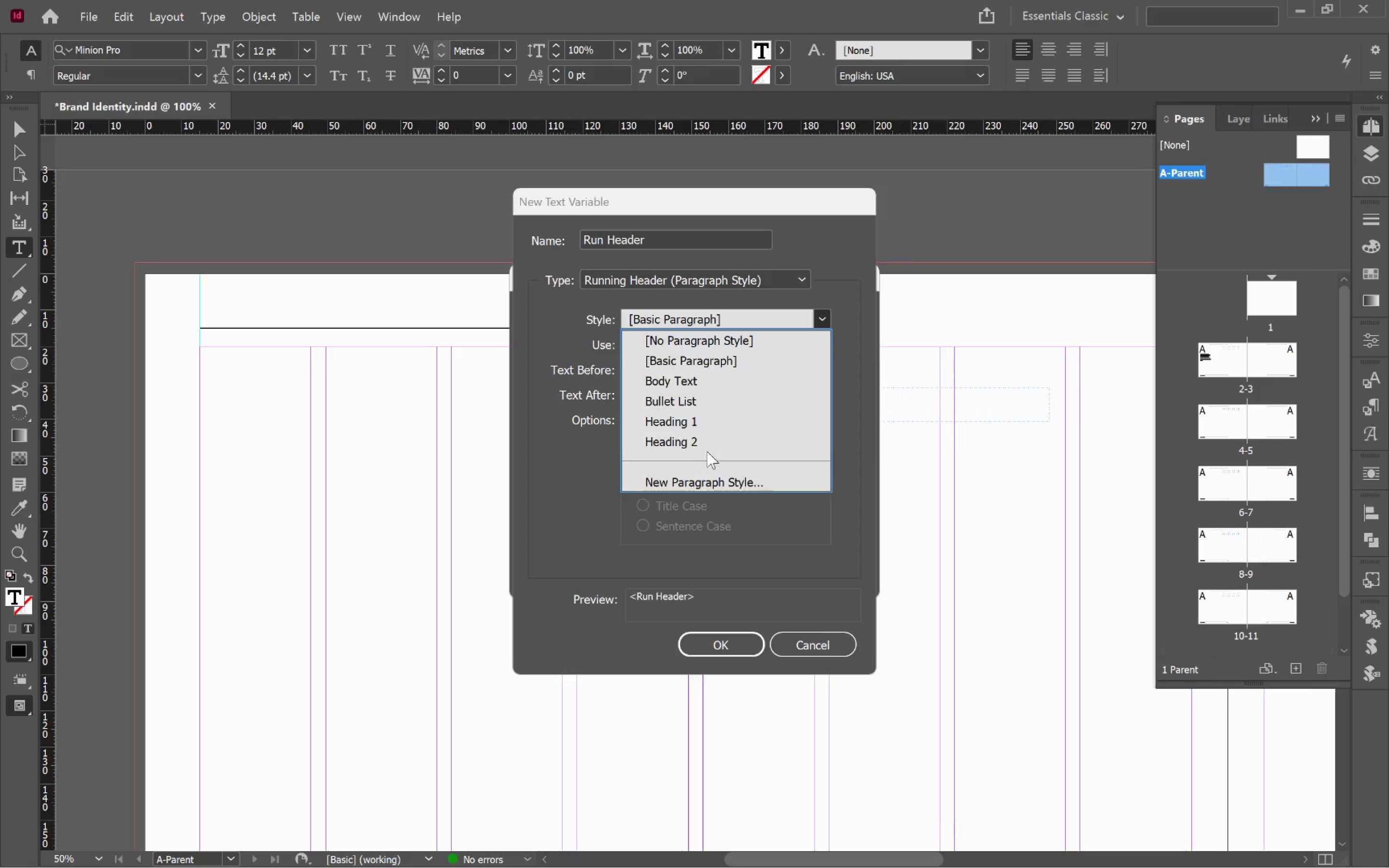 
left_click([703, 384])
 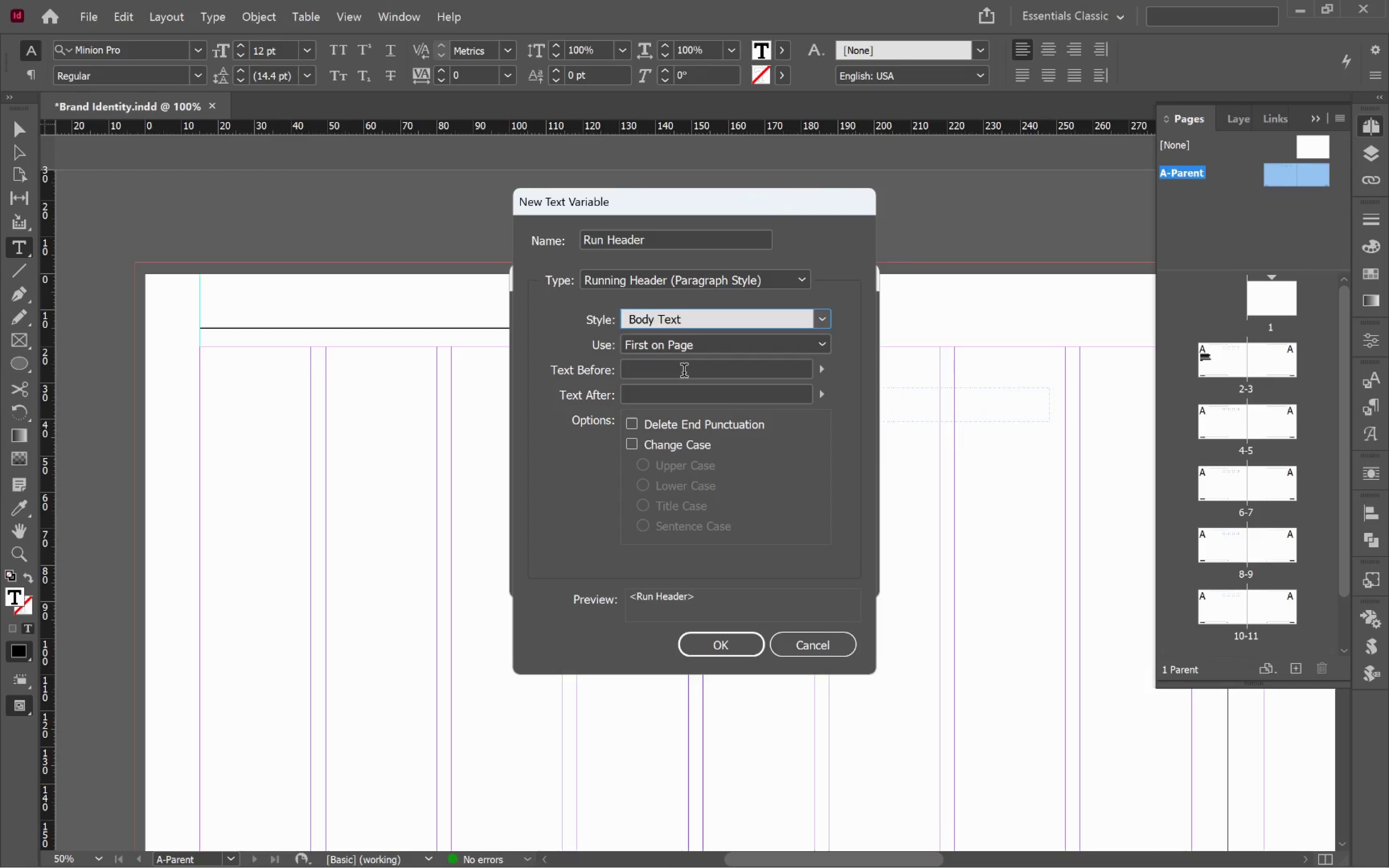 
wait(8.69)
 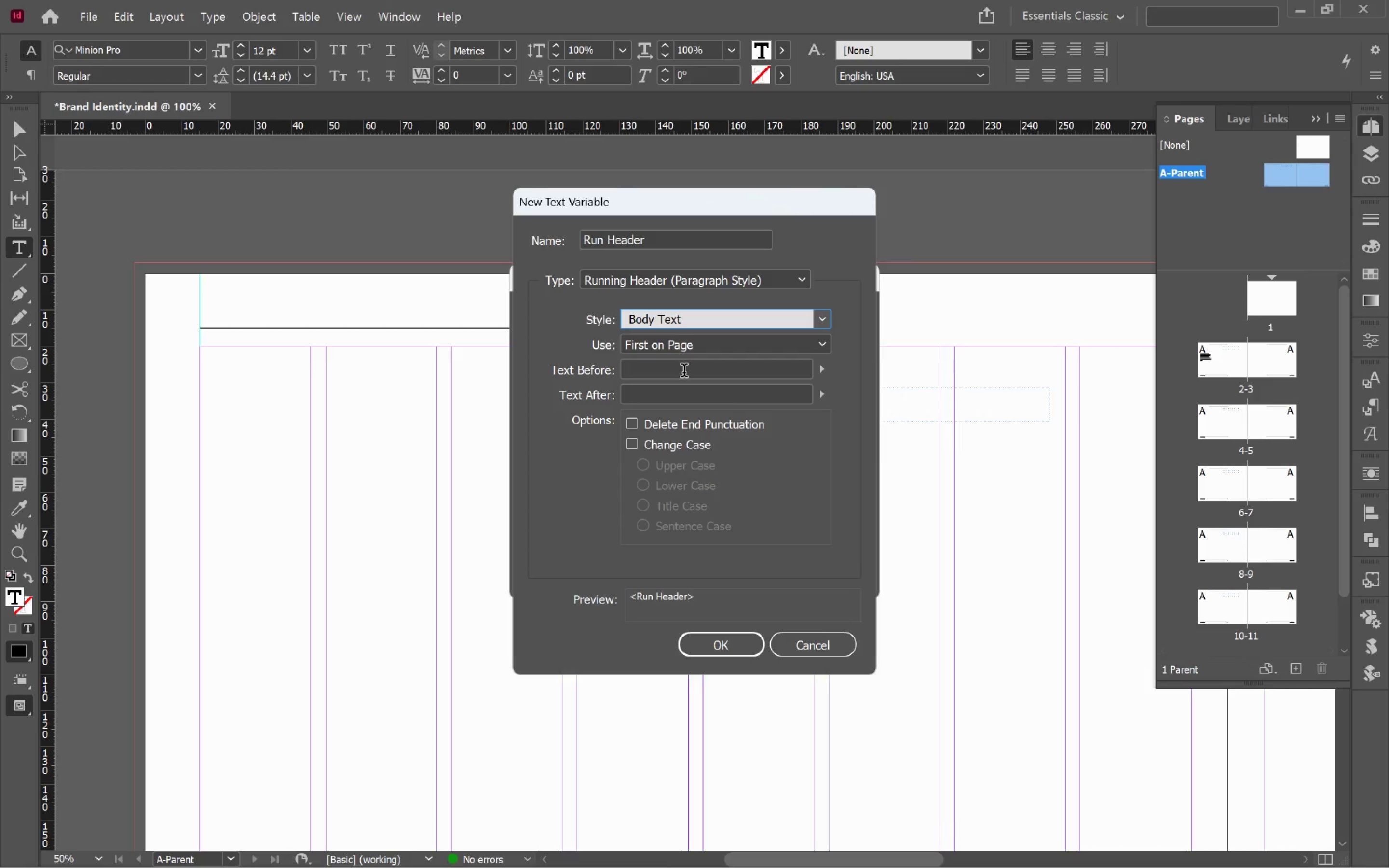 
left_click([730, 646])
 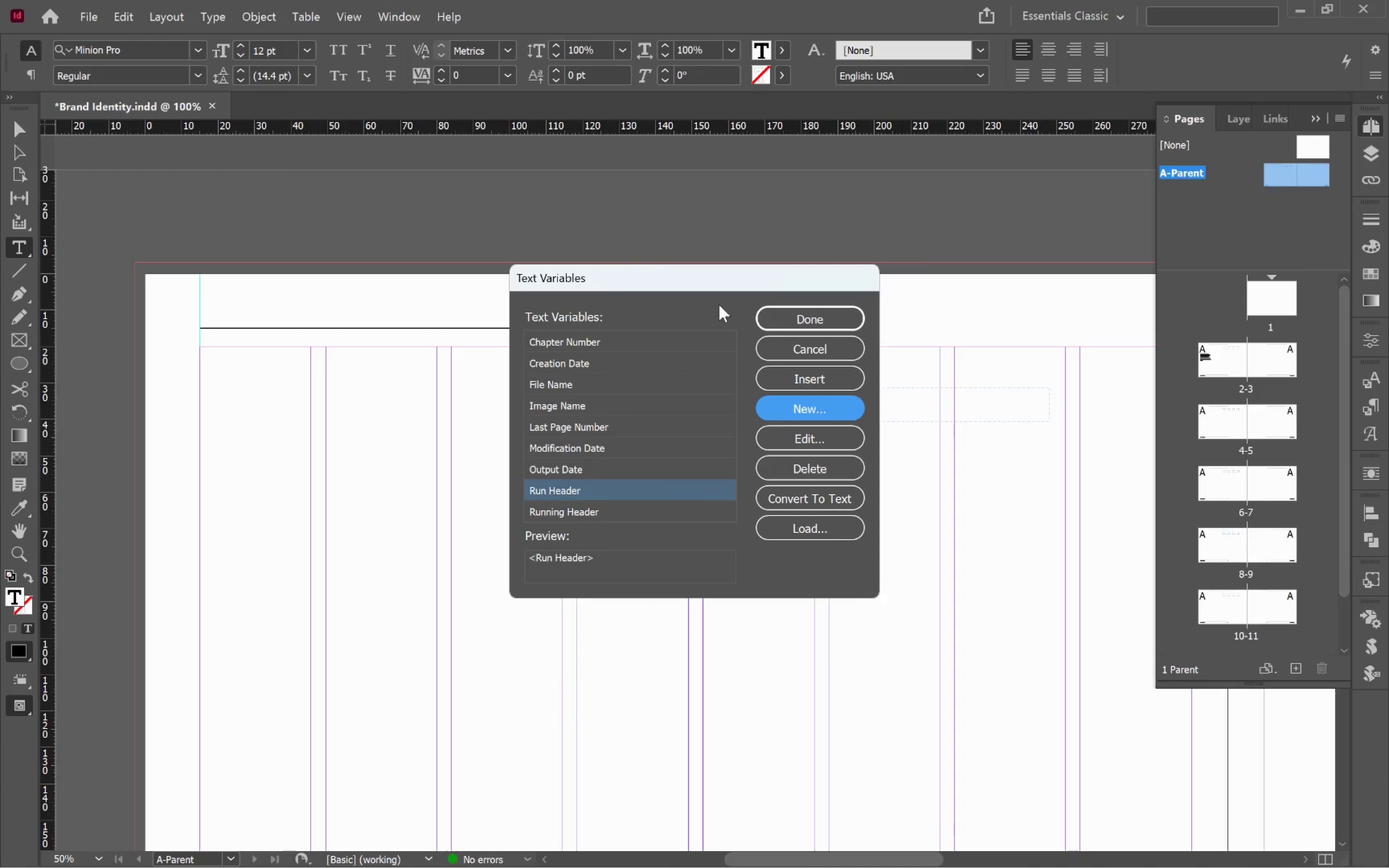 
left_click_drag(start_coordinate=[723, 278], to_coordinate=[426, 277])
 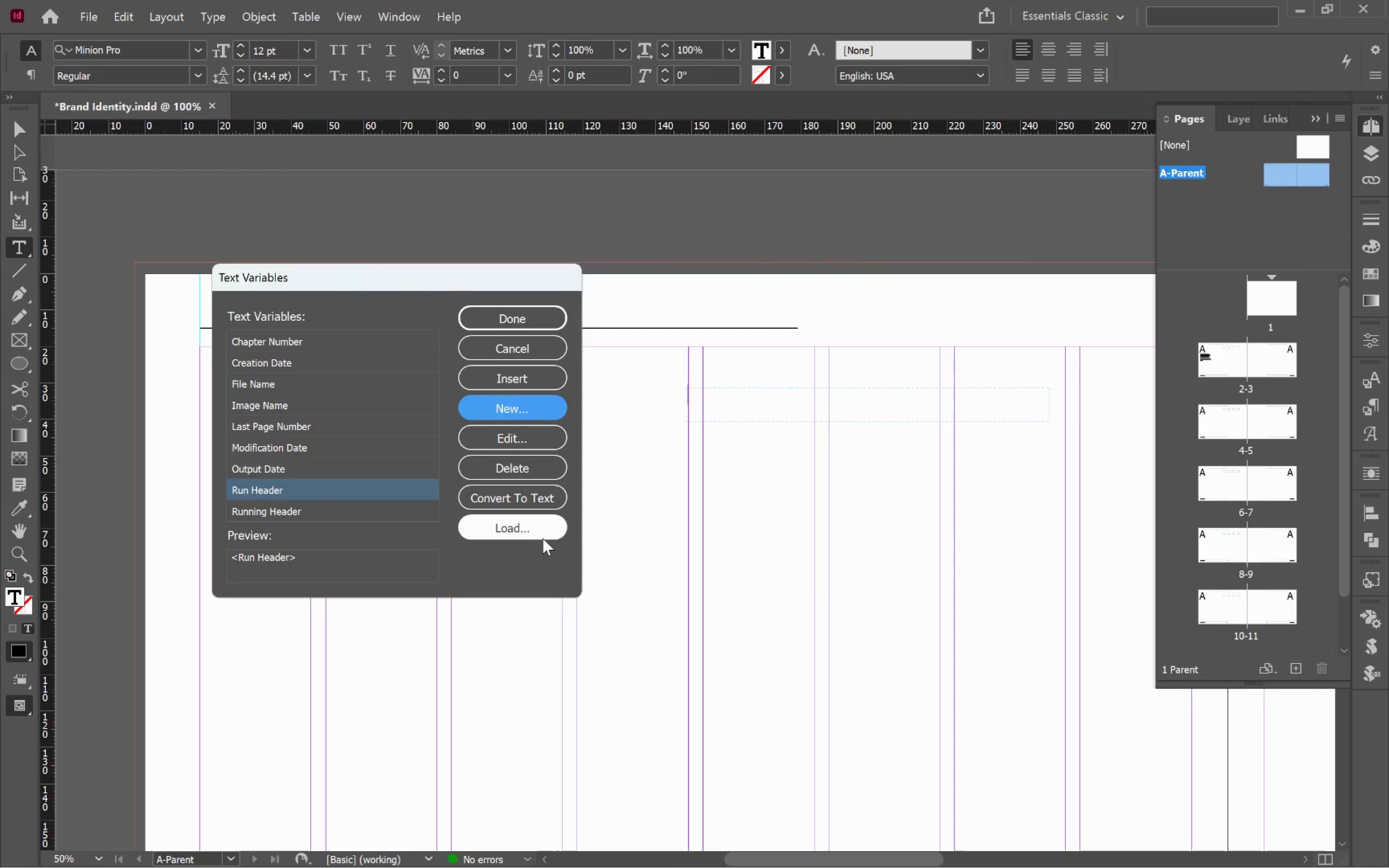 
left_click([543, 533])
 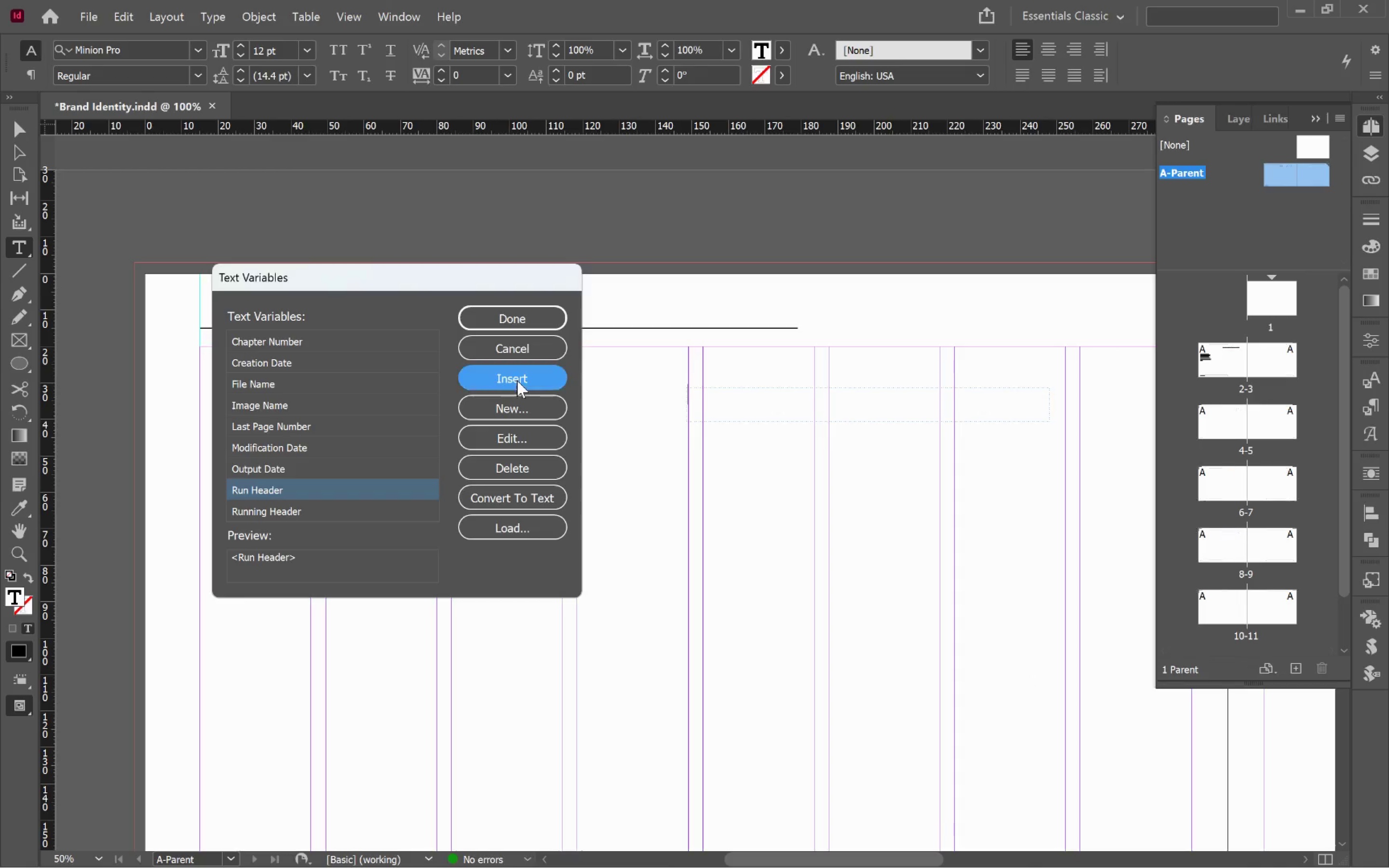 
wait(5.47)
 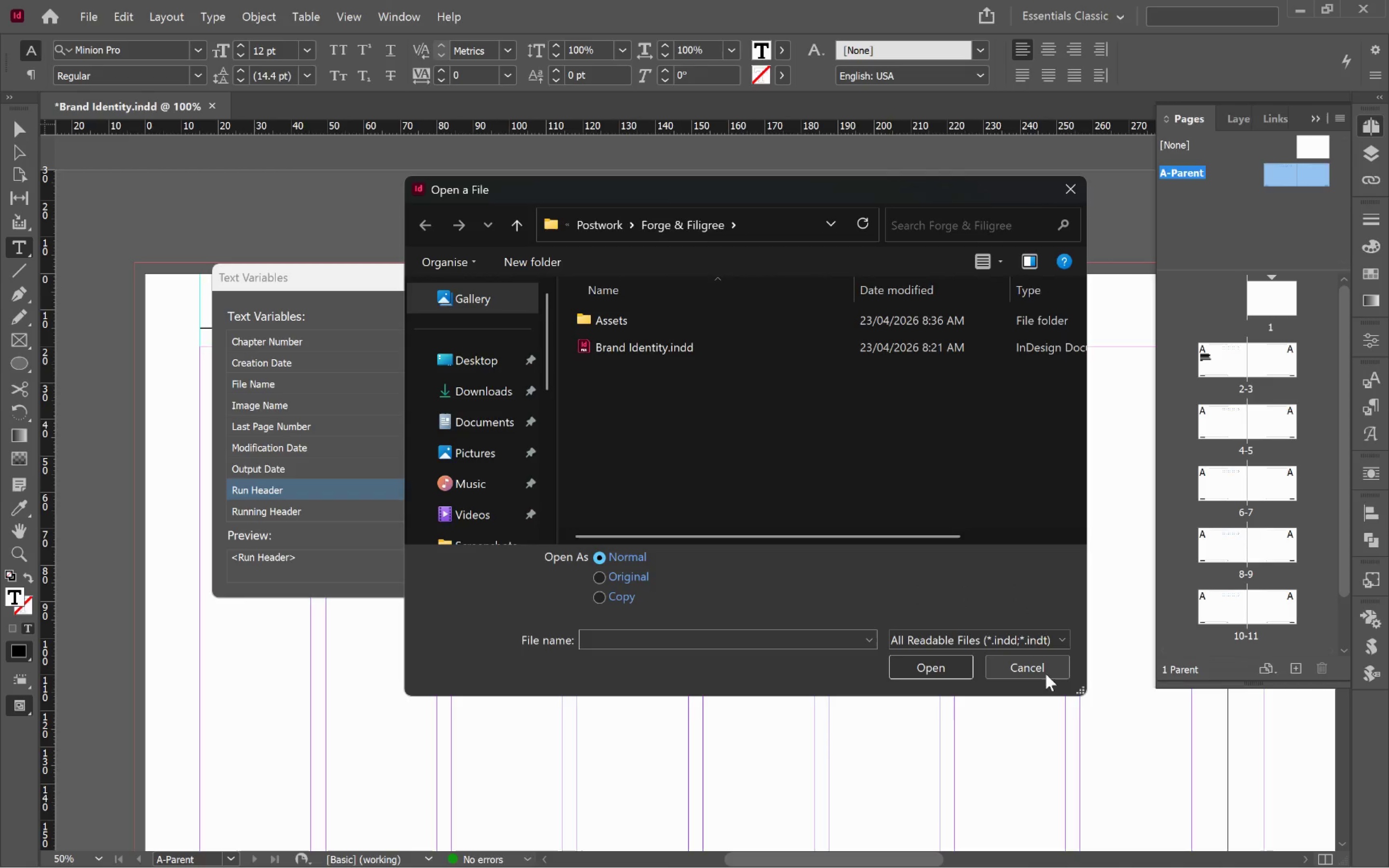 
left_click([519, 317])
 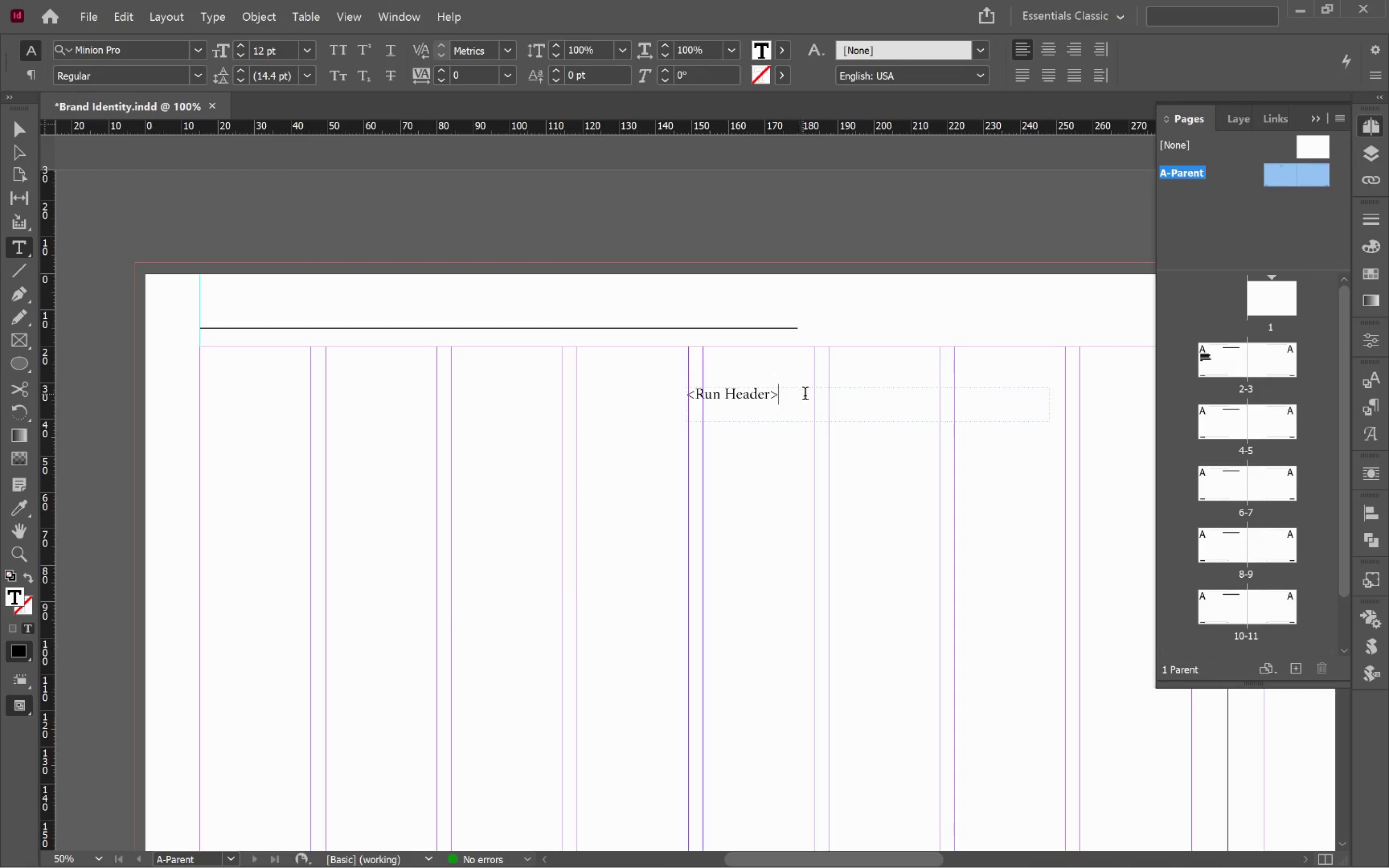 
left_click([806, 404])
 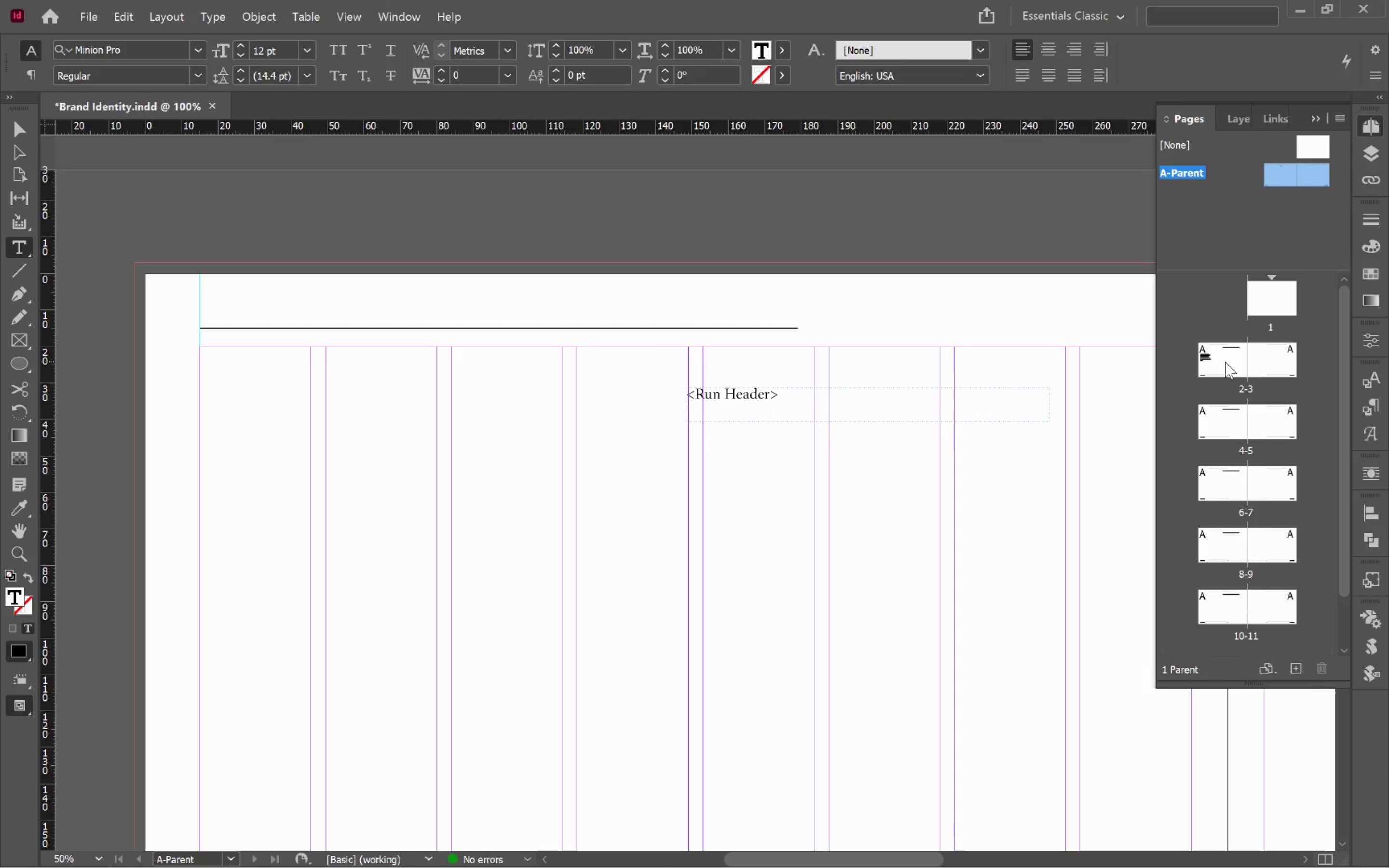 
double_click([1225, 362])
 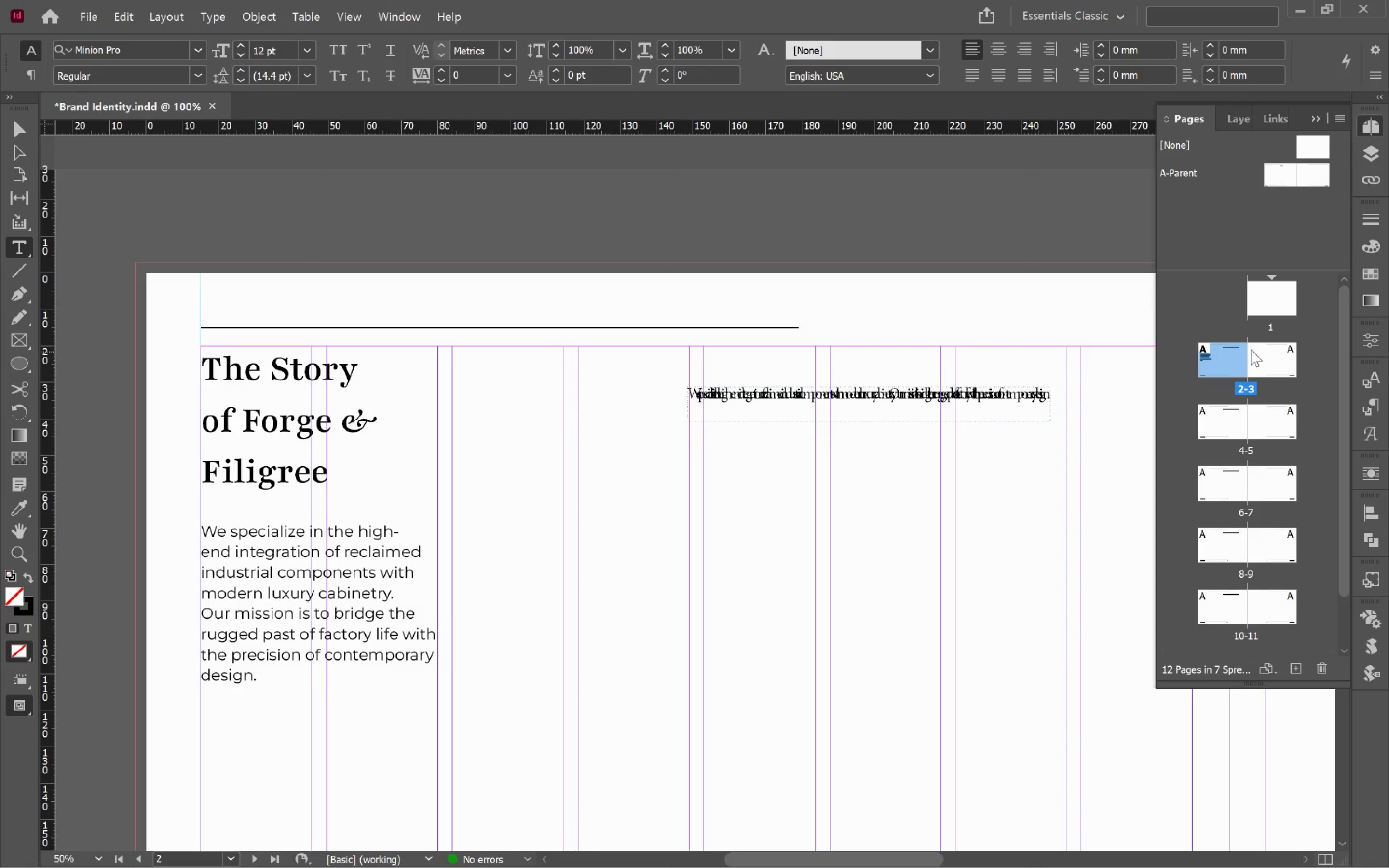 
wait(5.2)
 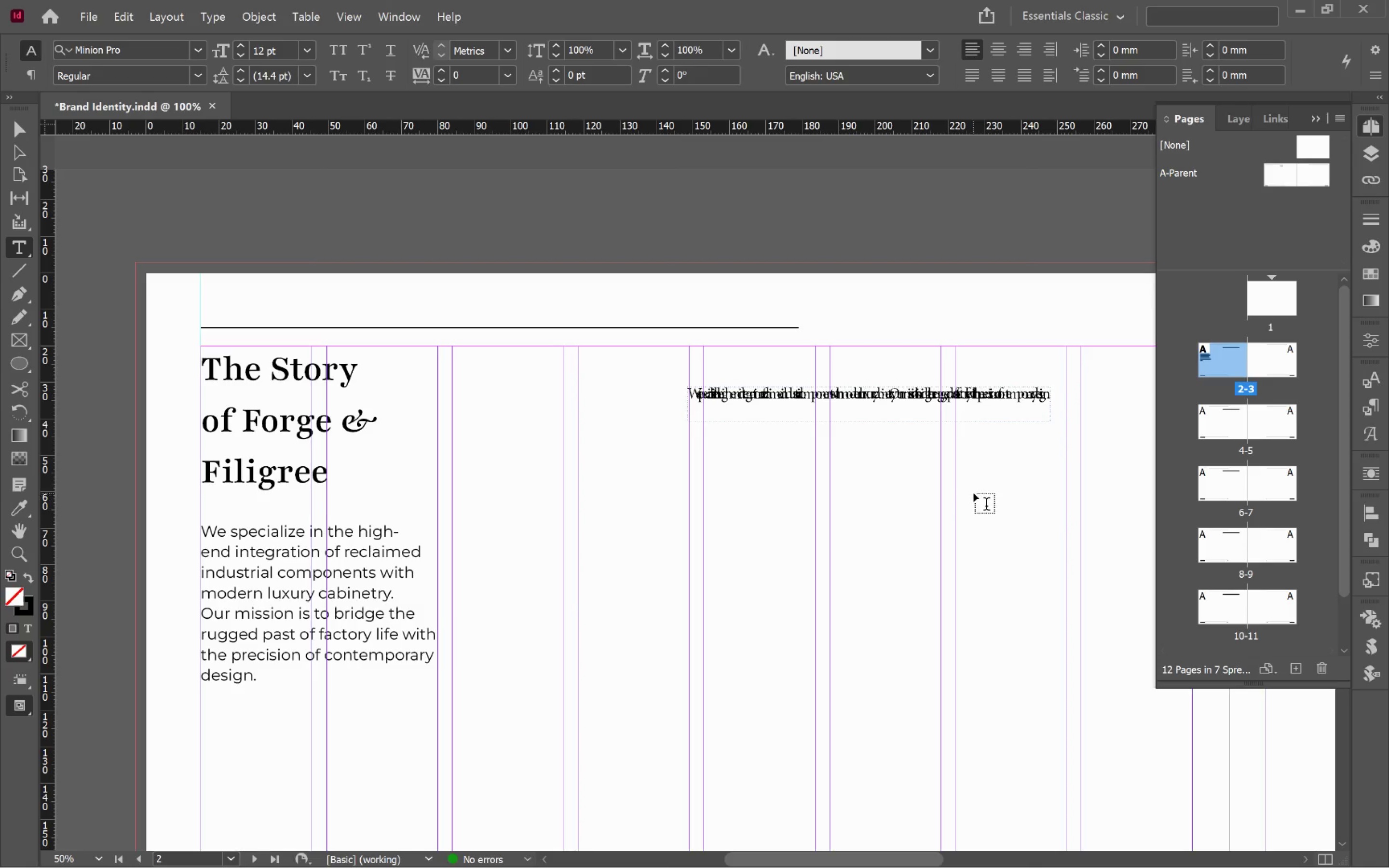 
hold_key(key=AltLeft, duration=3.39)
scroll: coordinate [968, 408], scroll_direction: up, amount: 3.0
 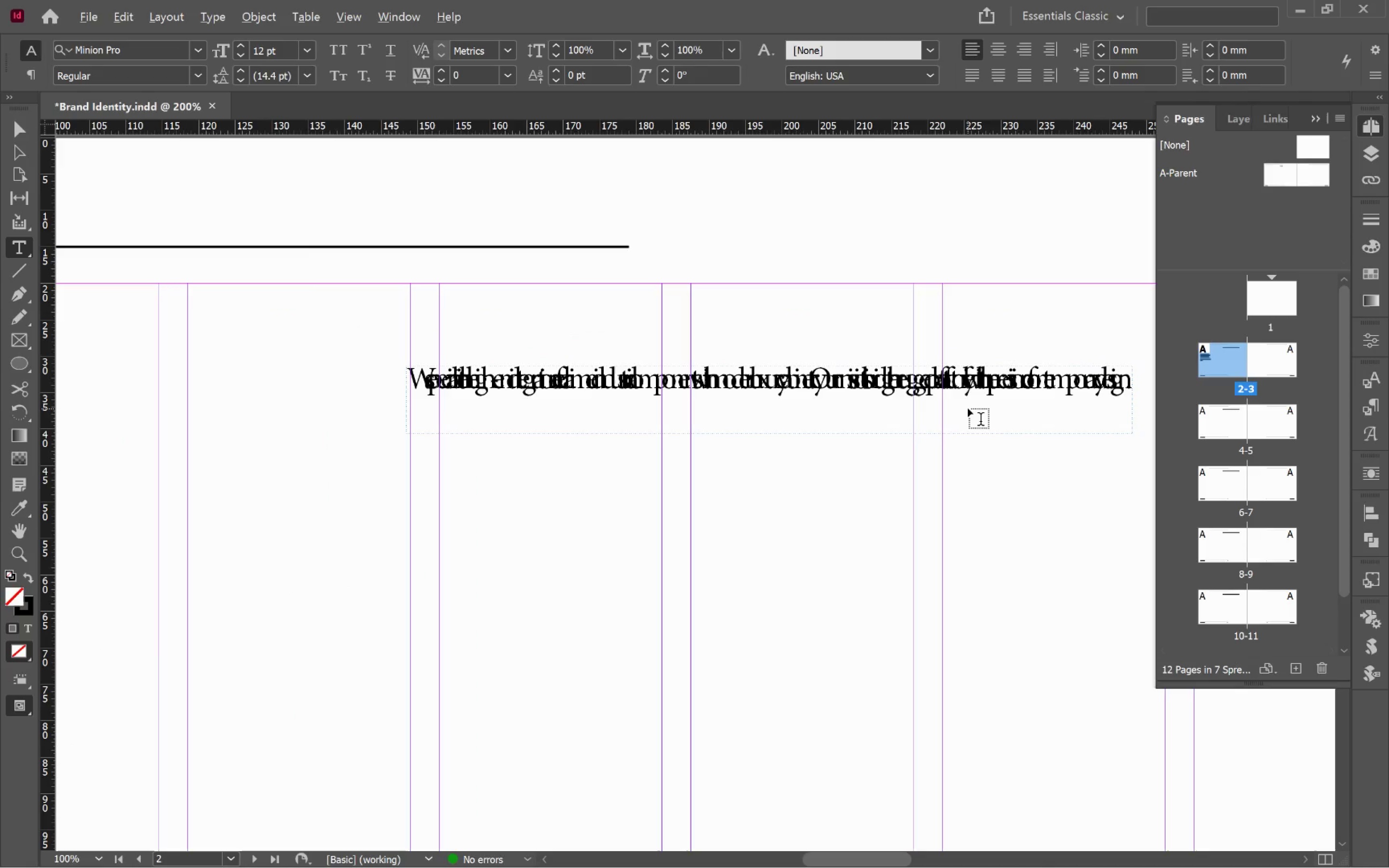 
scroll: coordinate [968, 408], scroll_direction: down, amount: 2.0
 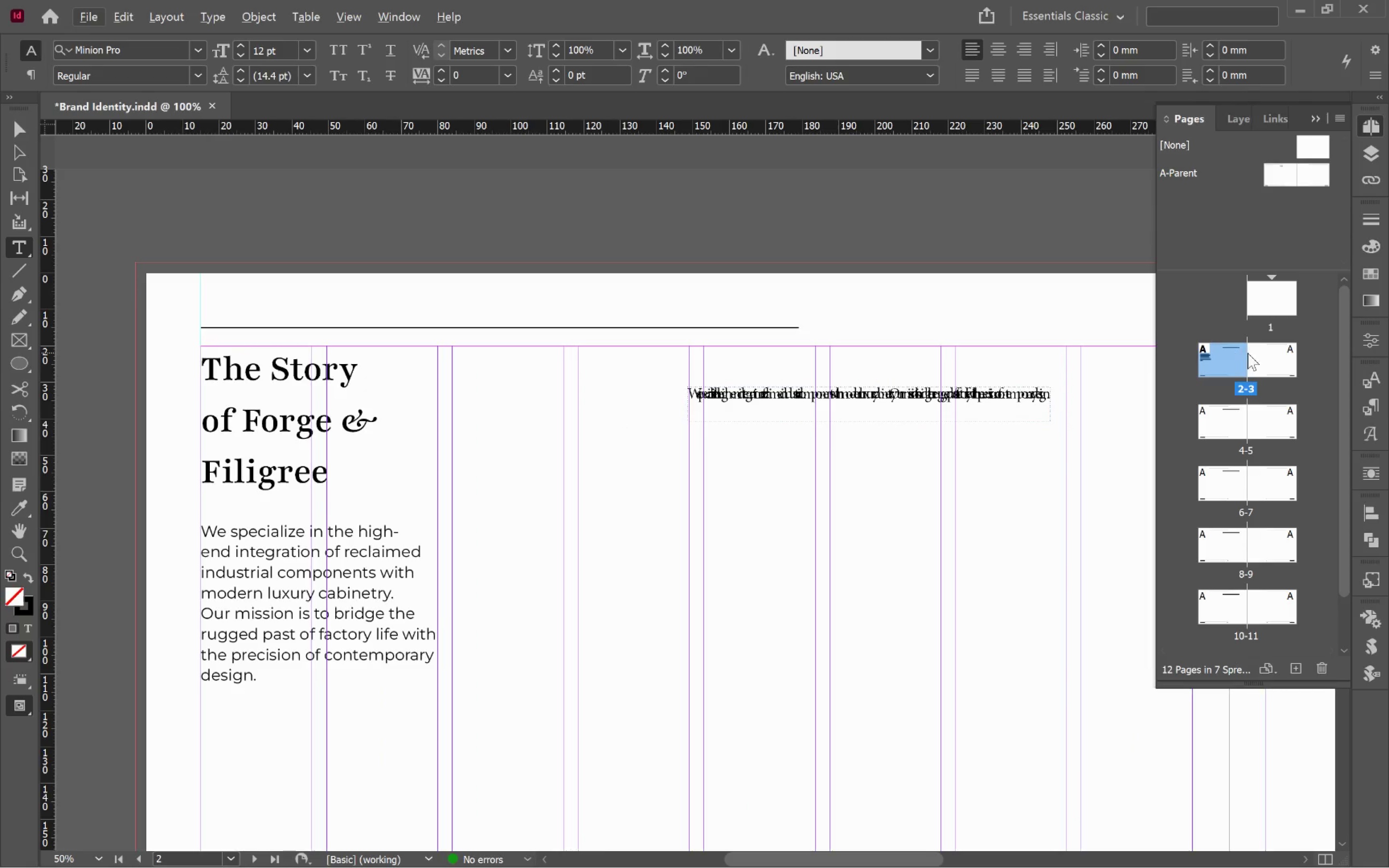 
double_click([1282, 294])
 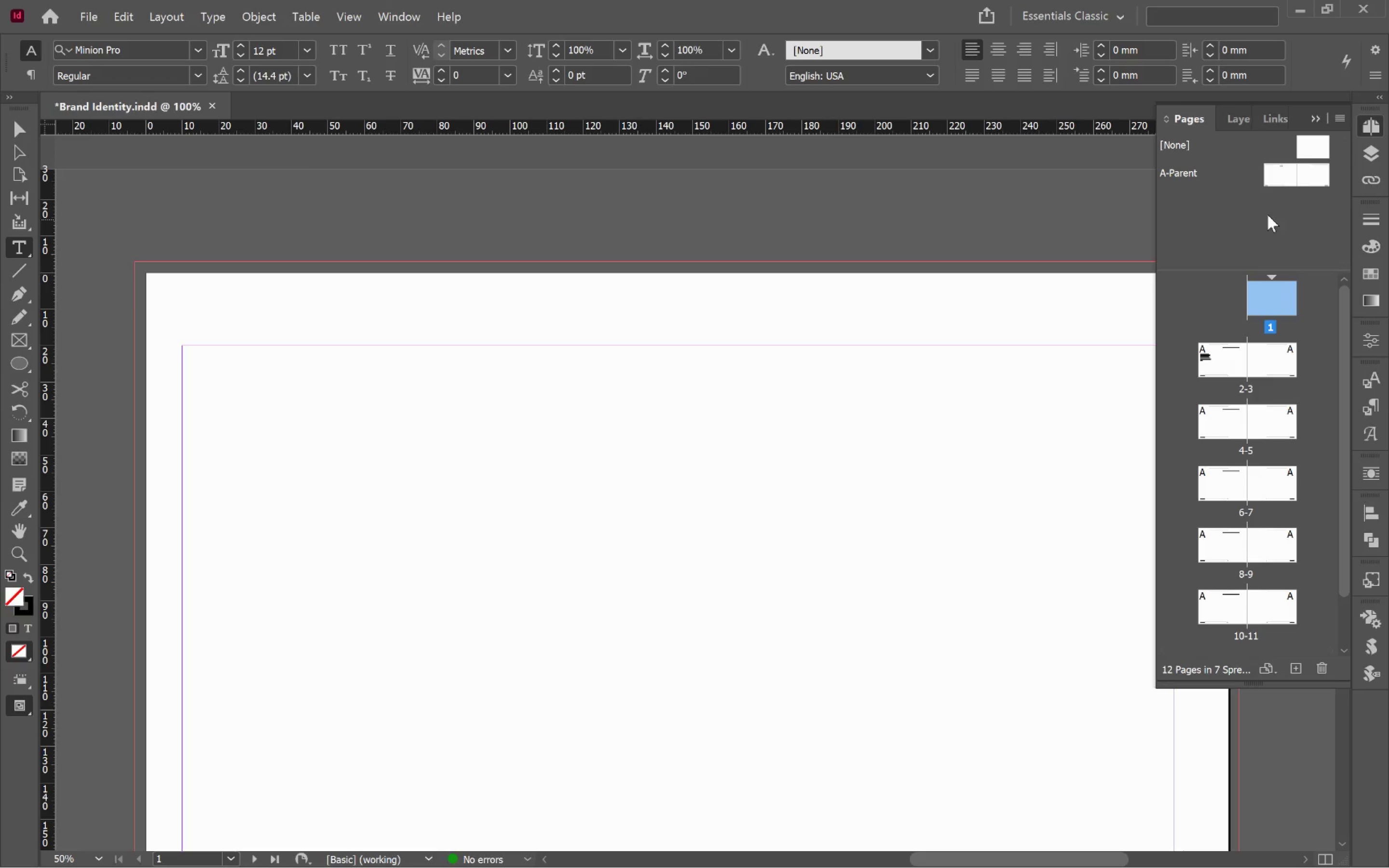 
double_click([1280, 176])
 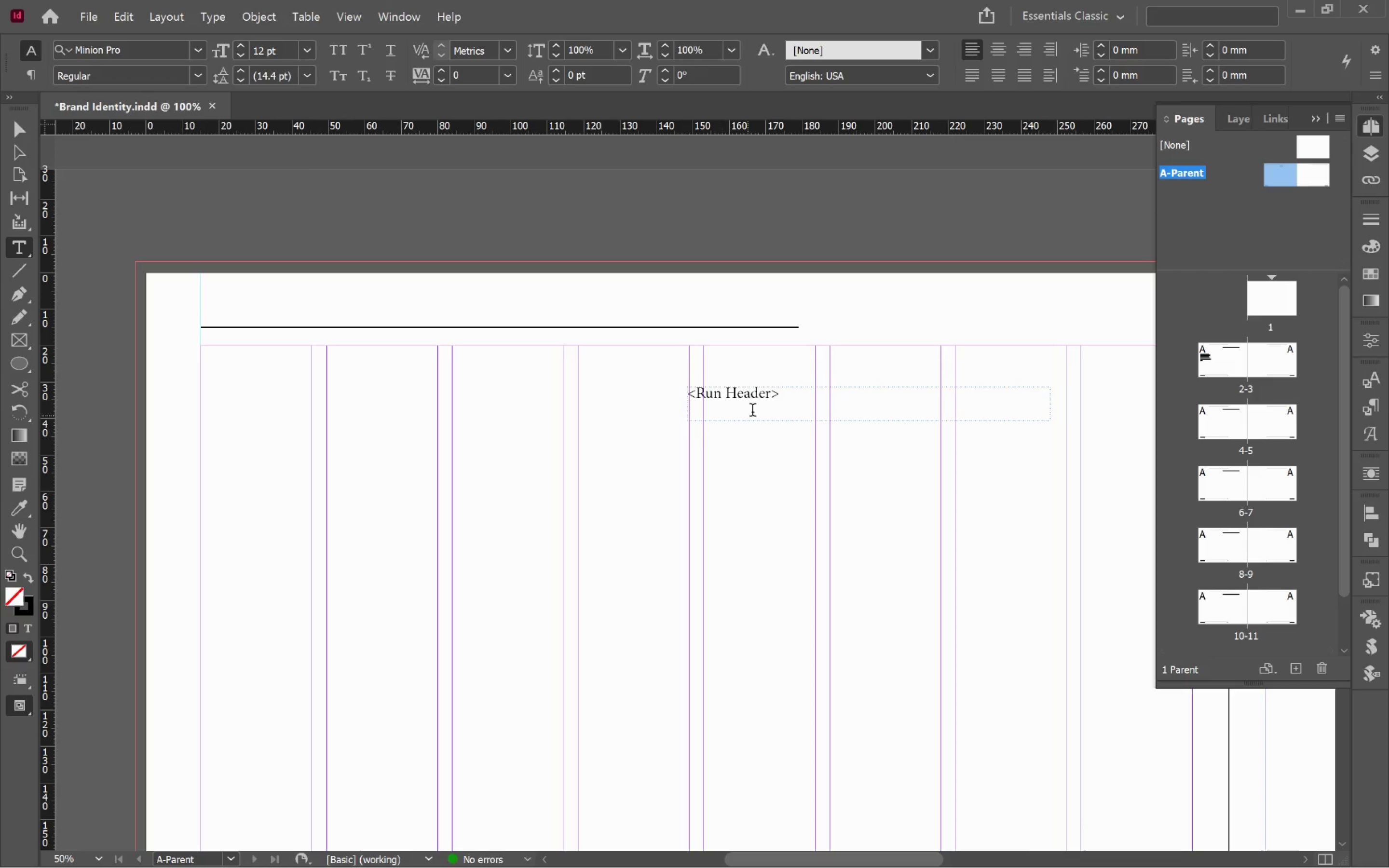 
left_click([755, 404])
 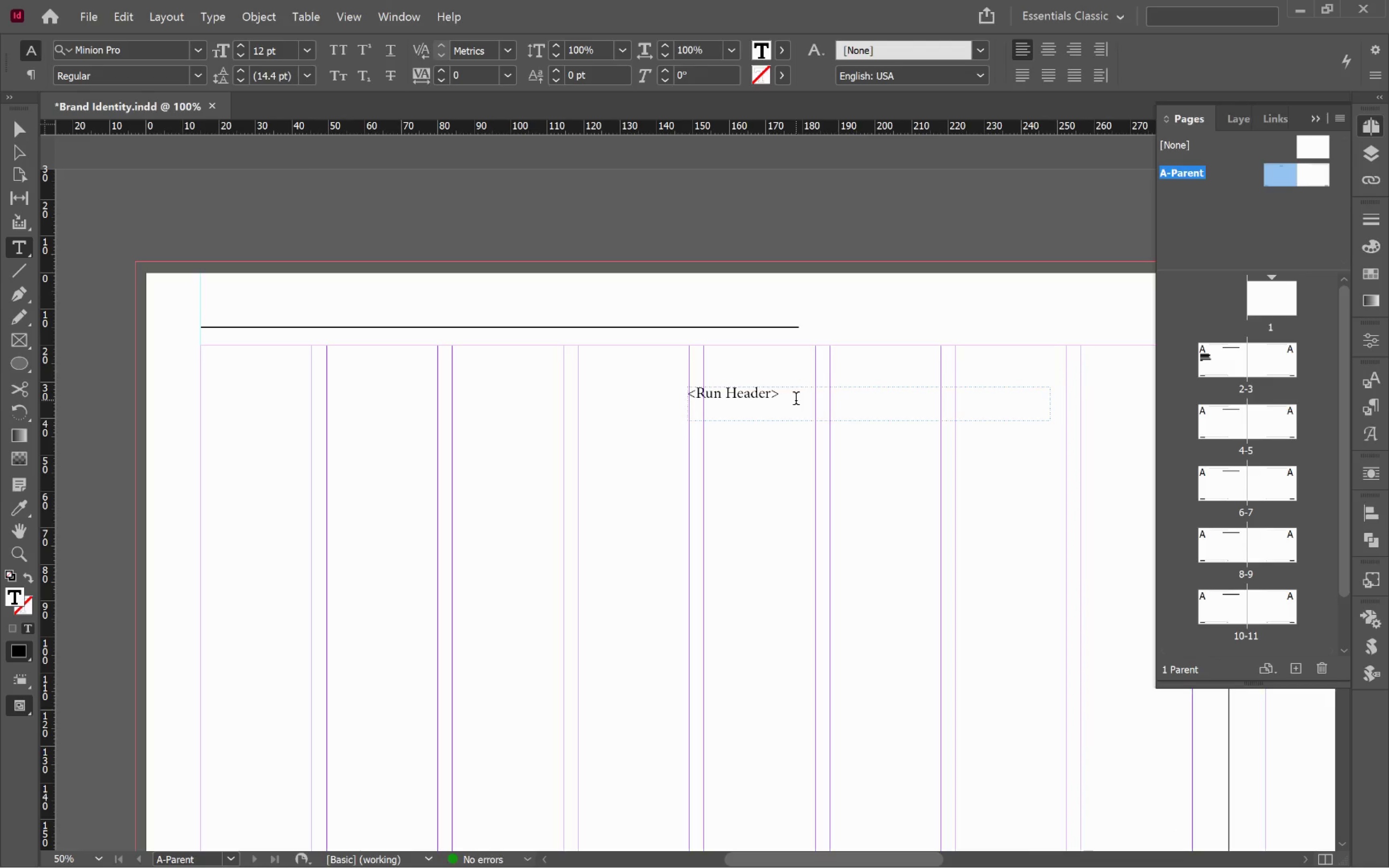 
left_click_drag(start_coordinate=[800, 401], to_coordinate=[685, 392])
 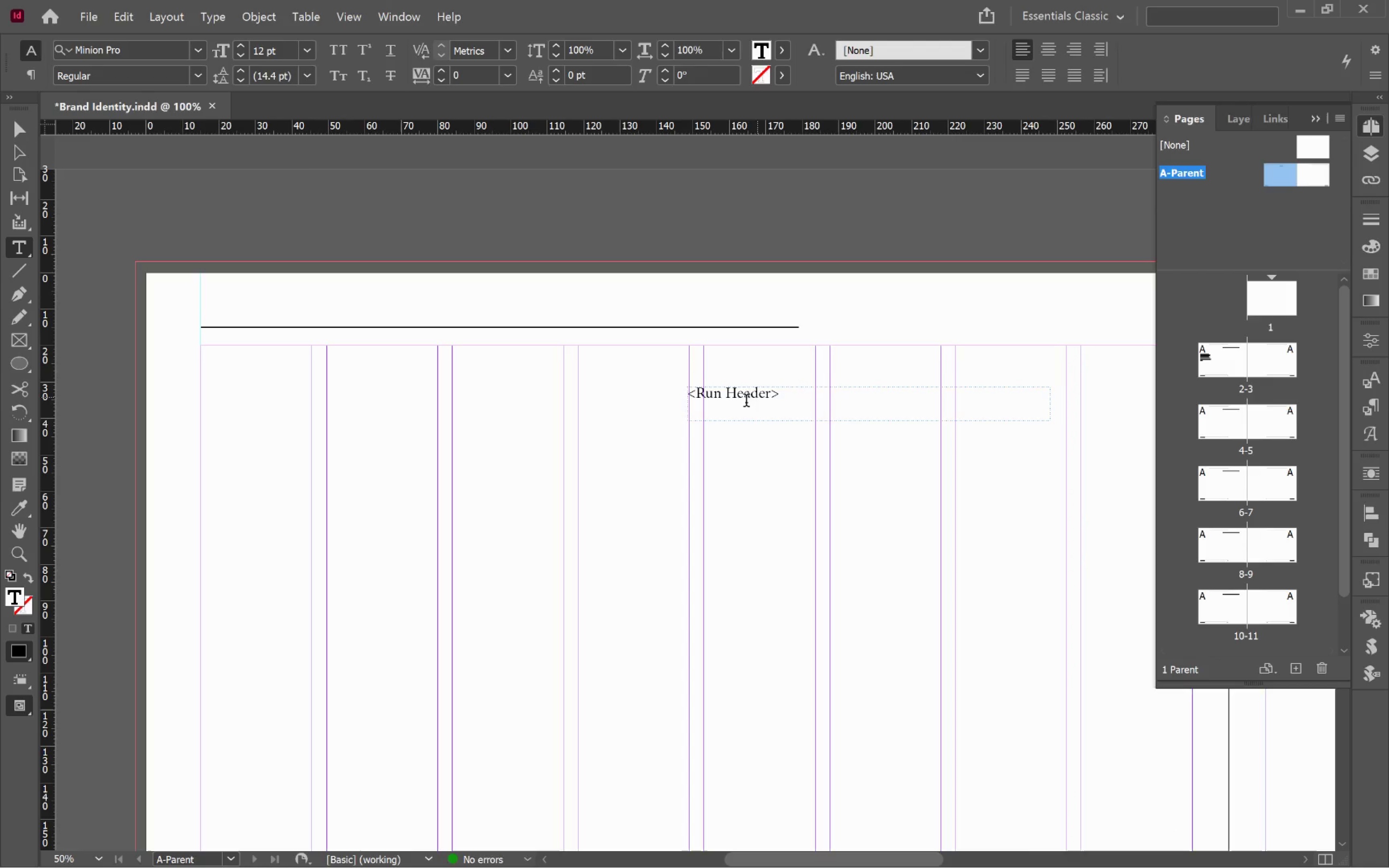 
left_click_drag(start_coordinate=[722, 396], to_coordinate=[891, 405])
 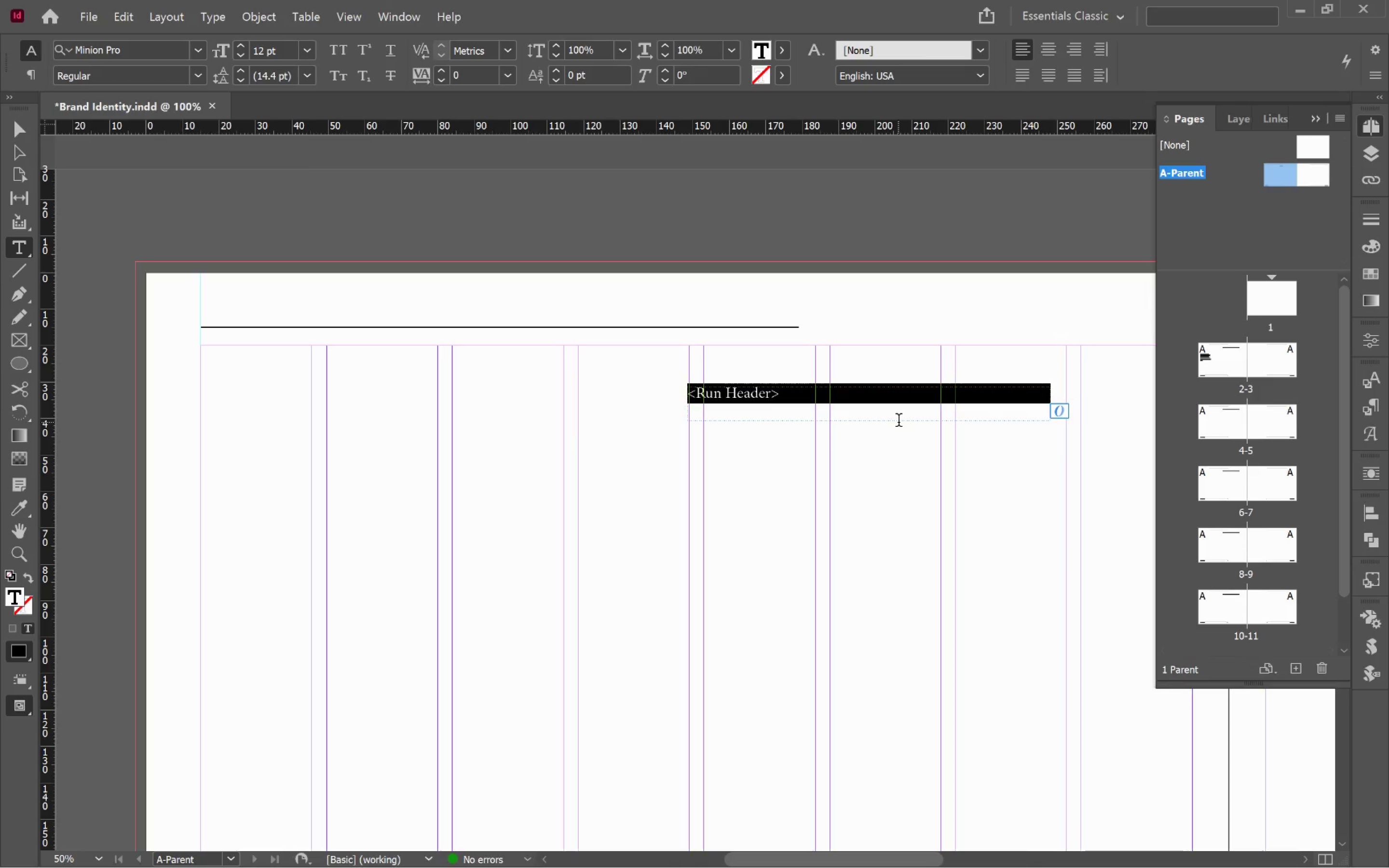 
key(Control+A)
 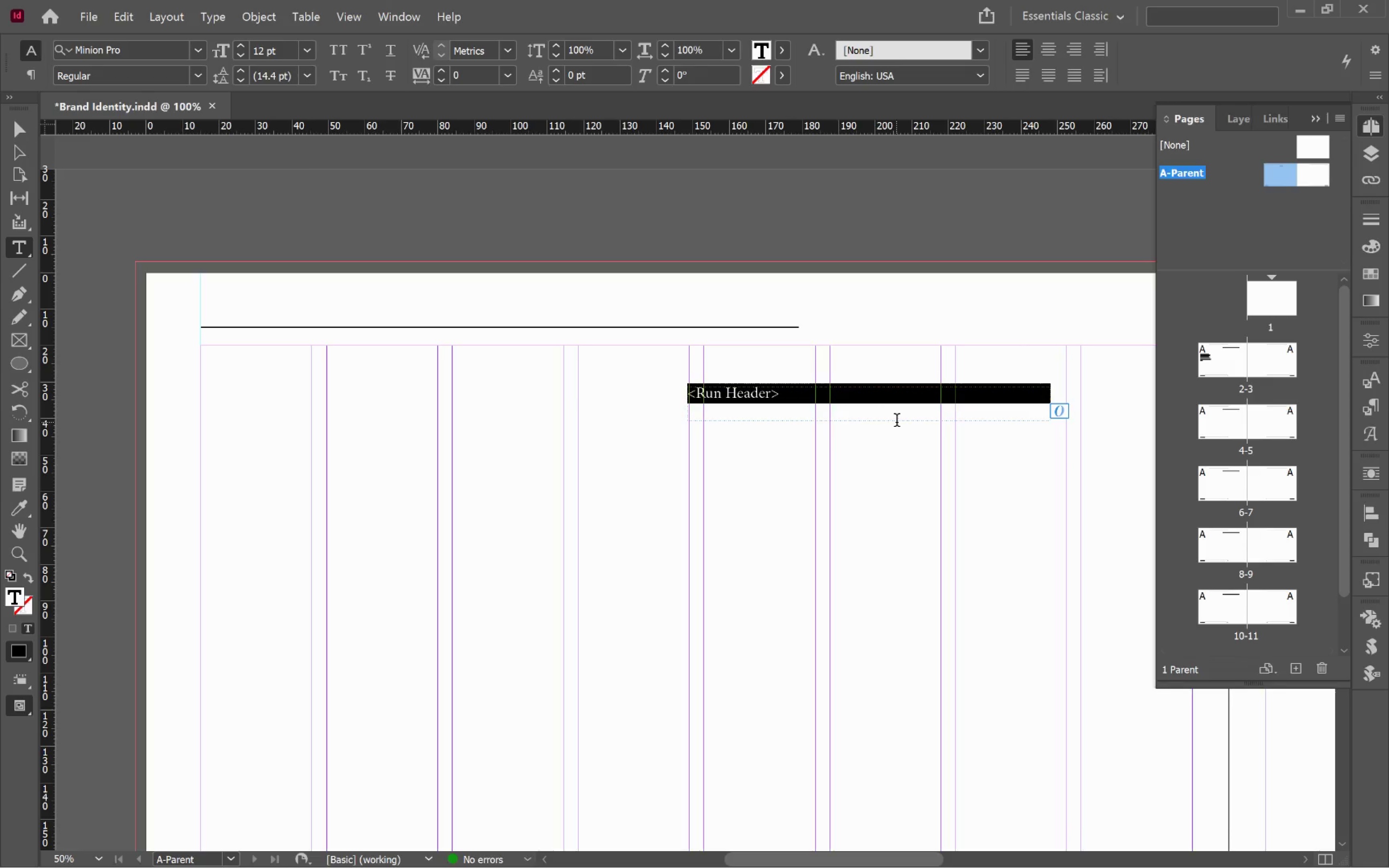 
key(Backspace)
 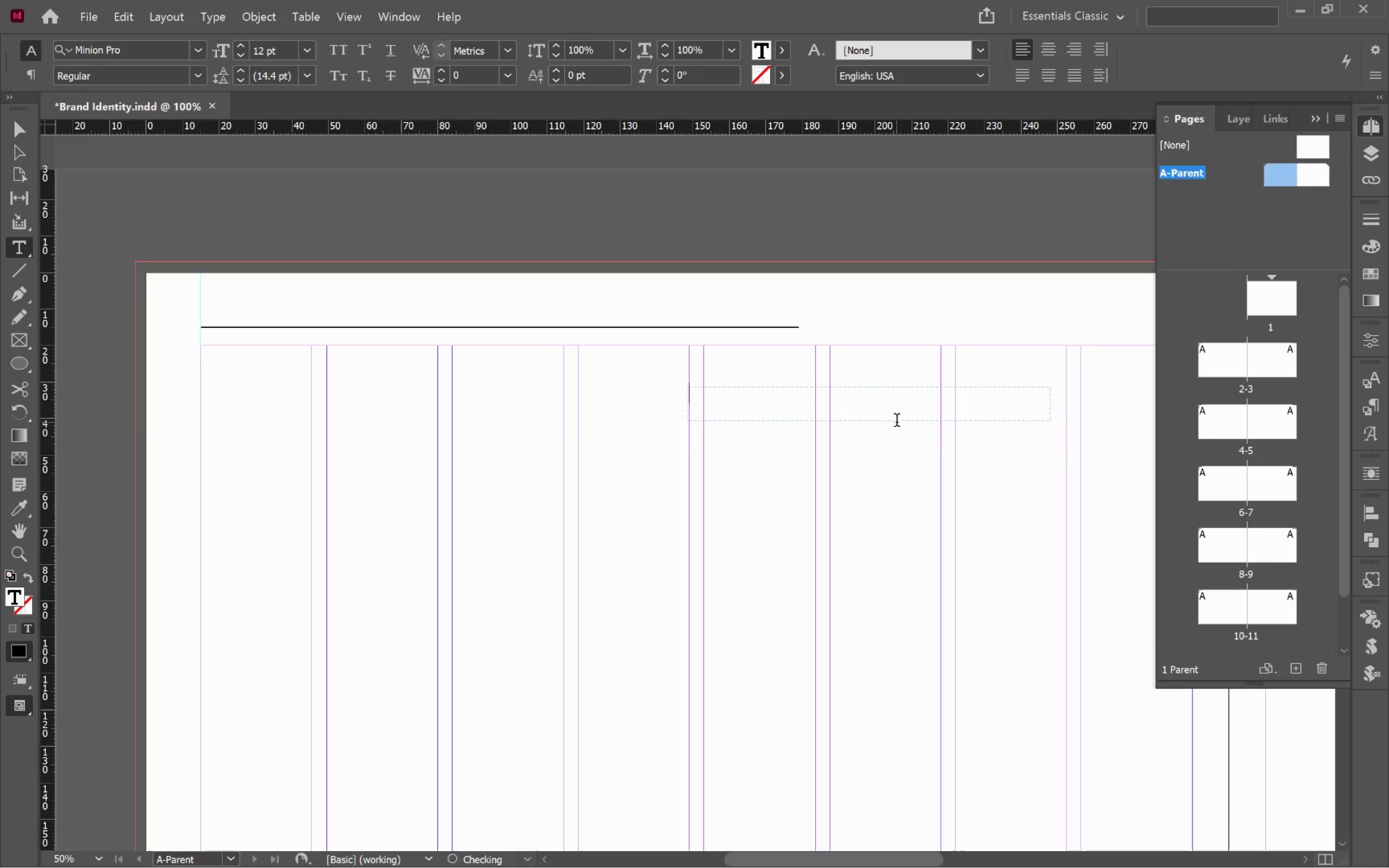 
key(Backspace)
 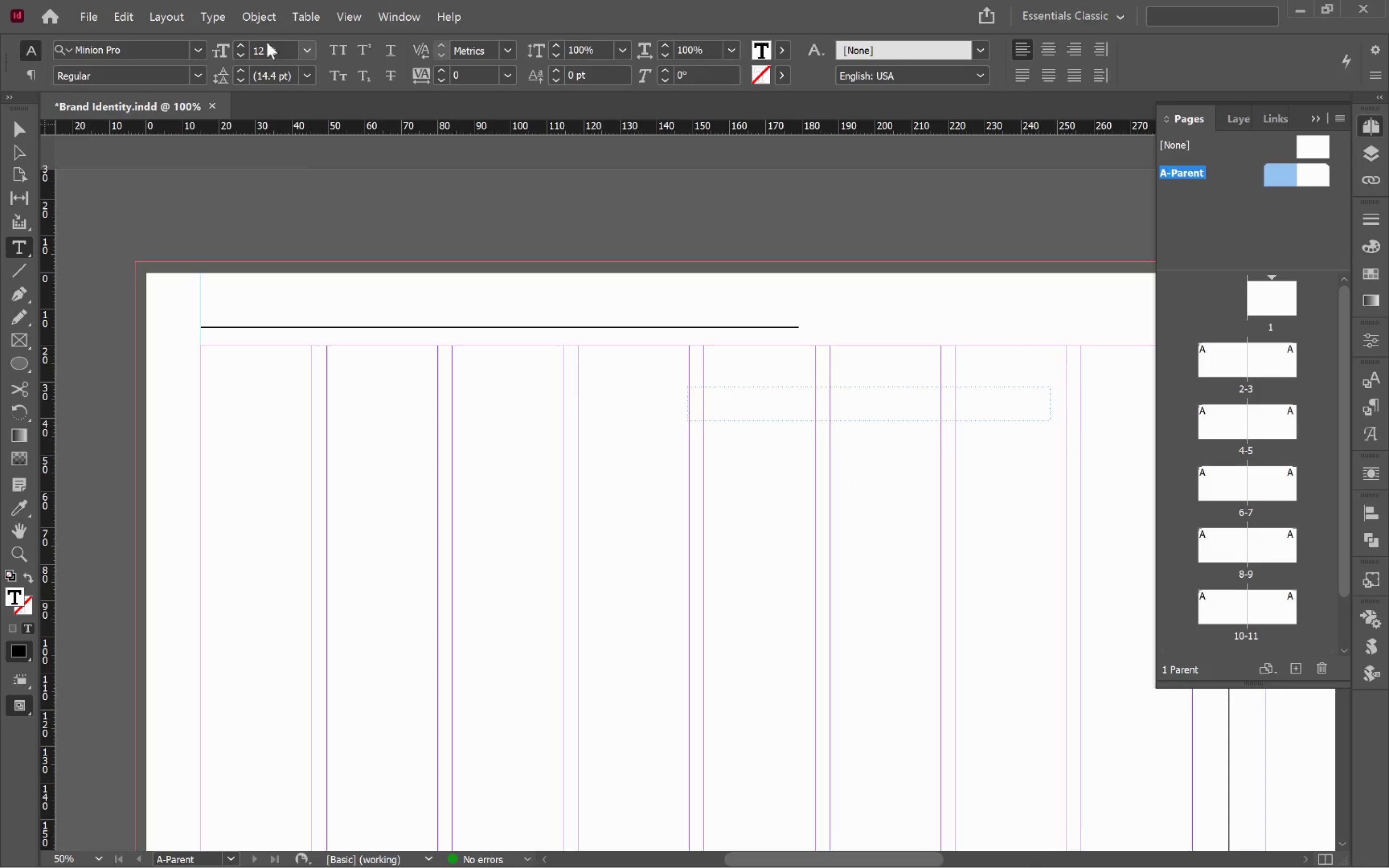 
left_click([249, 18])
 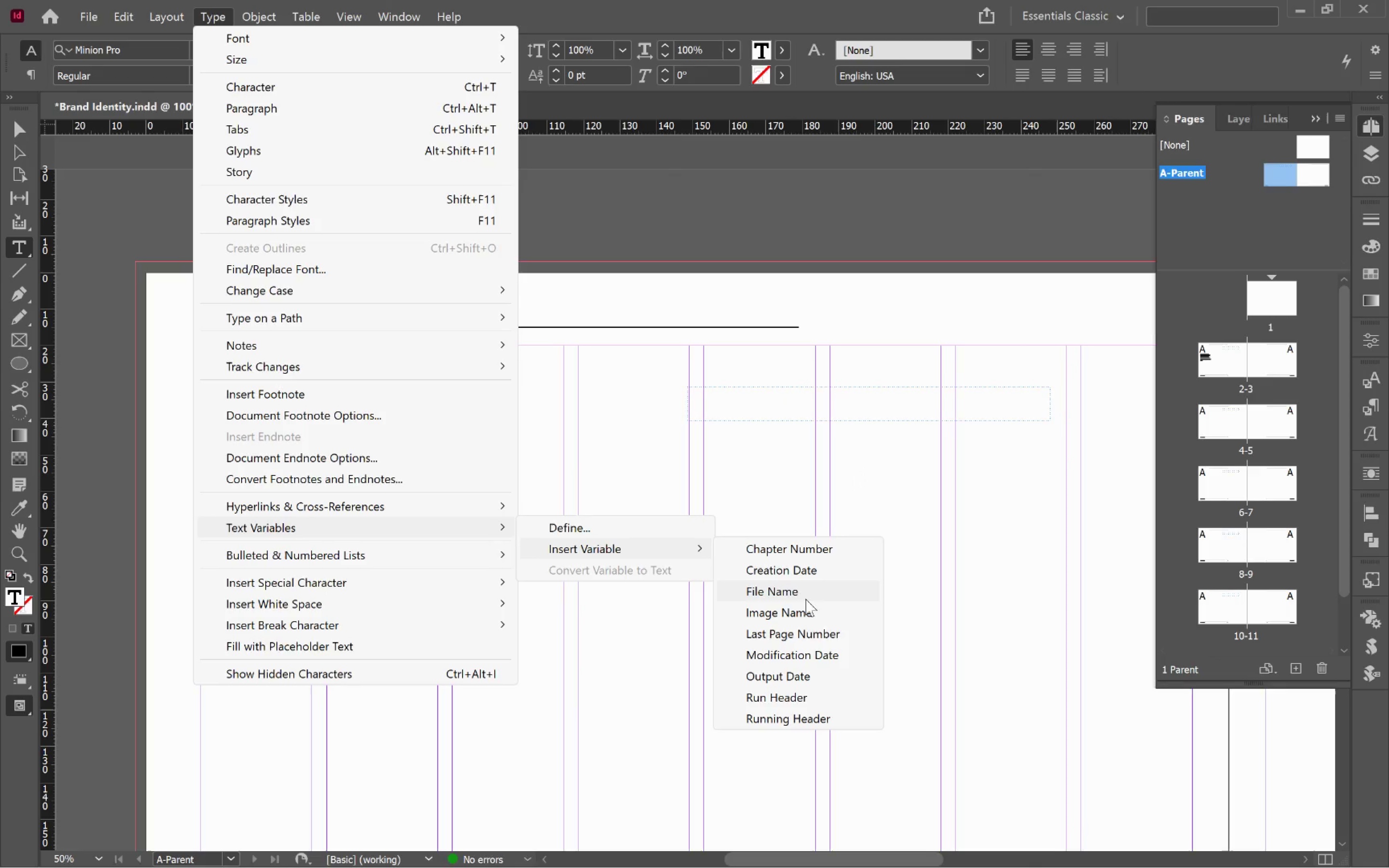 
wait(5.39)
 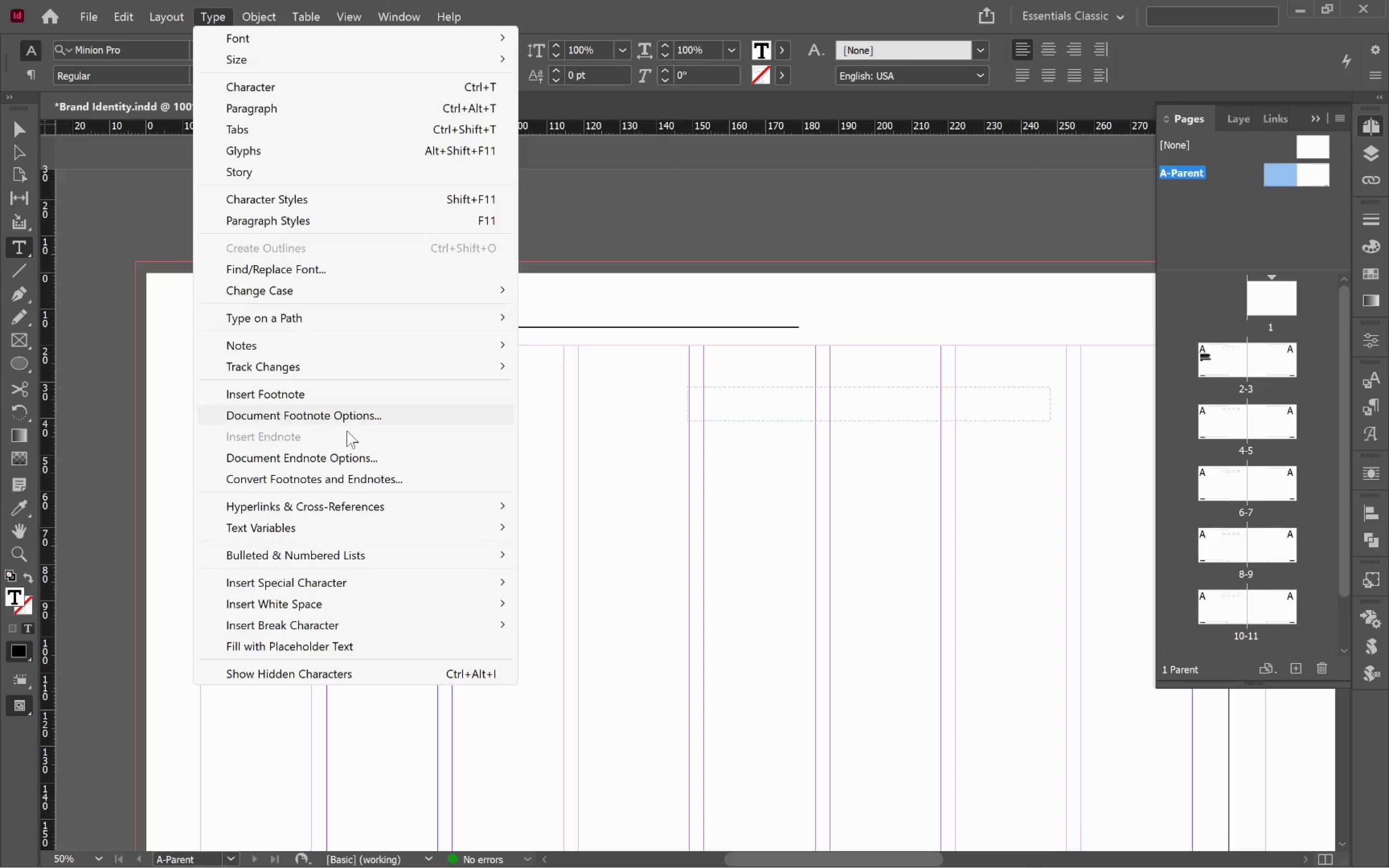 
left_click([832, 697])
 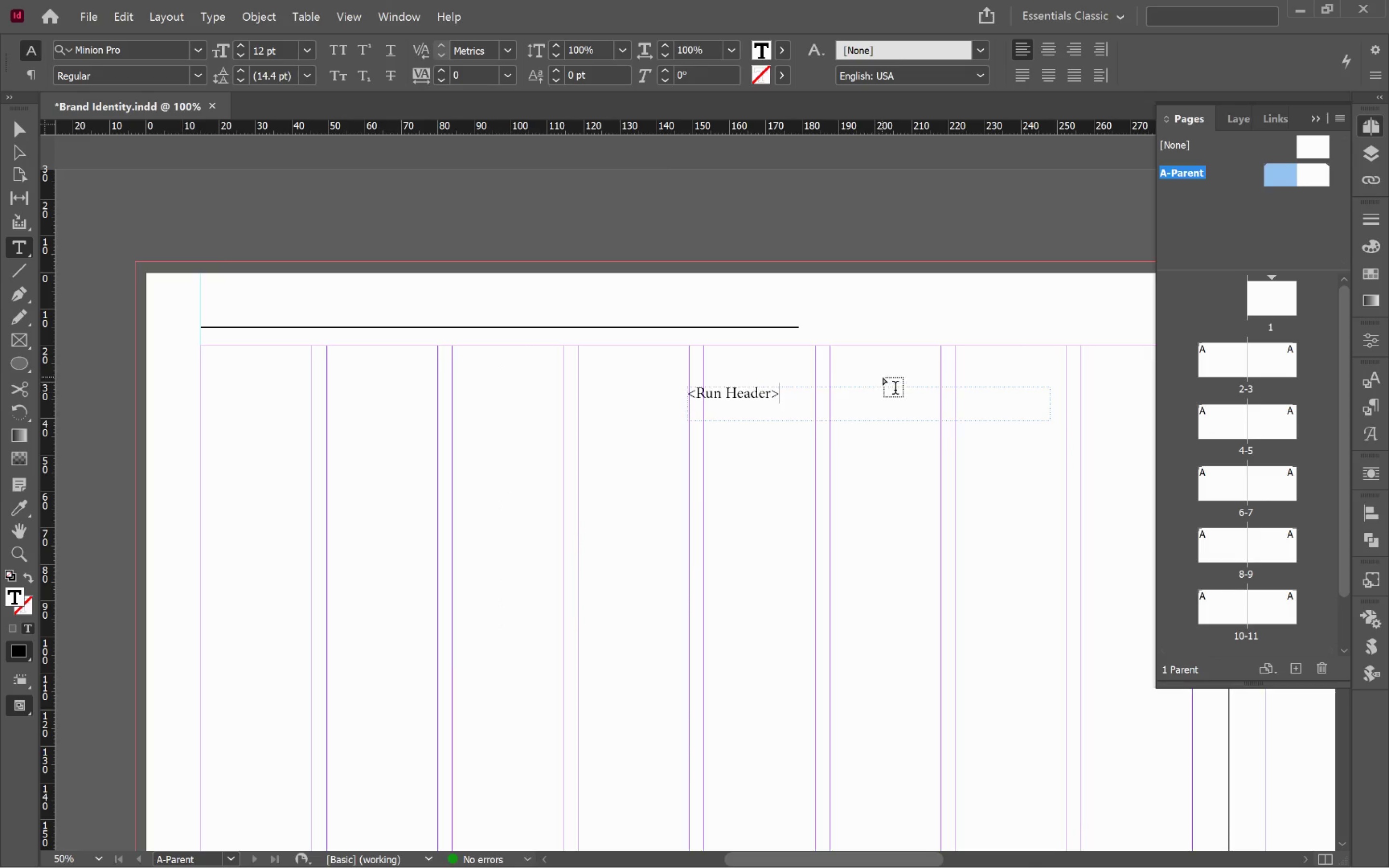 
left_click([887, 393])
 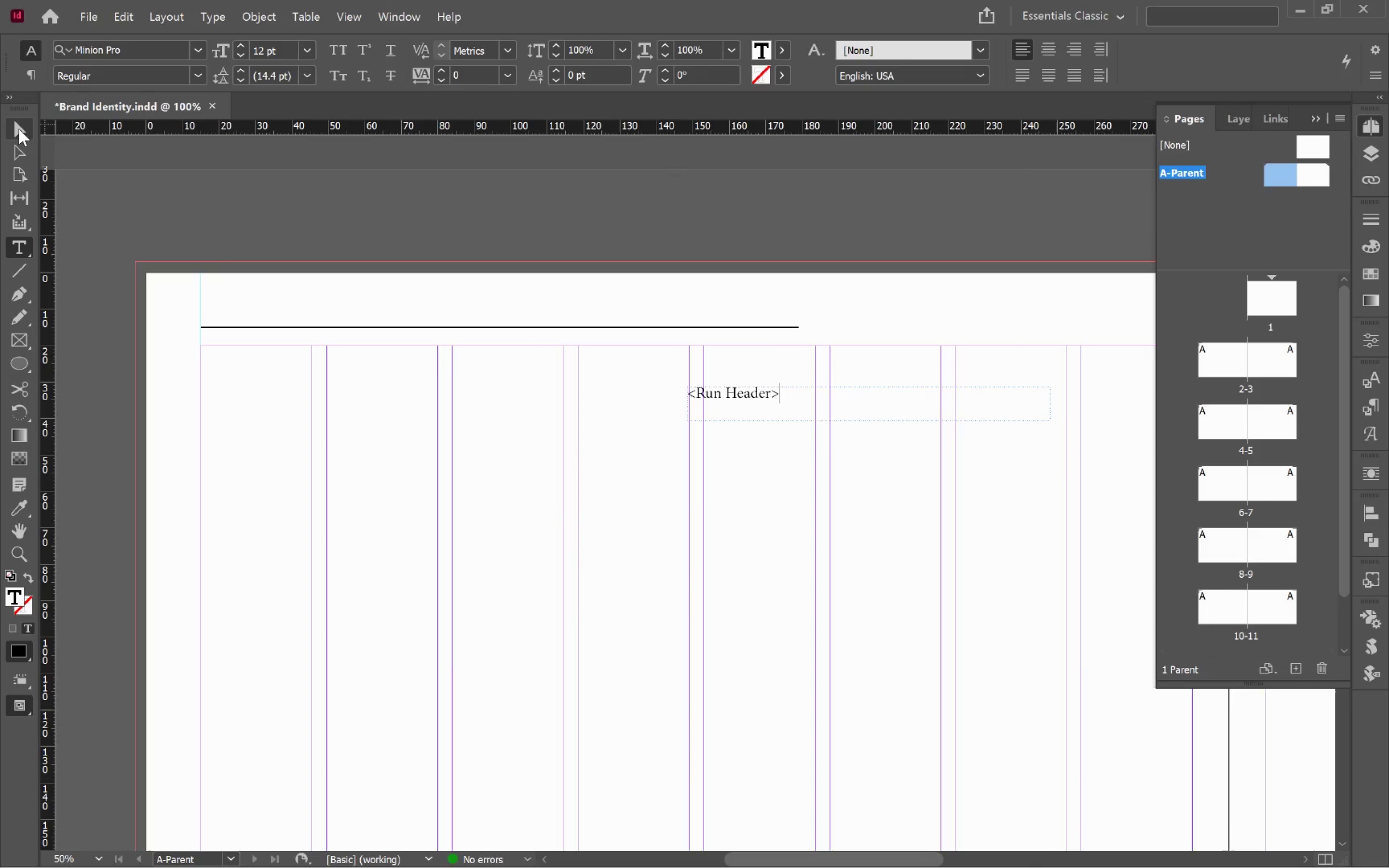 
wait(5.5)
 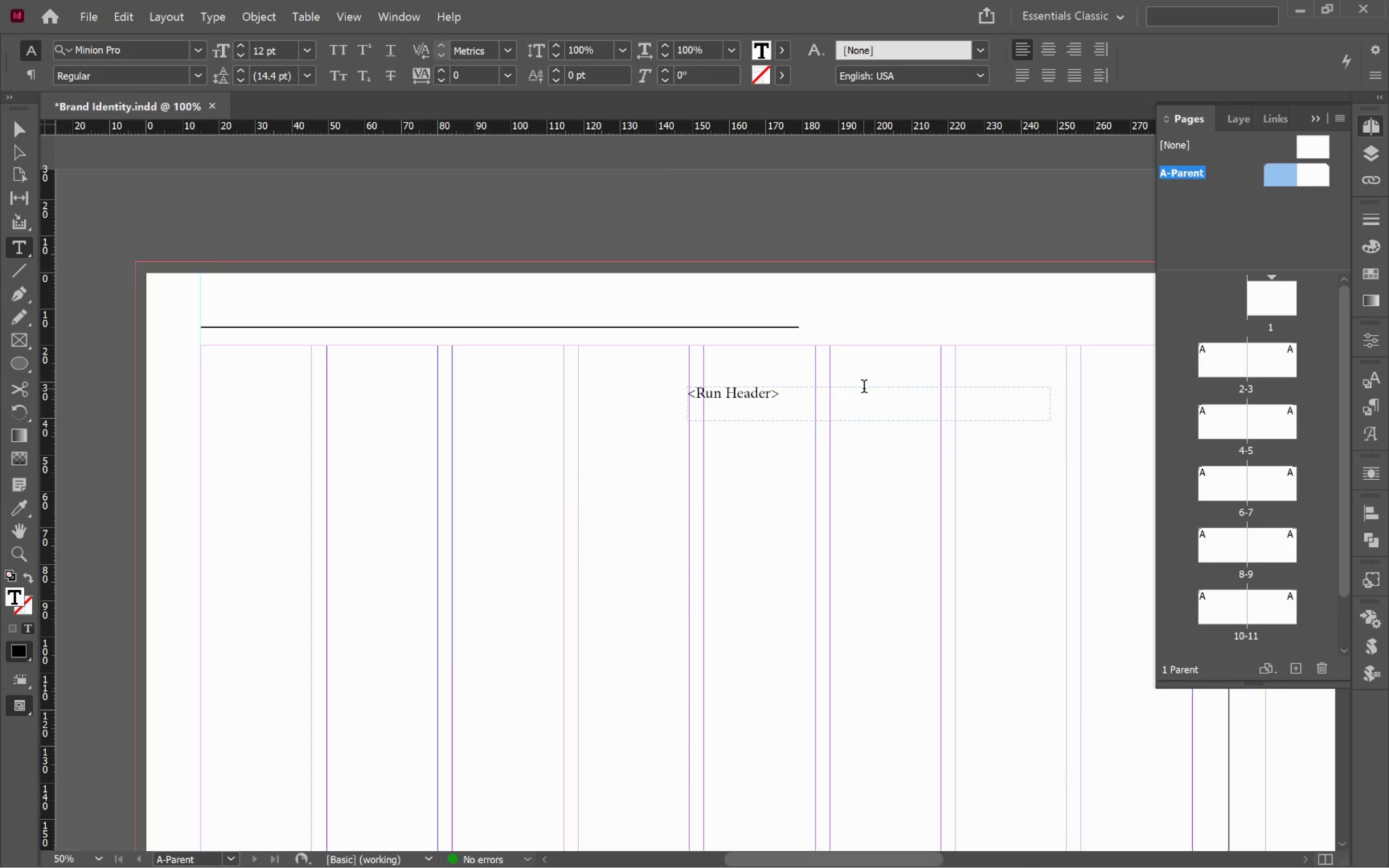 
hold_key(key=ControlLeft, duration=0.36)
right_click([775, 404])
 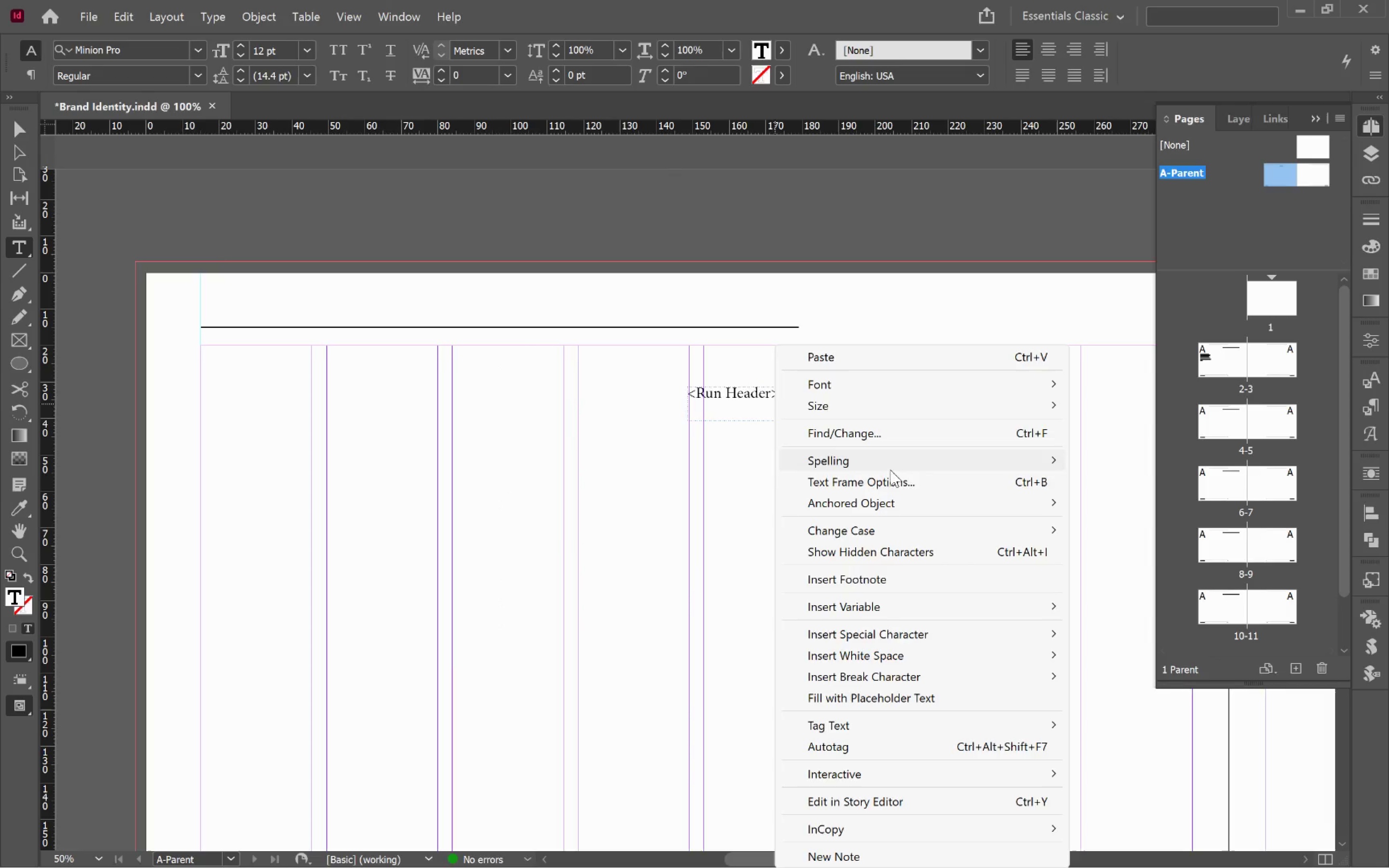 
left_click([901, 486])
 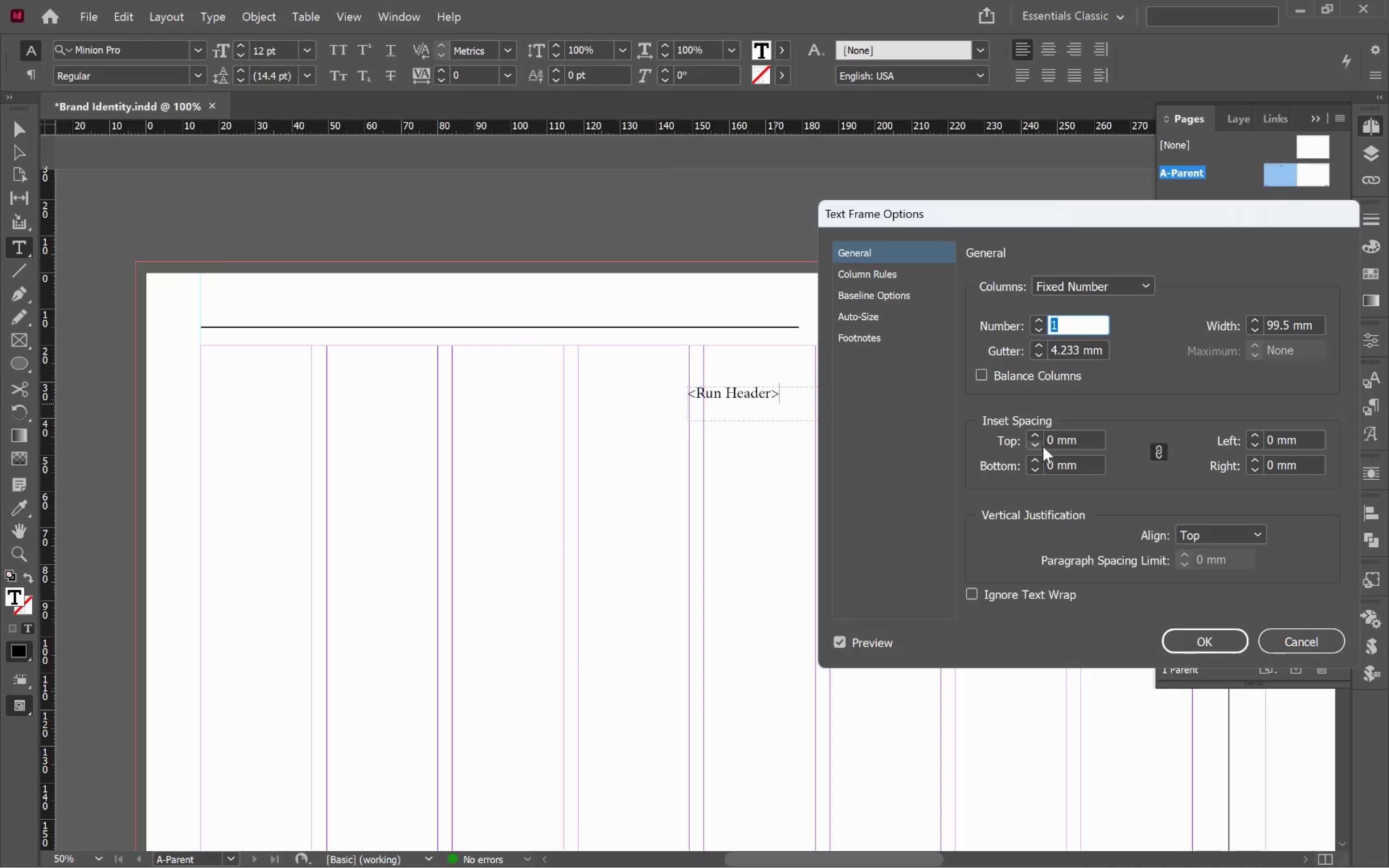 
double_click([1036, 435])
 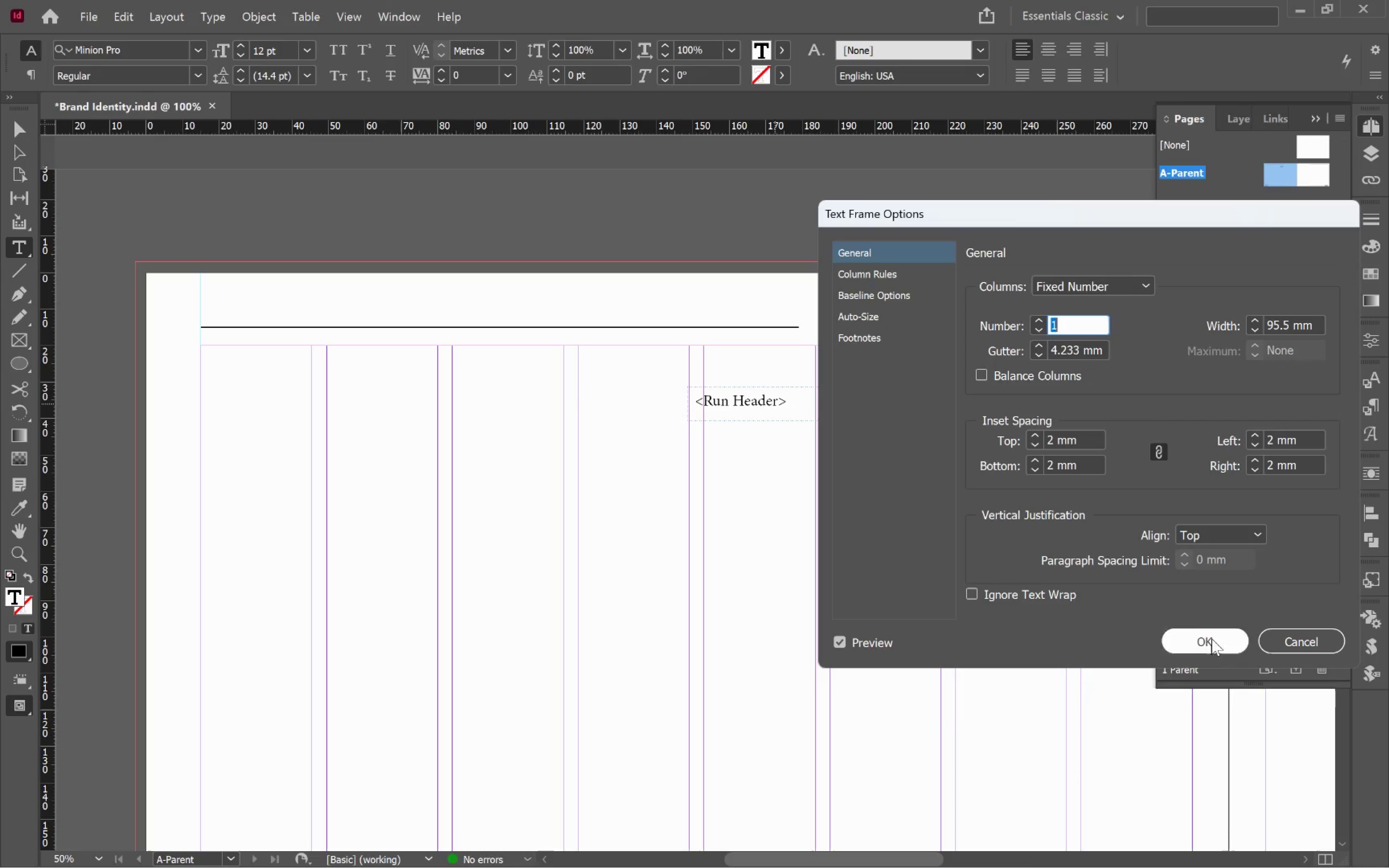 
left_click([882, 298])
 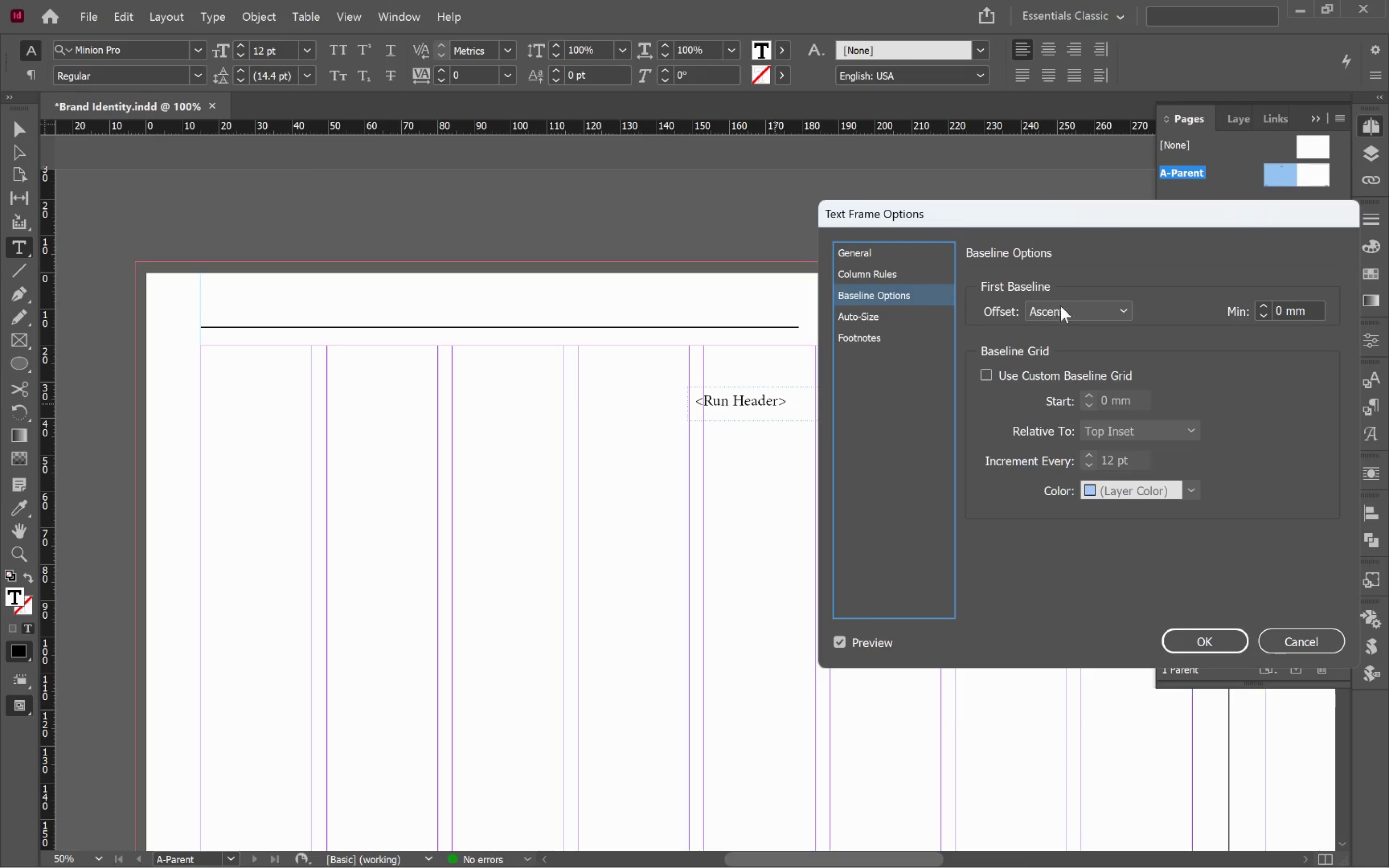 
left_click([1079, 308])
 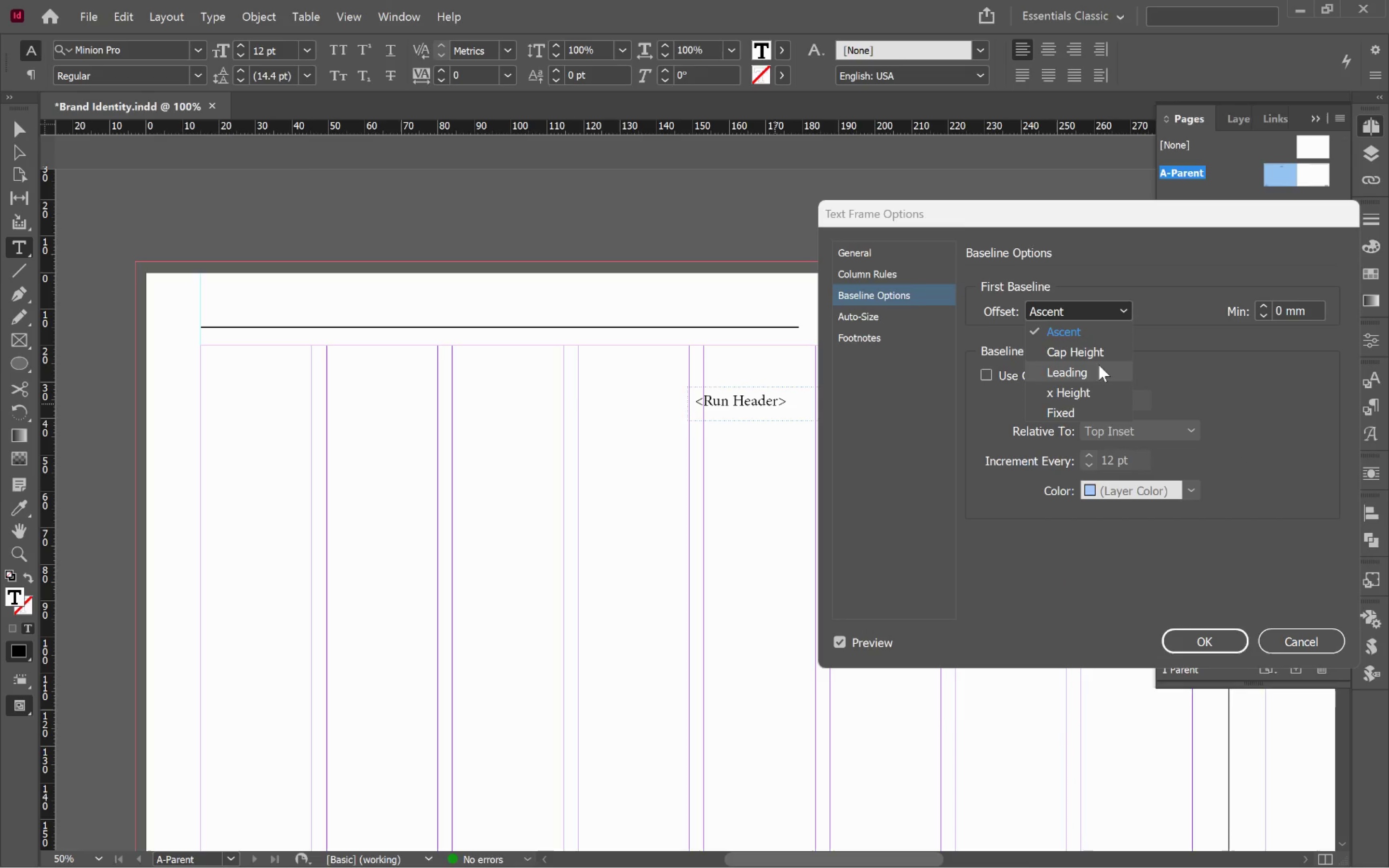 
left_click([1103, 352])
 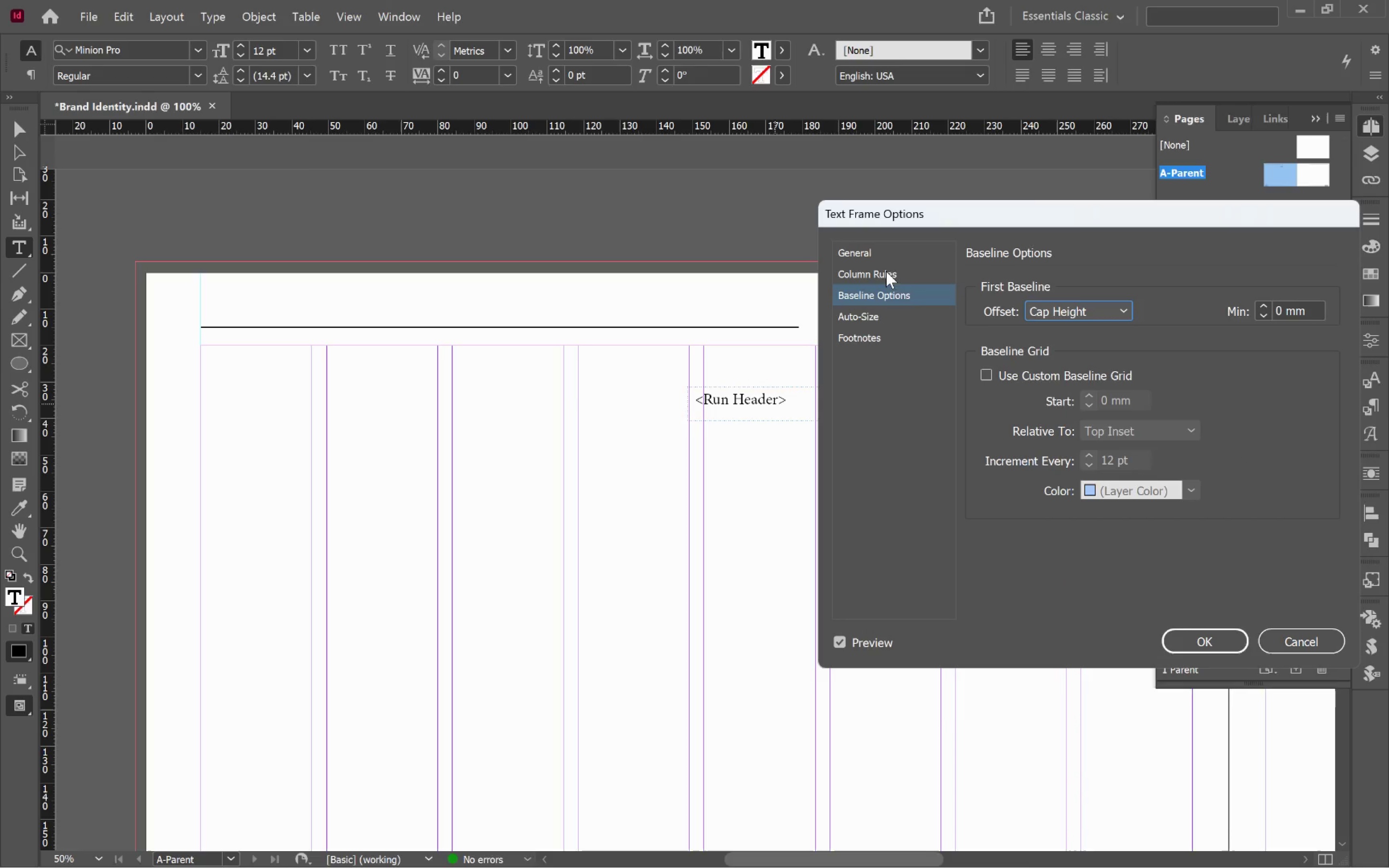 
left_click([880, 247])
 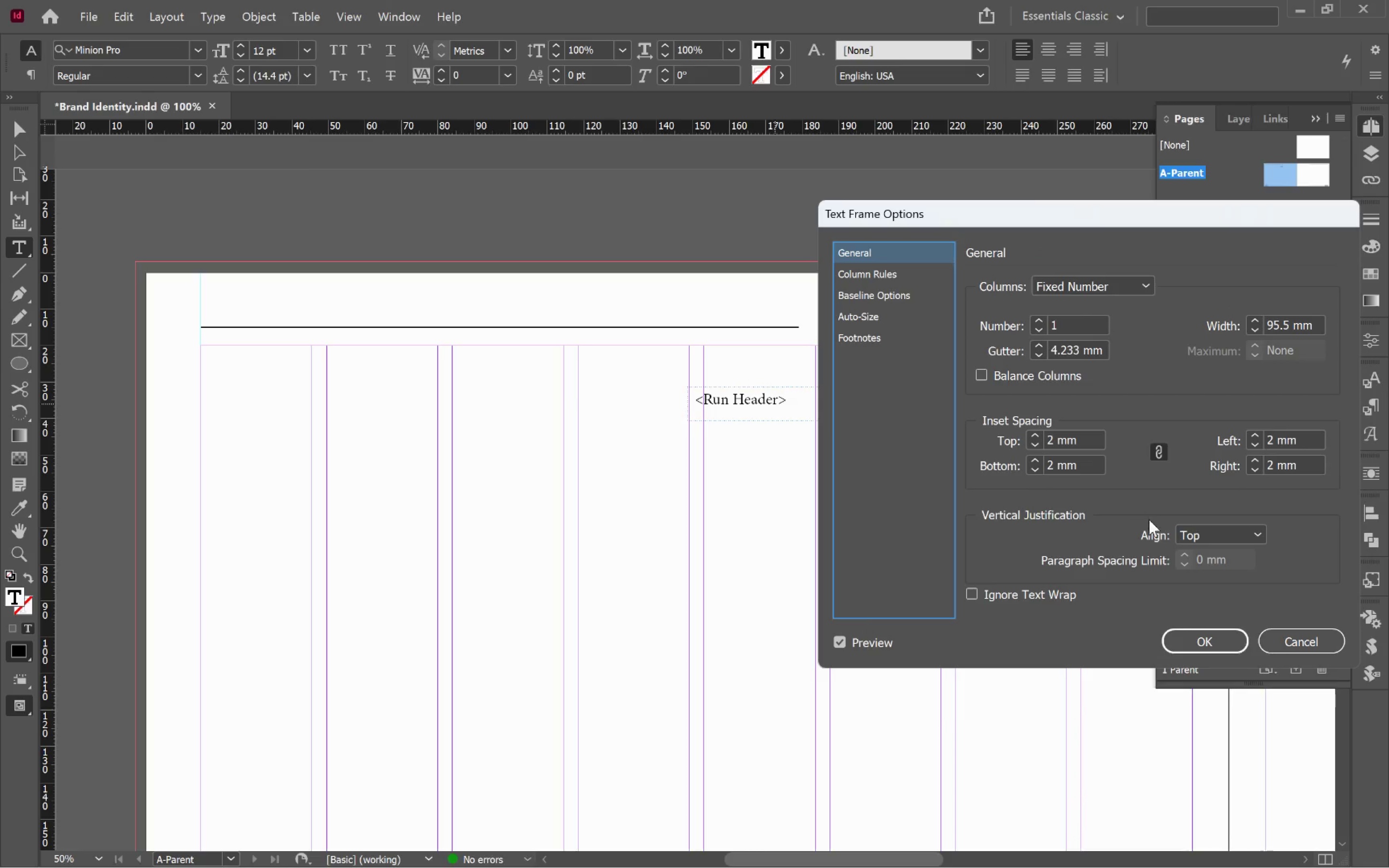 
left_click([1203, 538])
 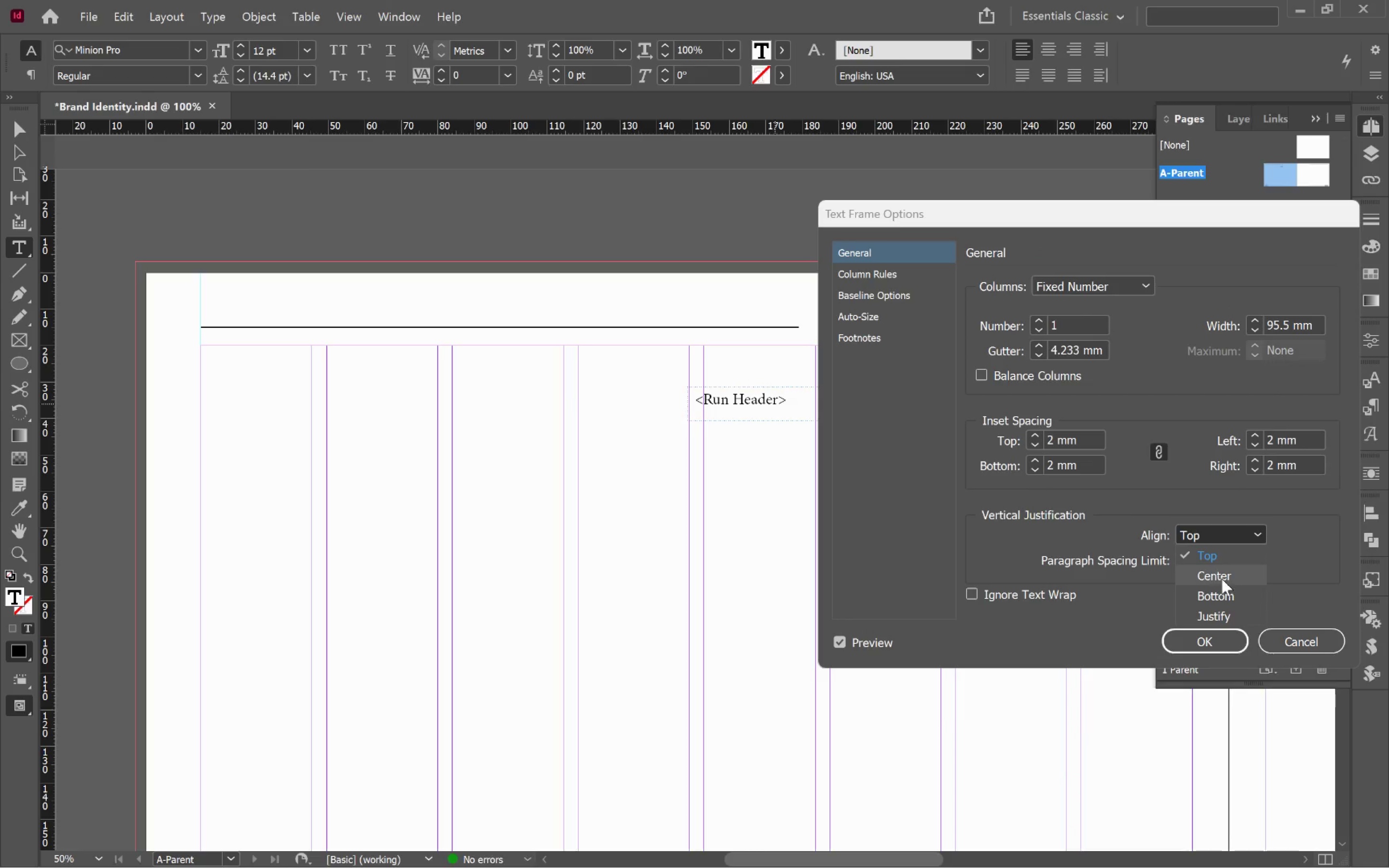 
left_click([1223, 579])
 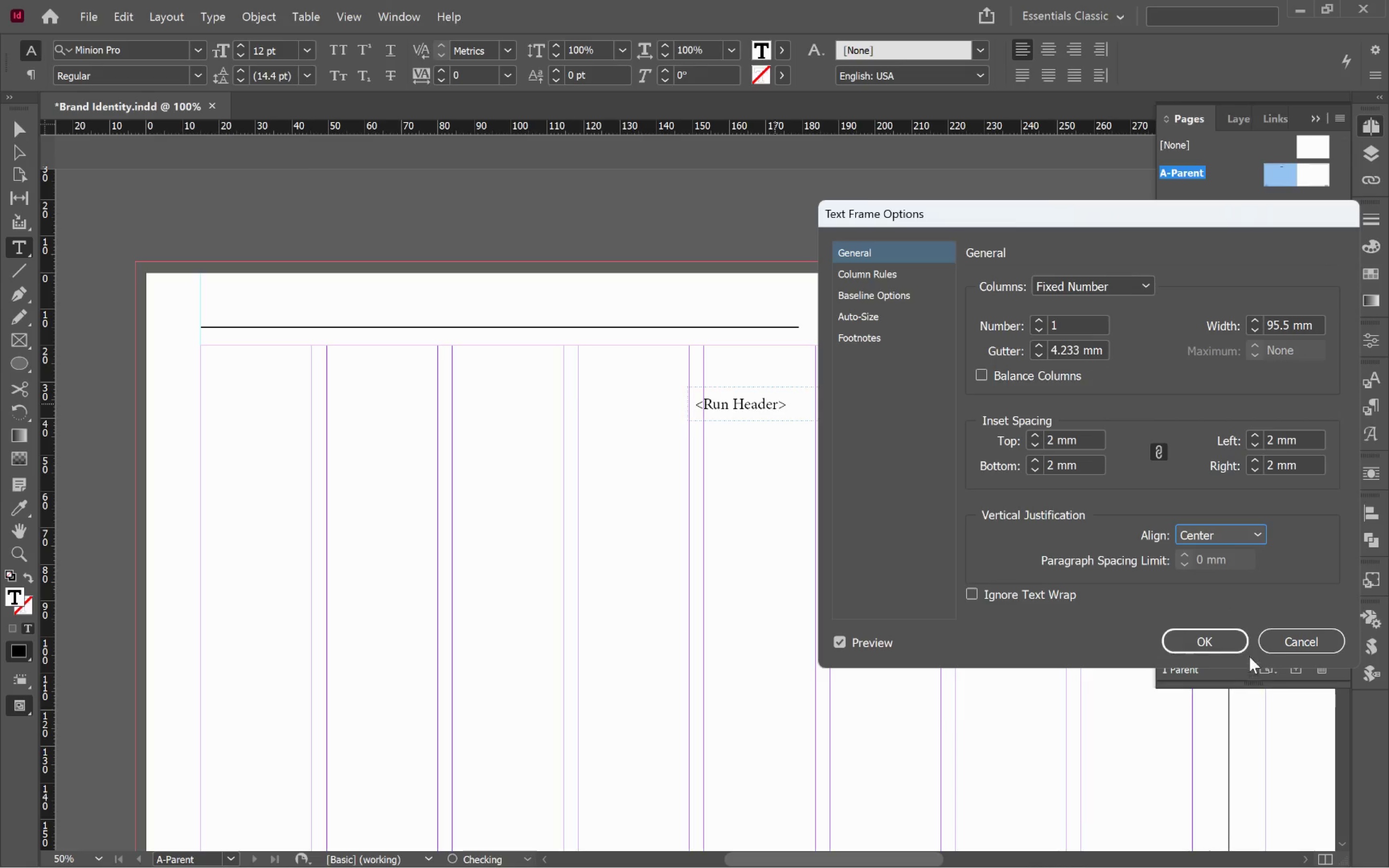 
left_click([1229, 642])
 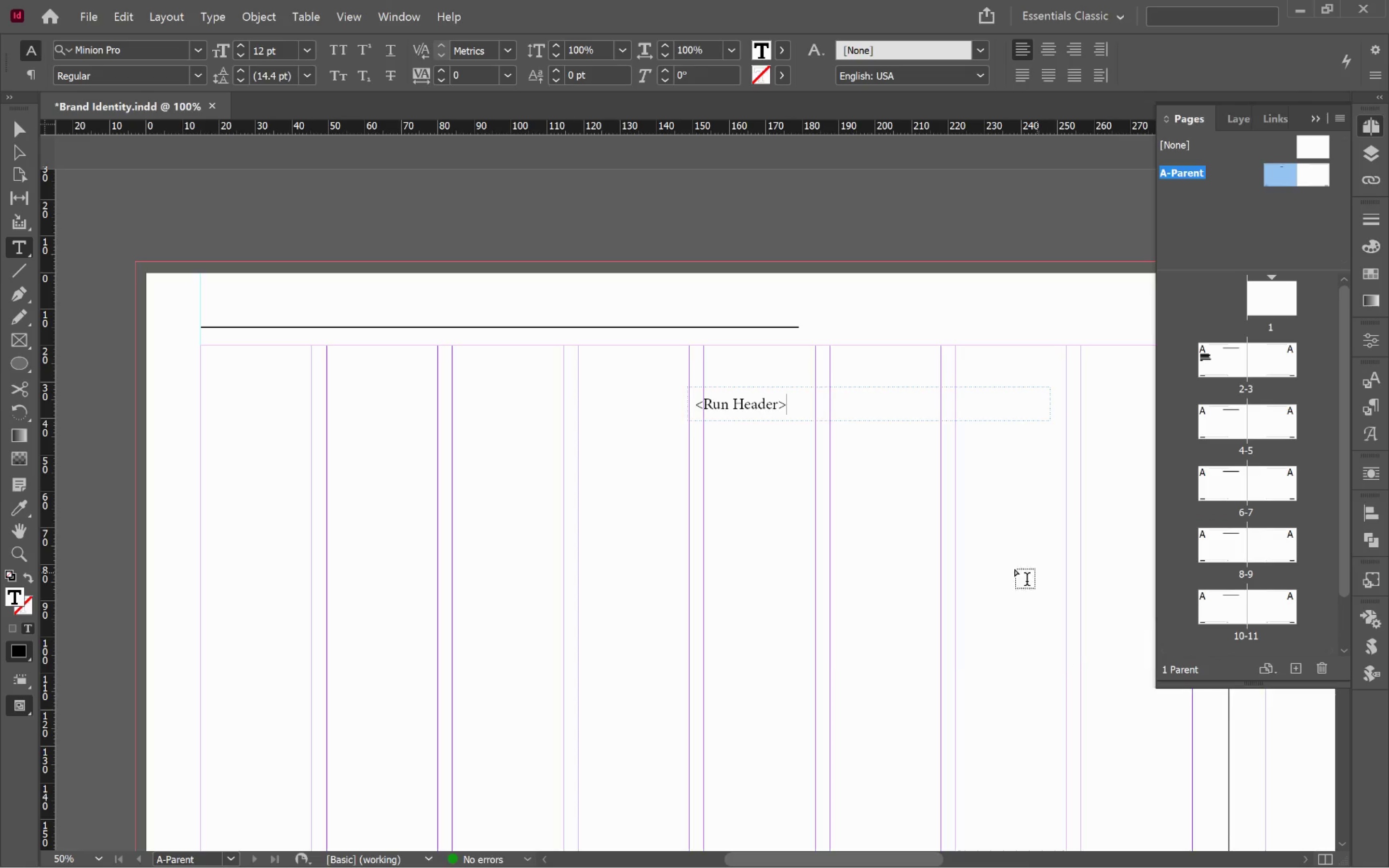 
hold_key(key=ControlLeft, duration=0.44)
 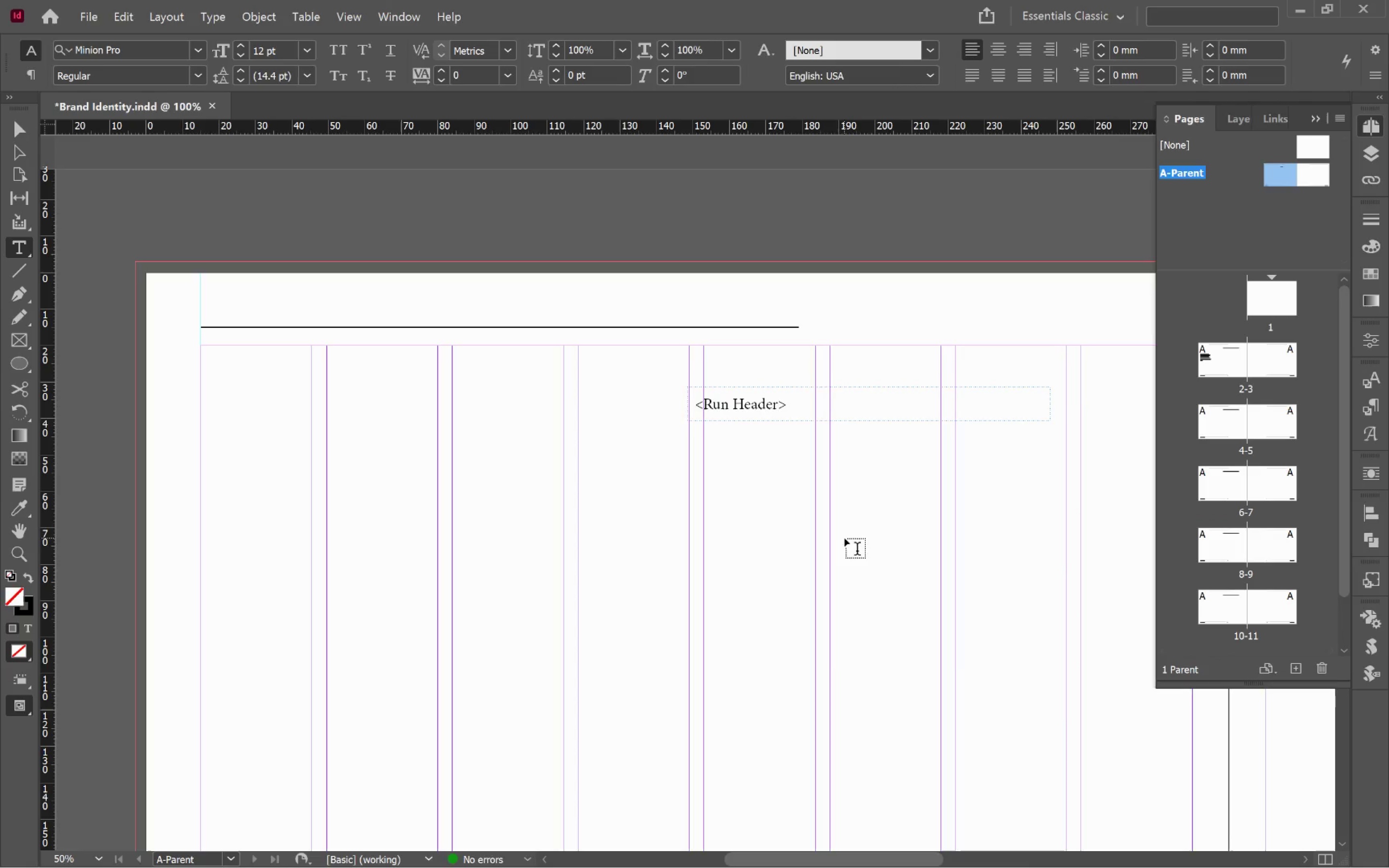 
key(V)
 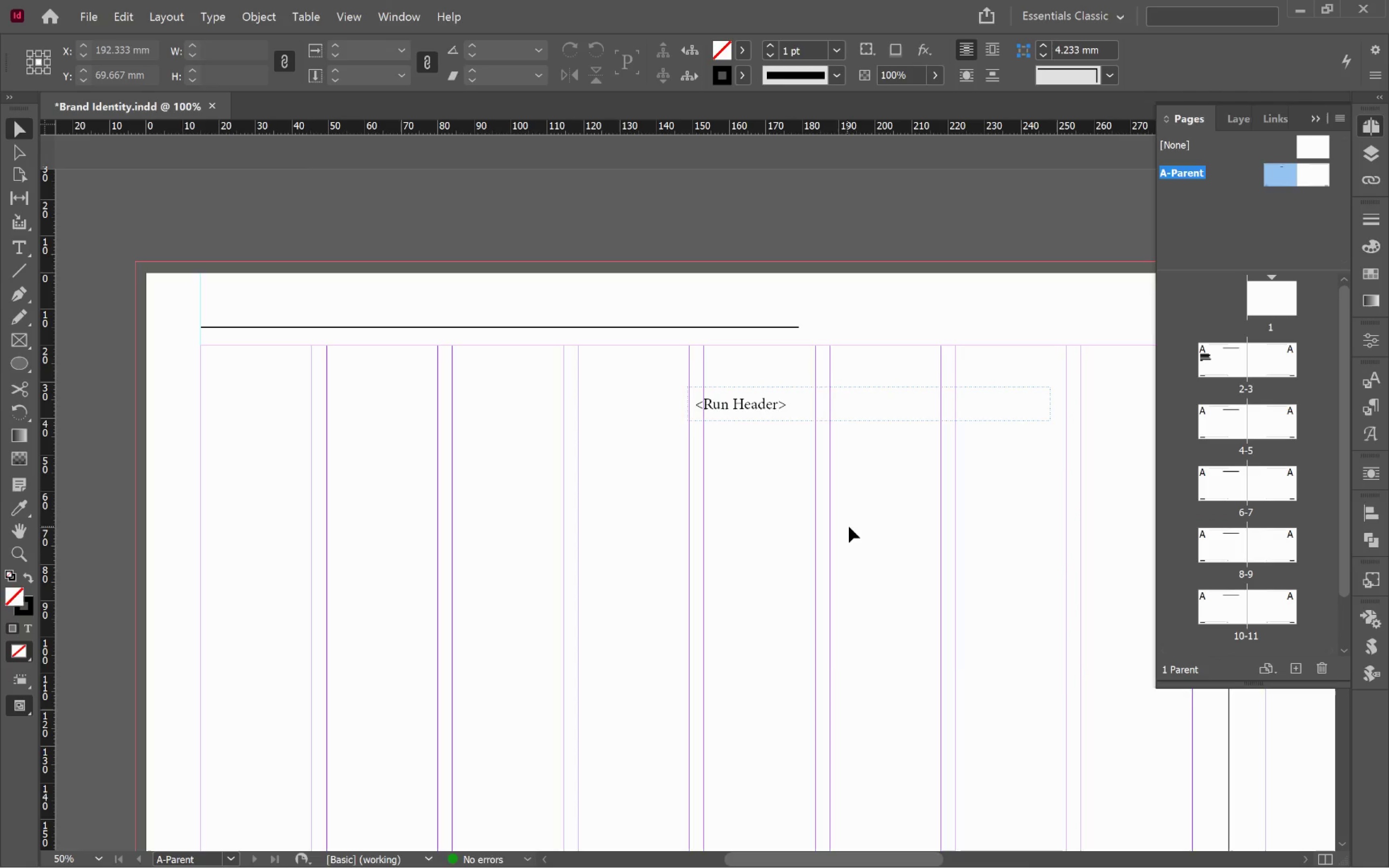 
hold_key(key=AltLeft, duration=1.04)
scroll: coordinate [851, 525], scroll_direction: up, amount: 2.0
 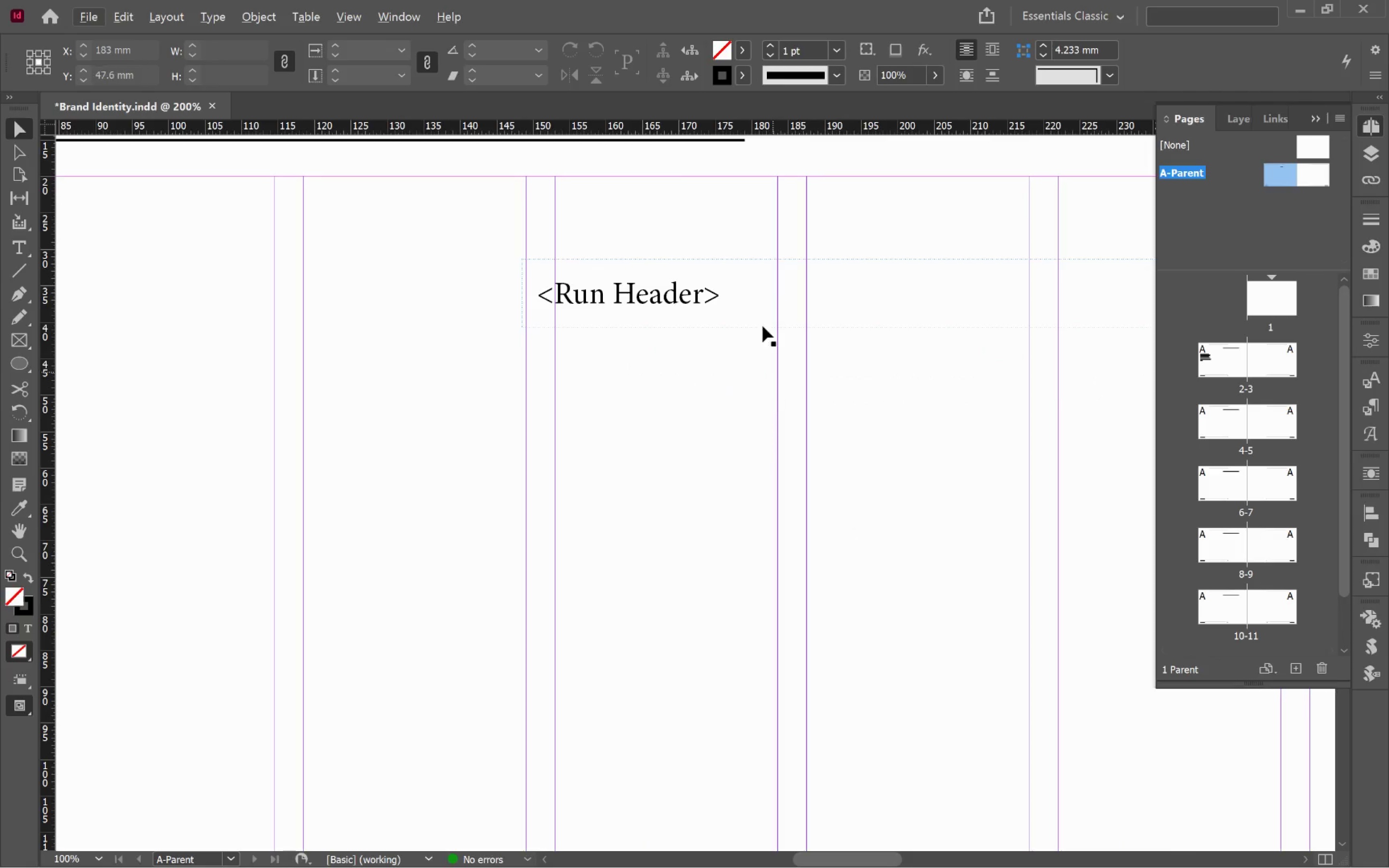 
left_click([759, 296])
 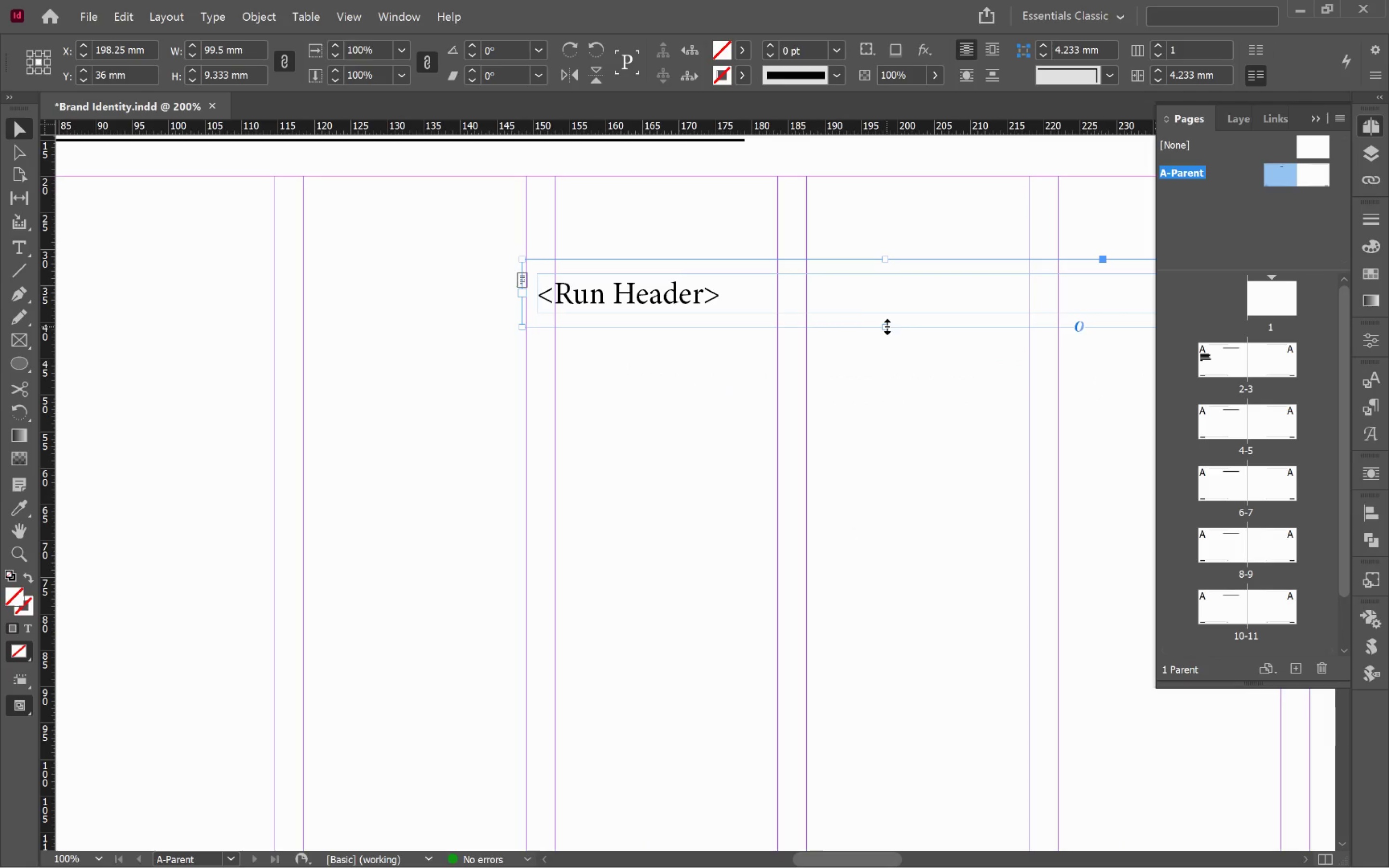 
double_click([887, 326])
 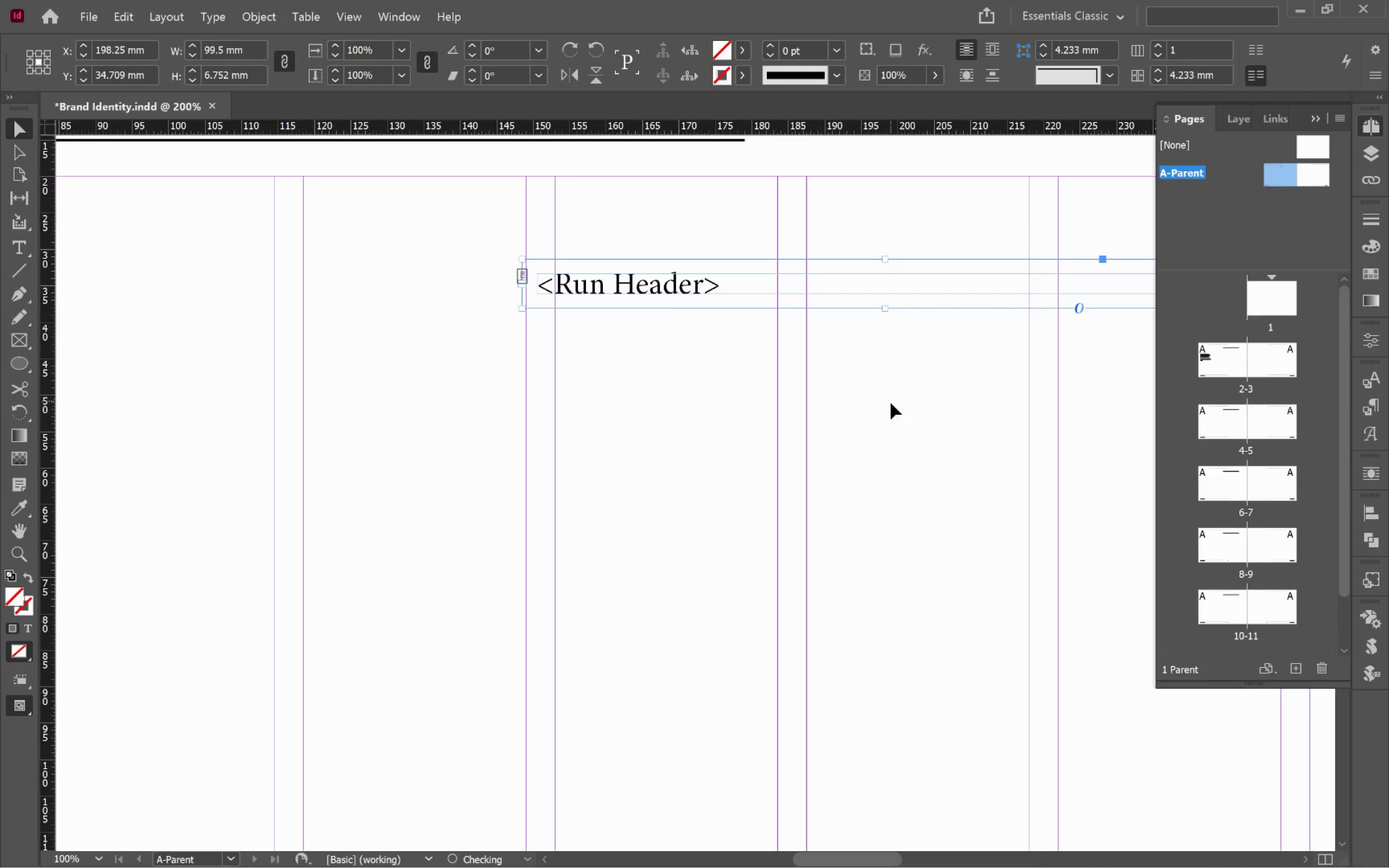 
hold_key(key=AltLeft, duration=0.54)
 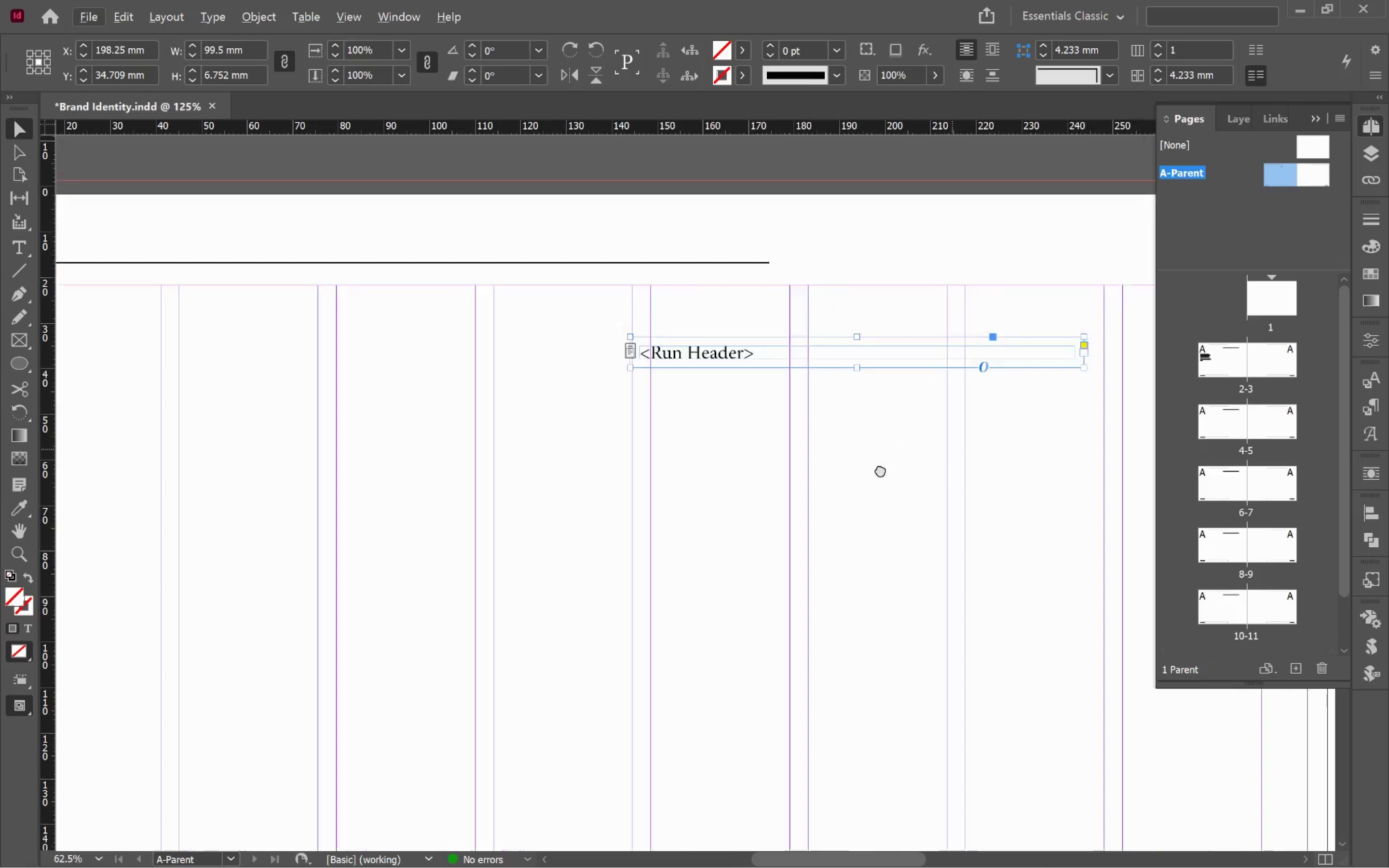 
hold_key(key=Space, duration=0.77)
 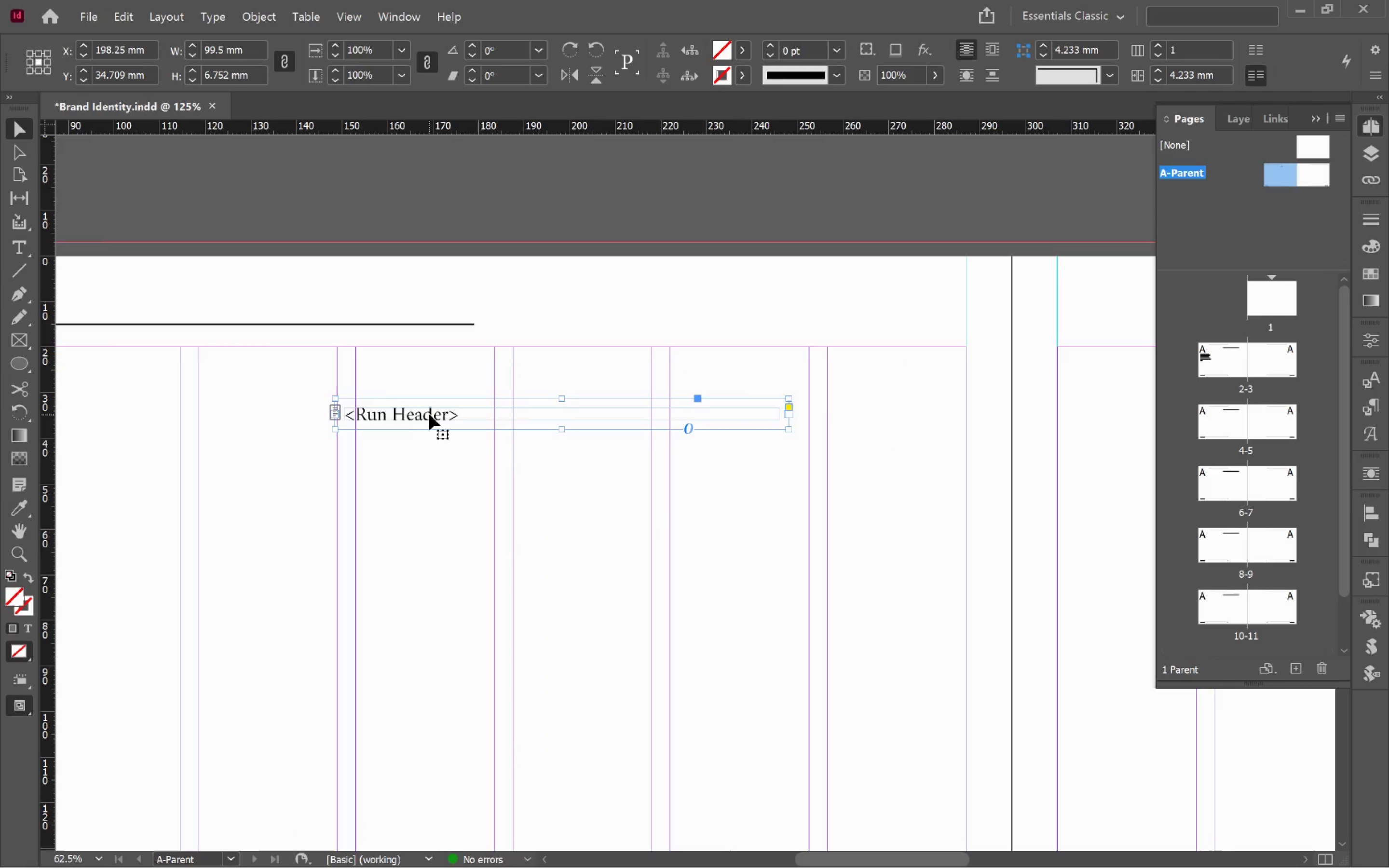 
scroll: coordinate [889, 437], scroll_direction: down, amount: 1.0
 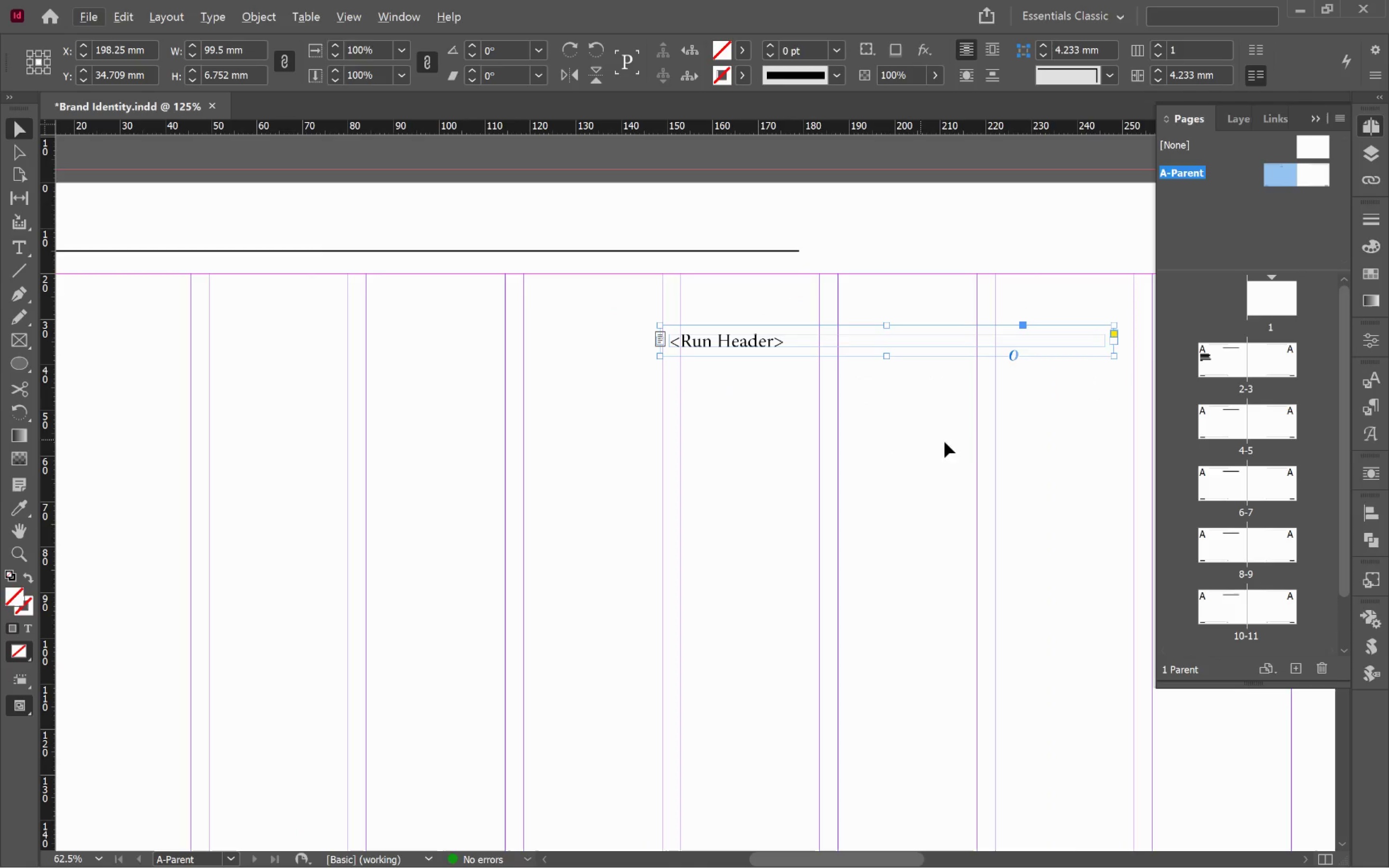 
left_click_drag(start_coordinate=[946, 450], to_coordinate=[621, 524])
 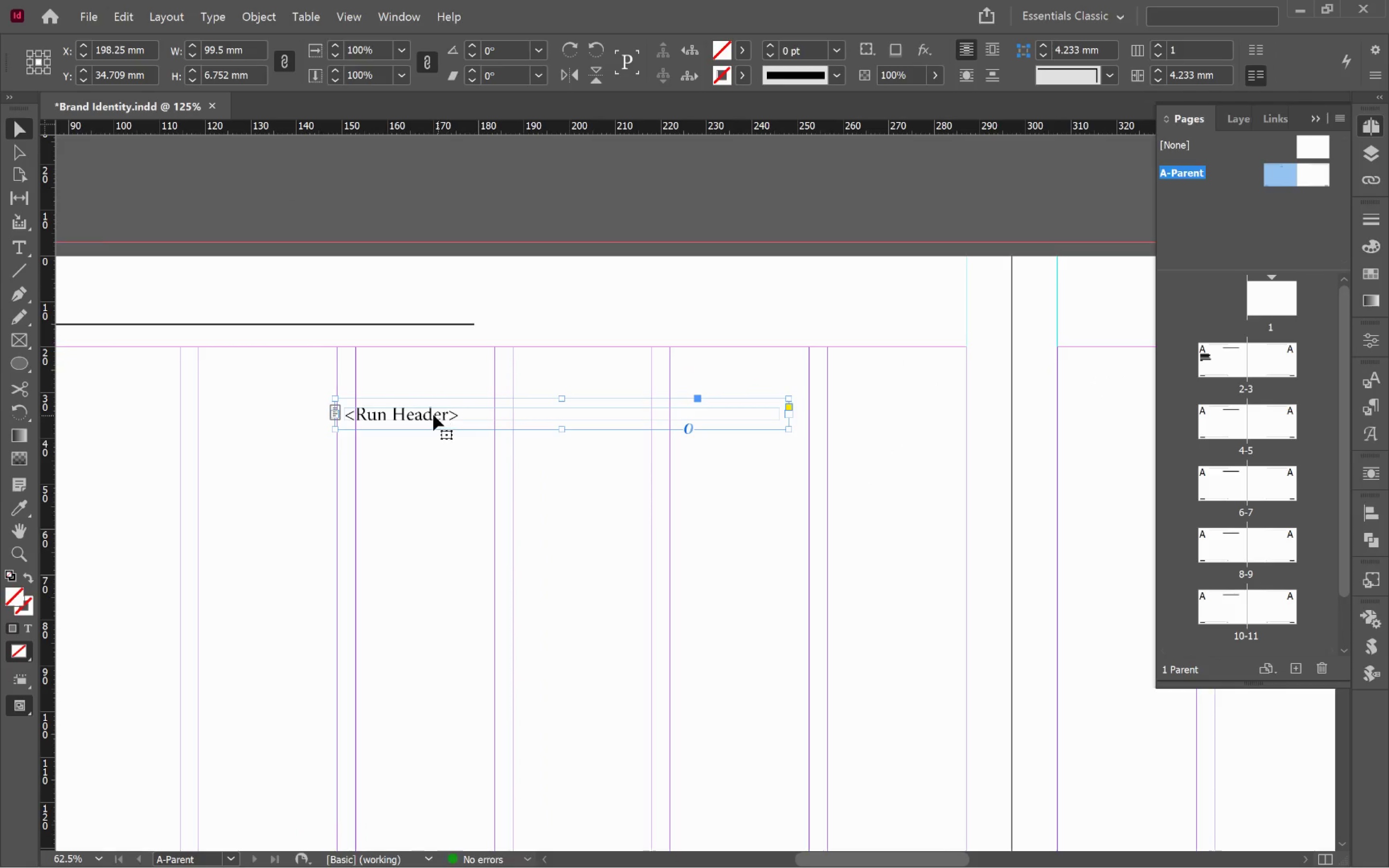 
left_click_drag(start_coordinate=[429, 414], to_coordinate=[575, 328])
 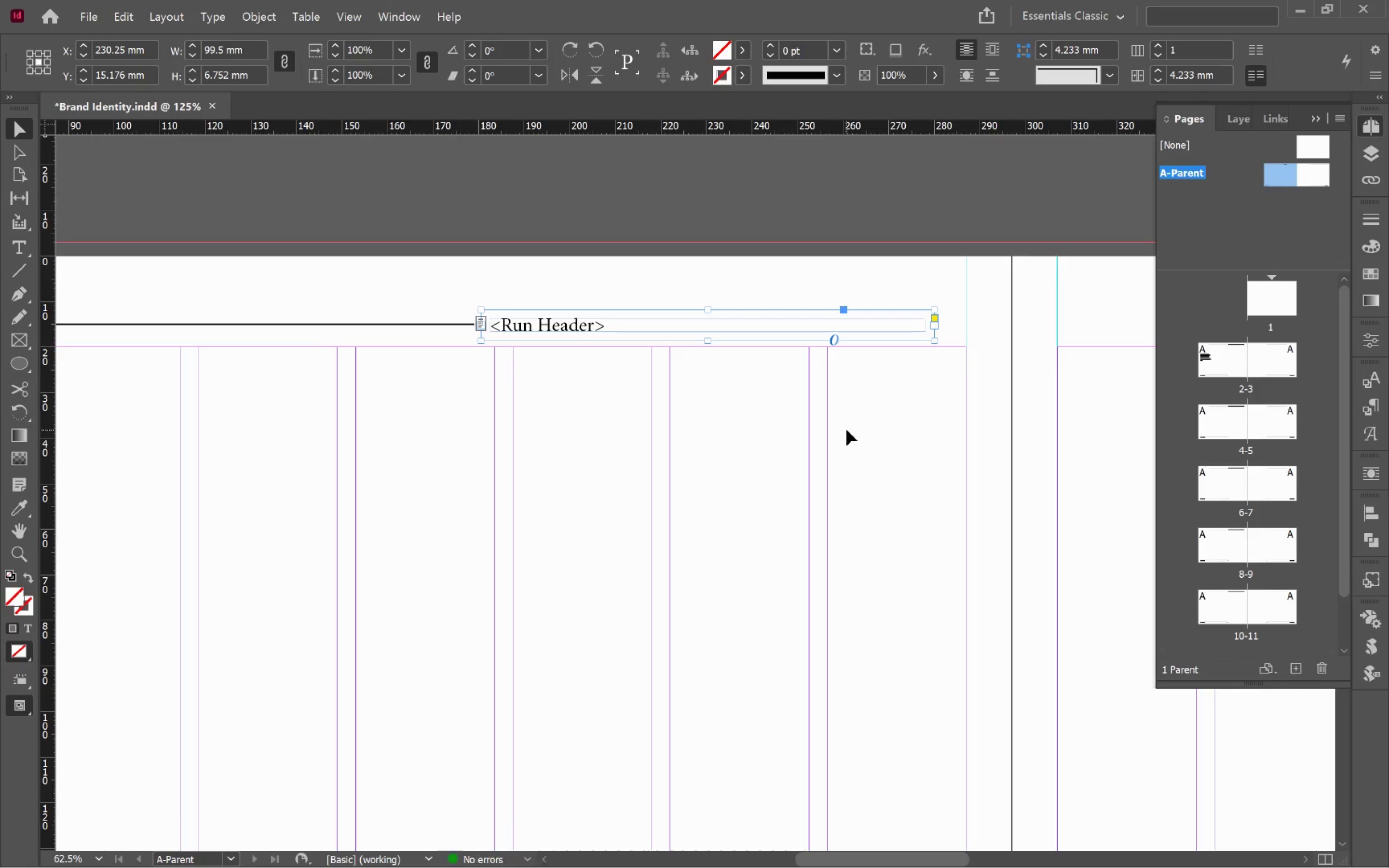 
left_click([846, 430])
 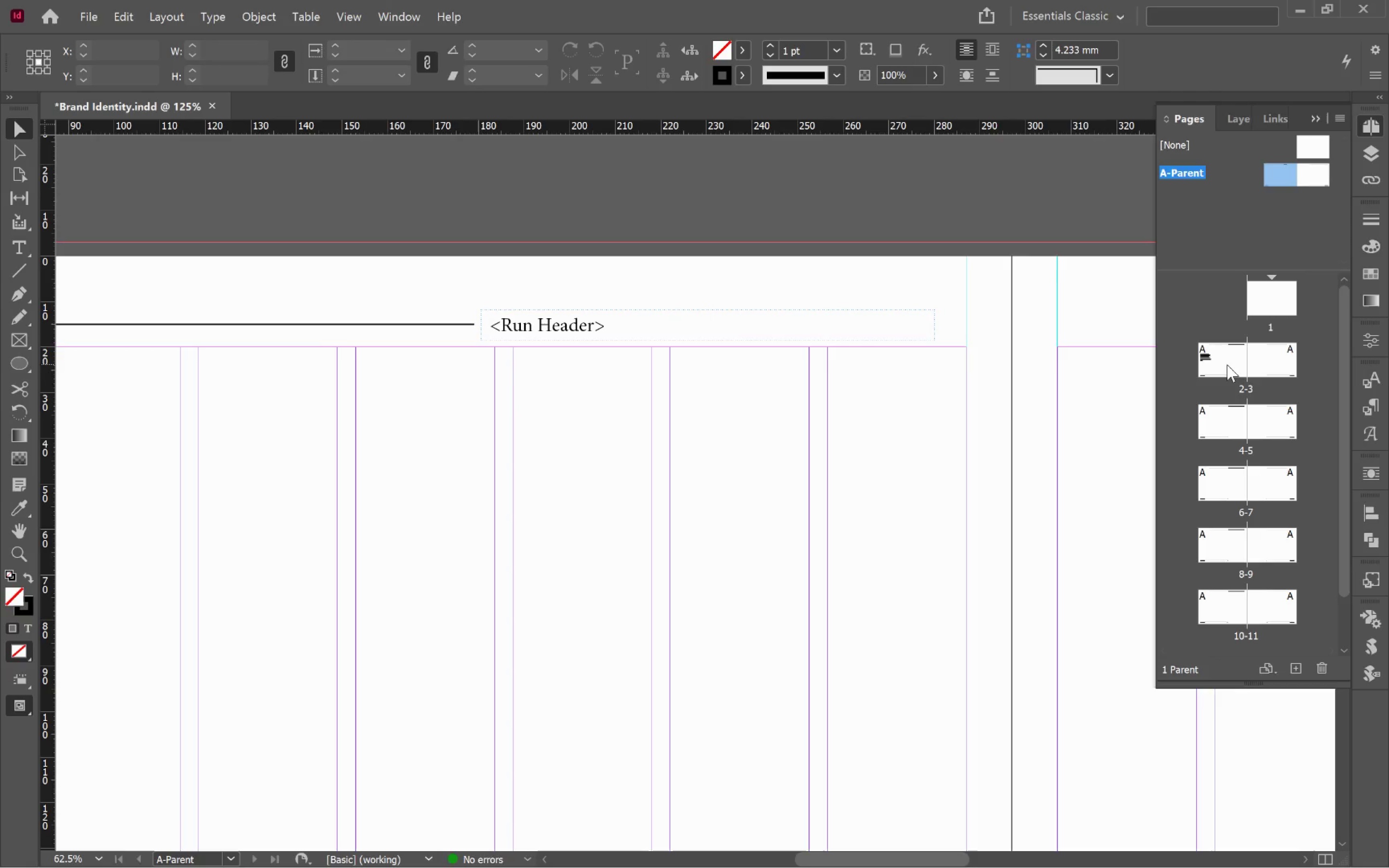 
double_click([1227, 365])
 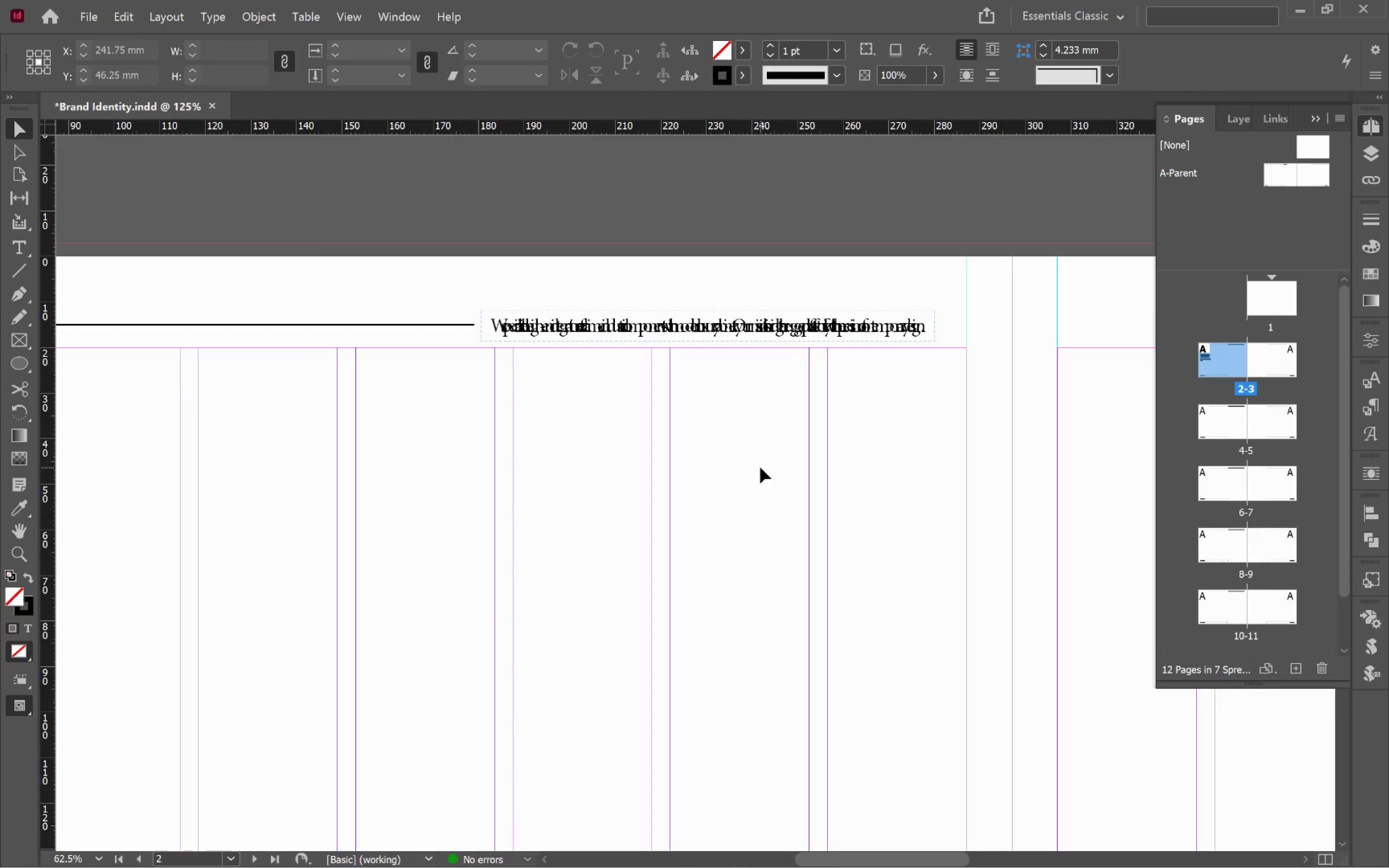 
left_click([761, 466])
 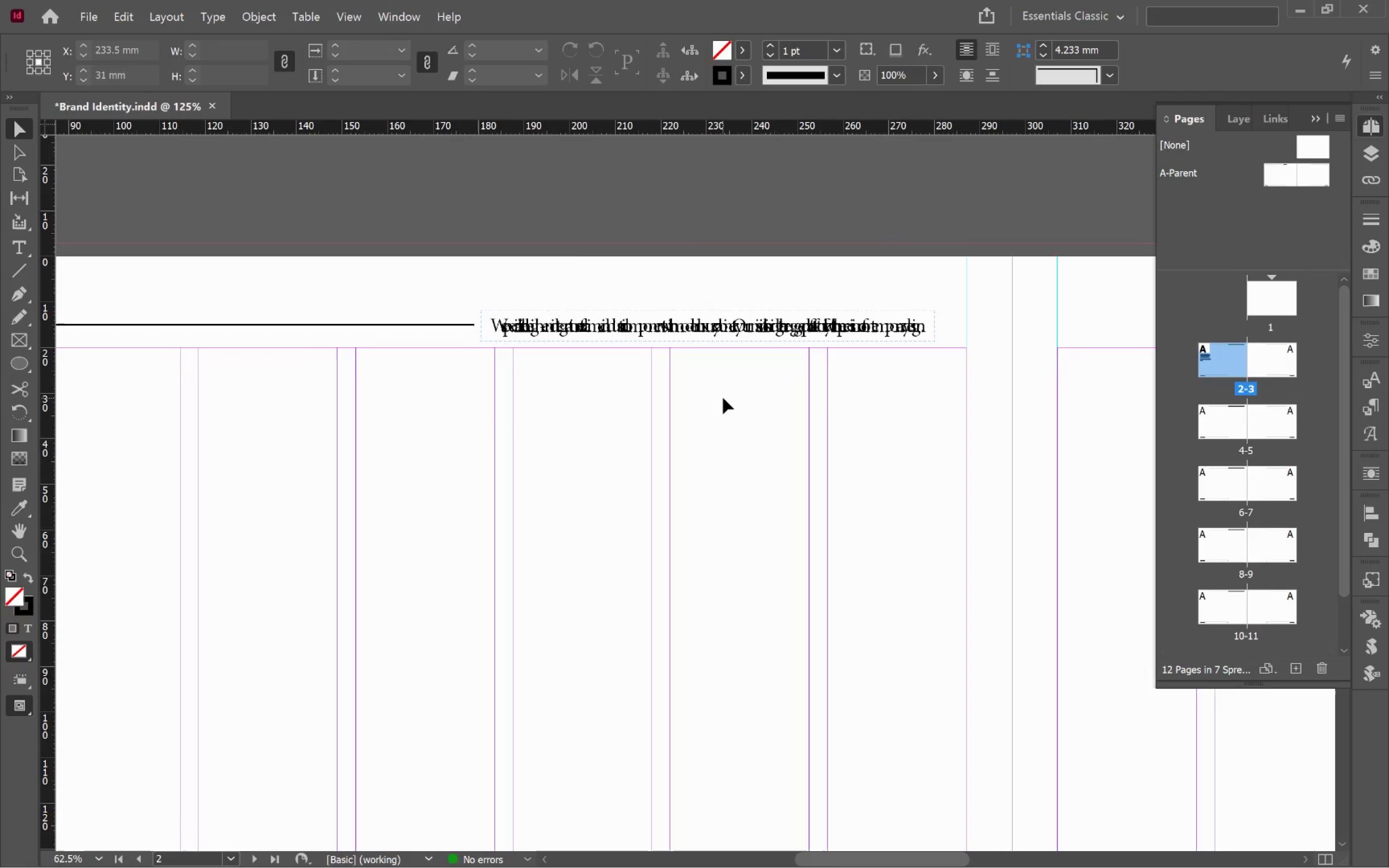 
scroll: coordinate [723, 398], scroll_direction: down, amount: 17.0
 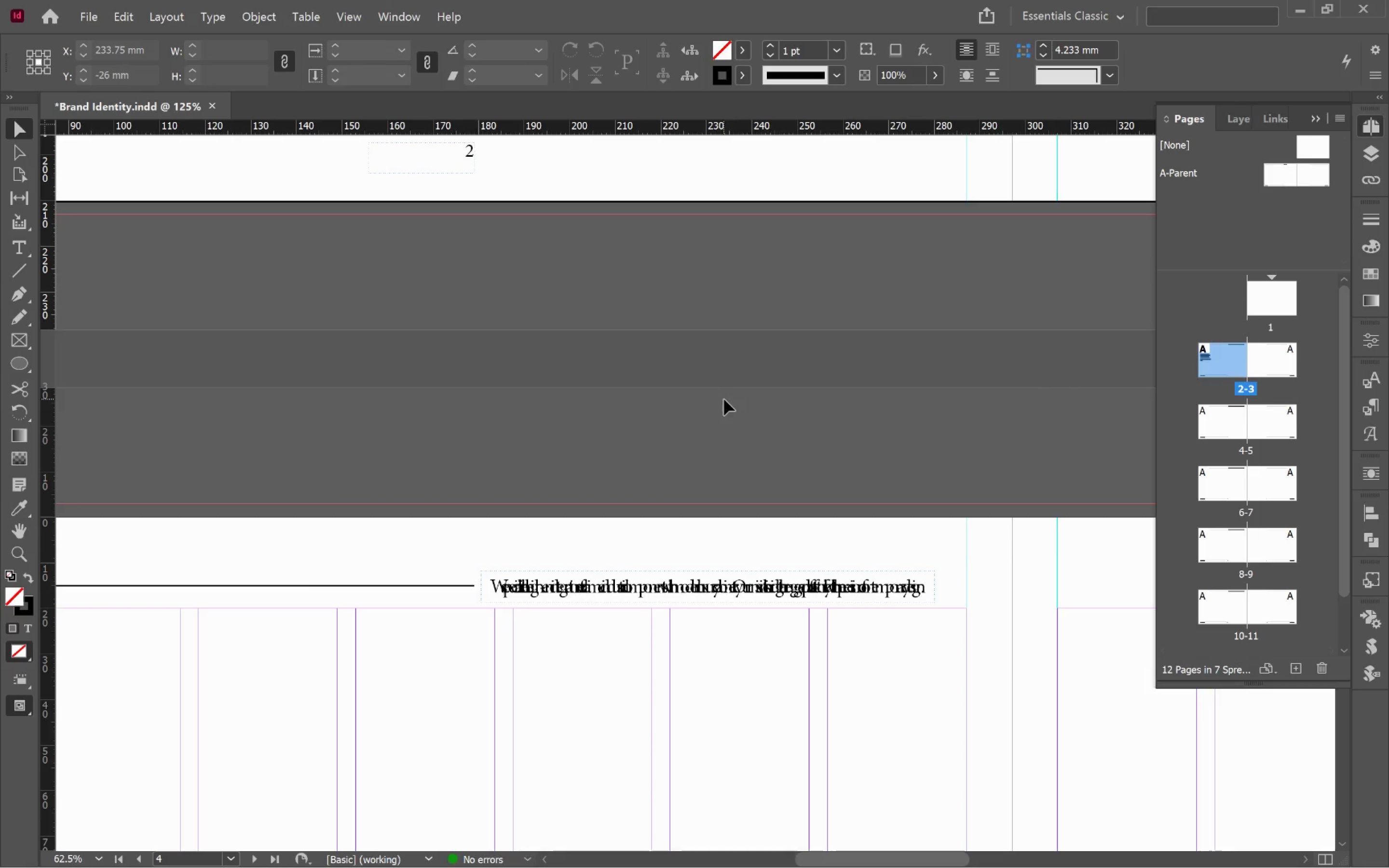 
hold_key(key=AltLeft, duration=0.52)
 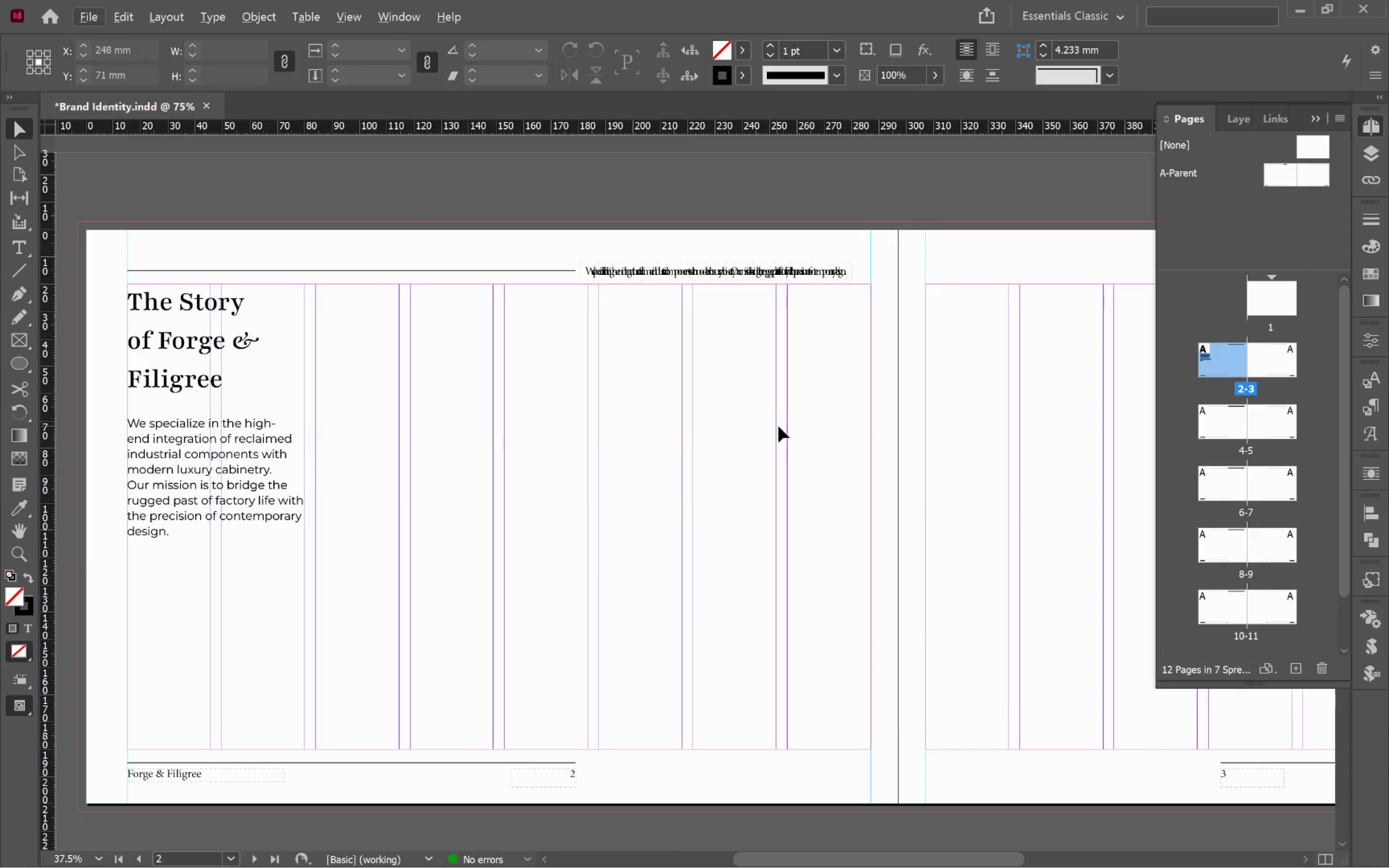 
hold_key(key=ControlLeft, duration=0.47)
 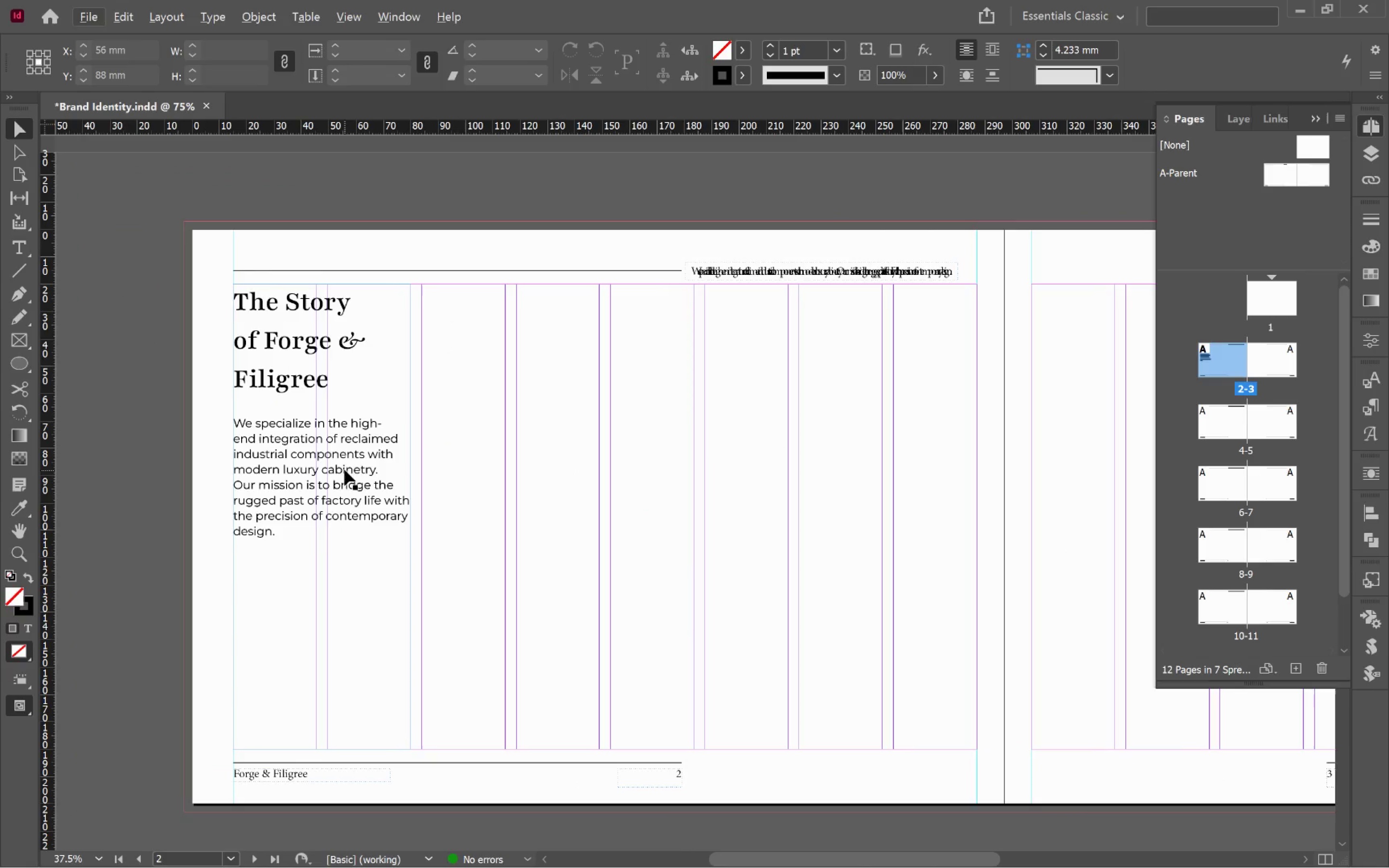 
scroll: coordinate [781, 434], scroll_direction: up, amount: 10.0
 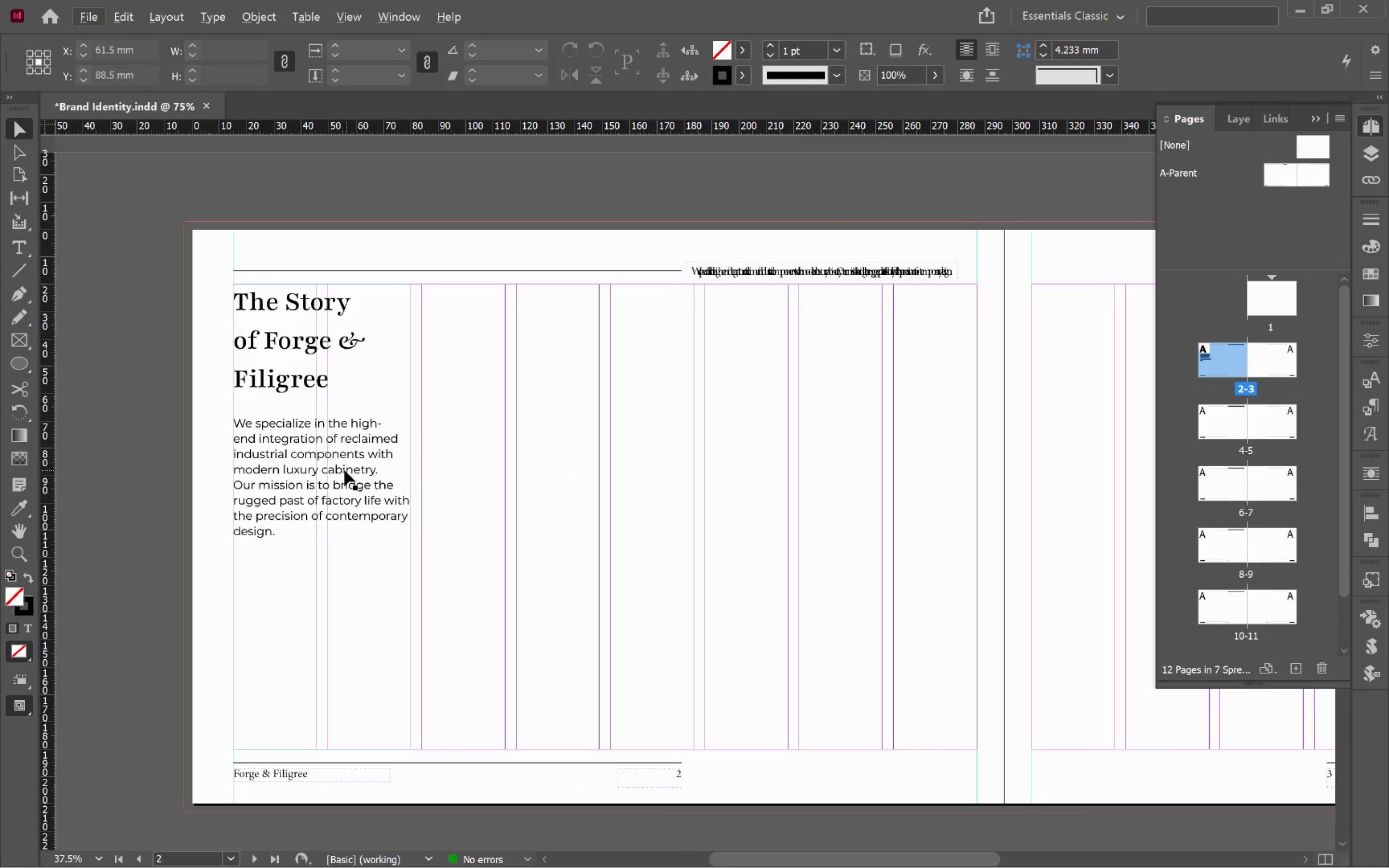 
double_click([344, 470])
 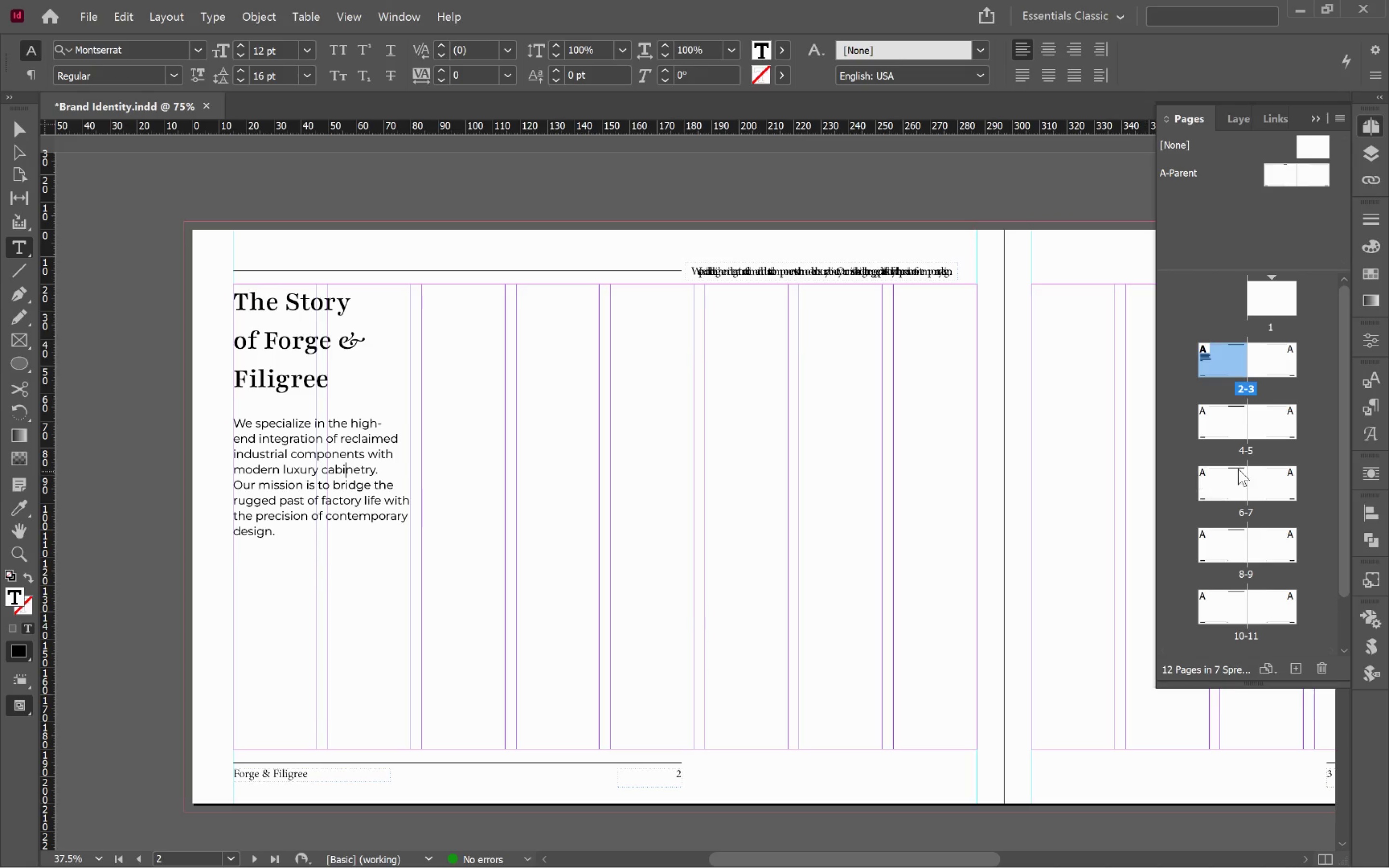 
left_click([1377, 410])
 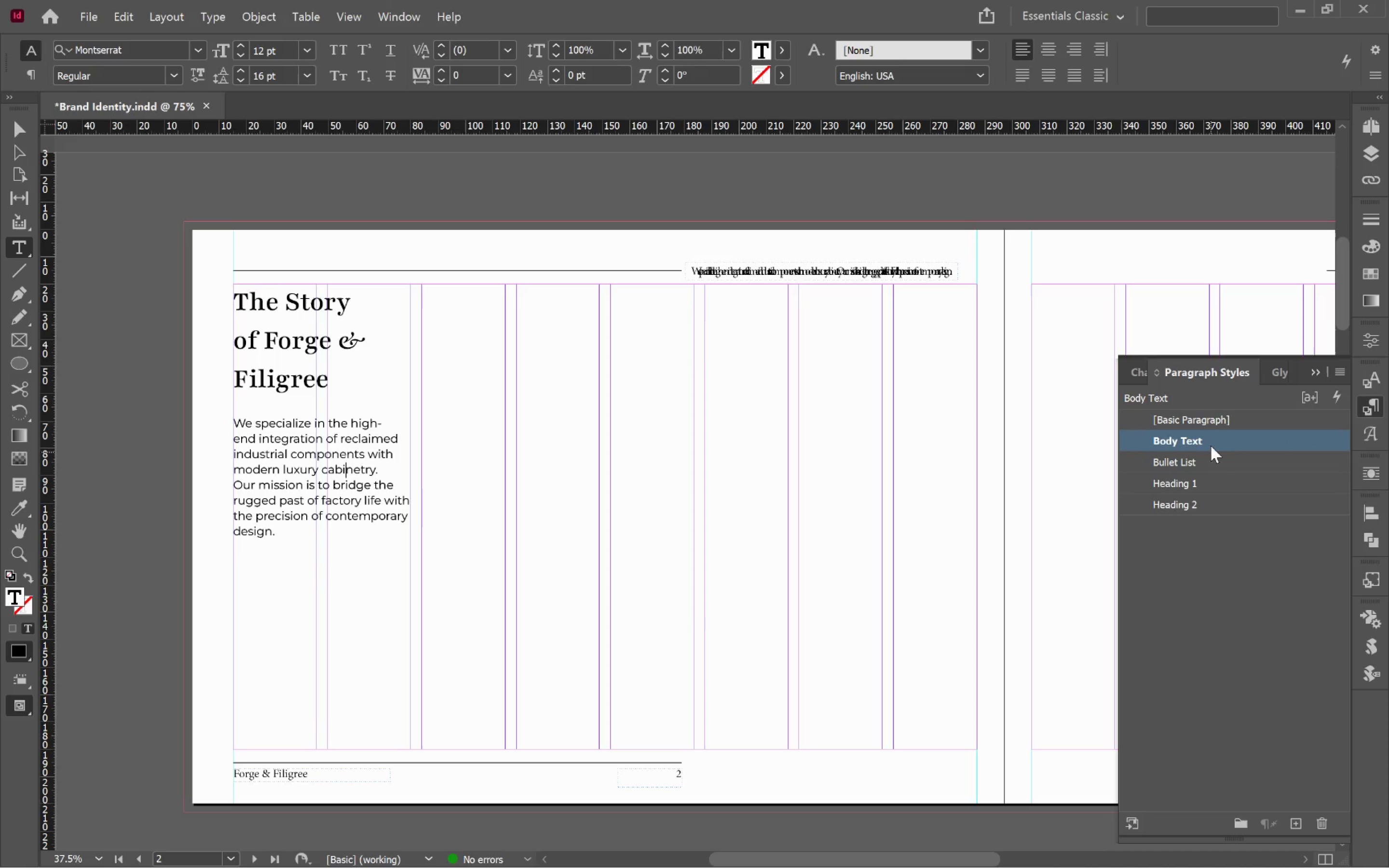 
right_click([1212, 442])
 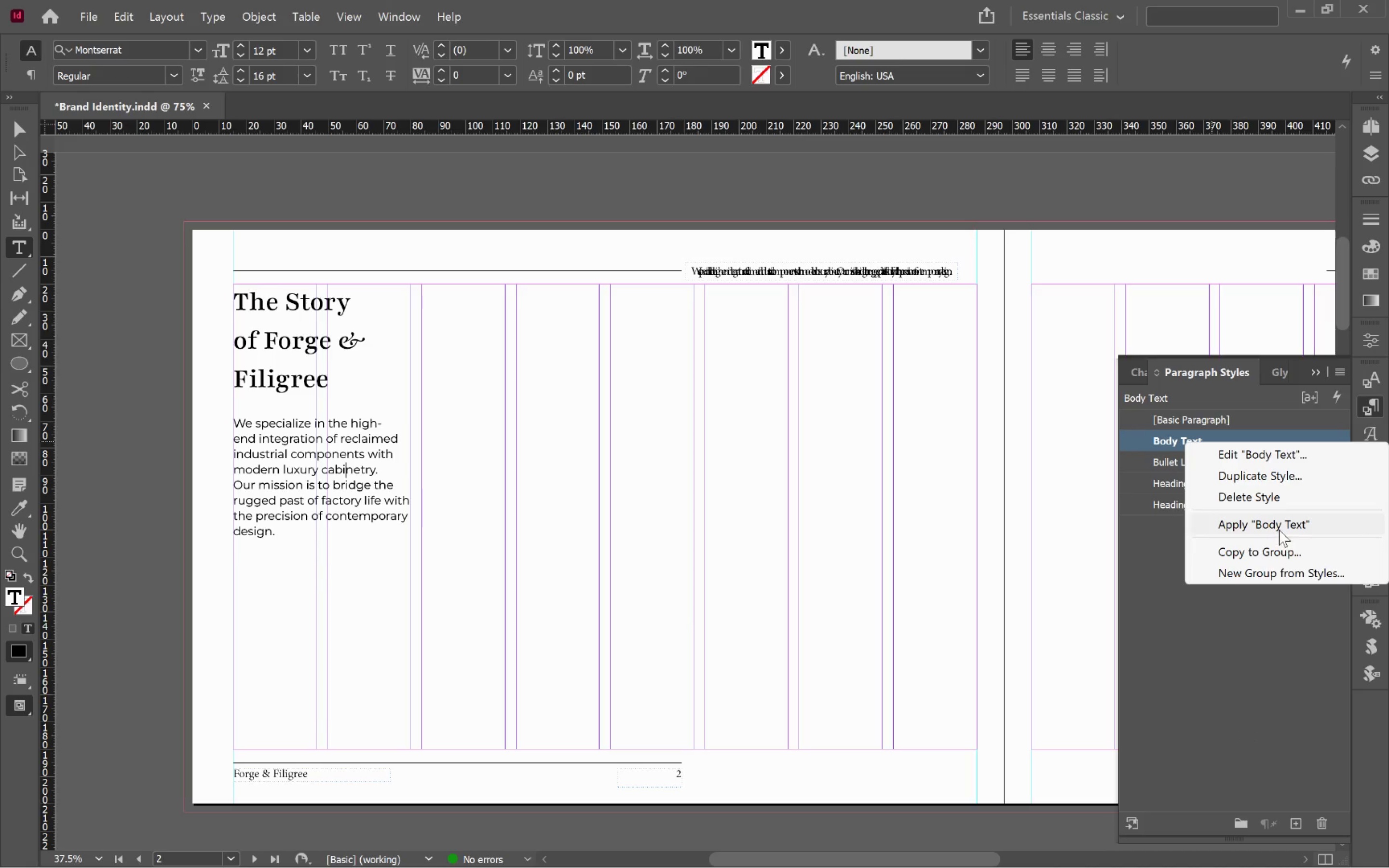 
left_click([1281, 526])
 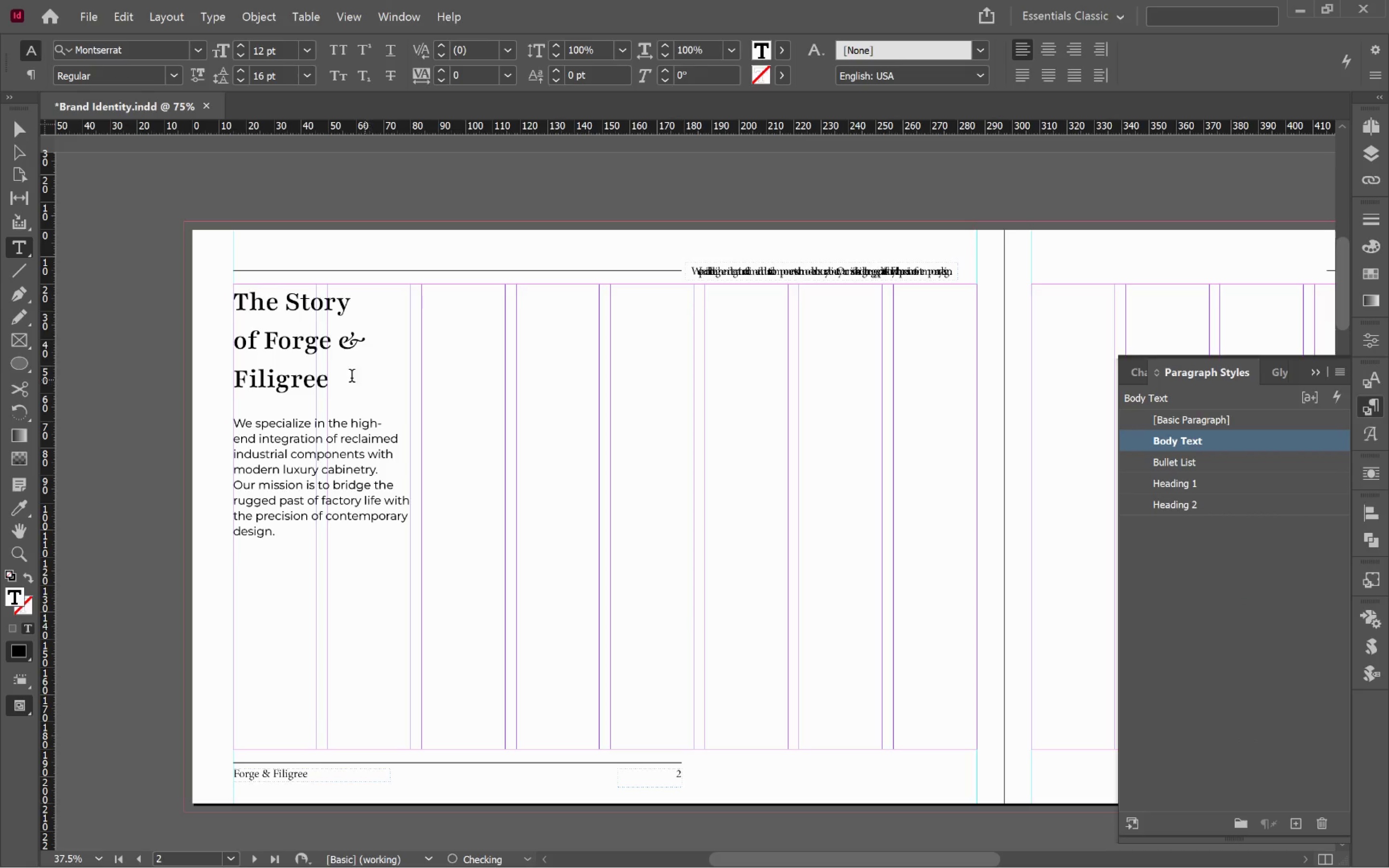 
left_click([259, 380])
 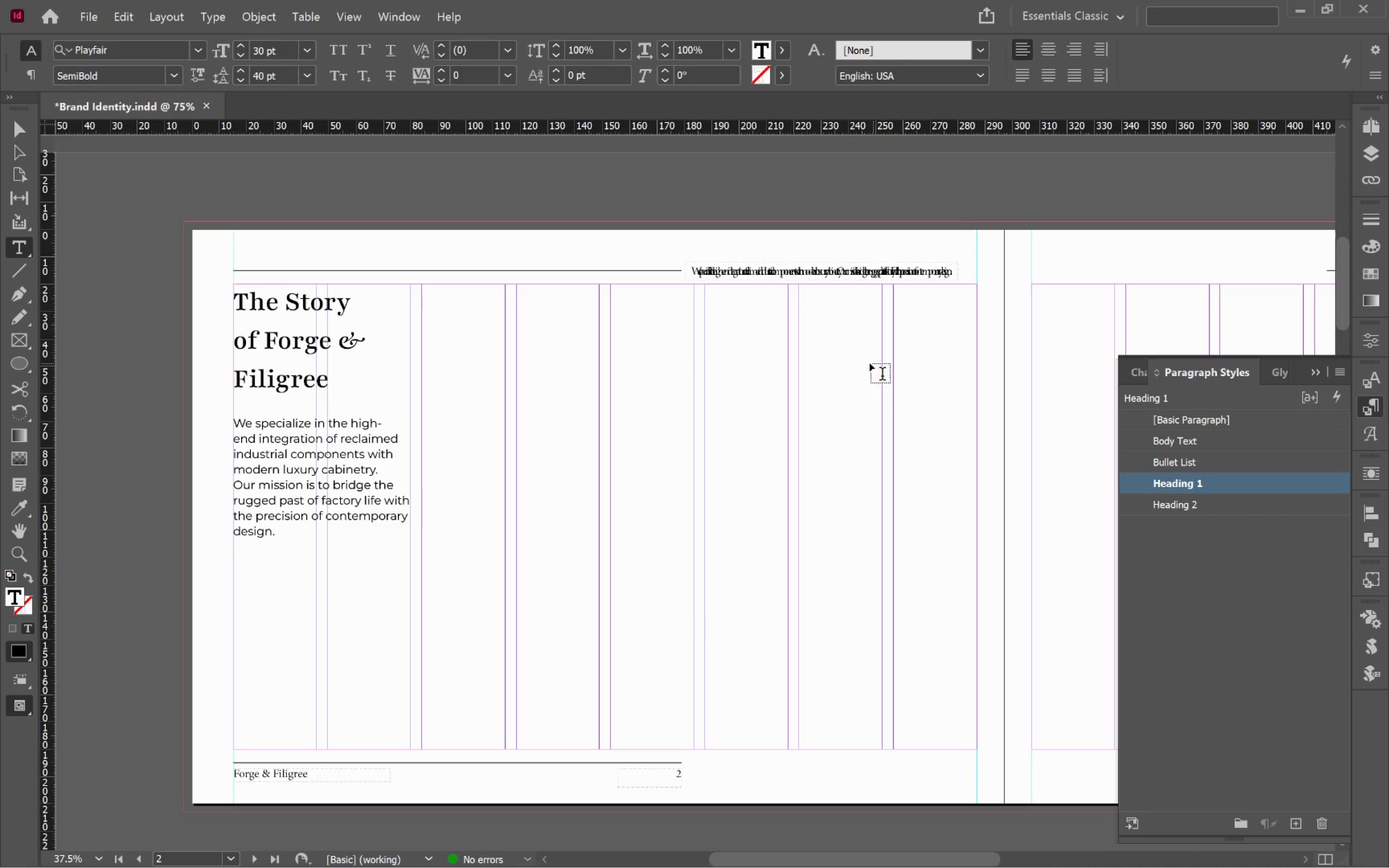 
wait(5.46)
 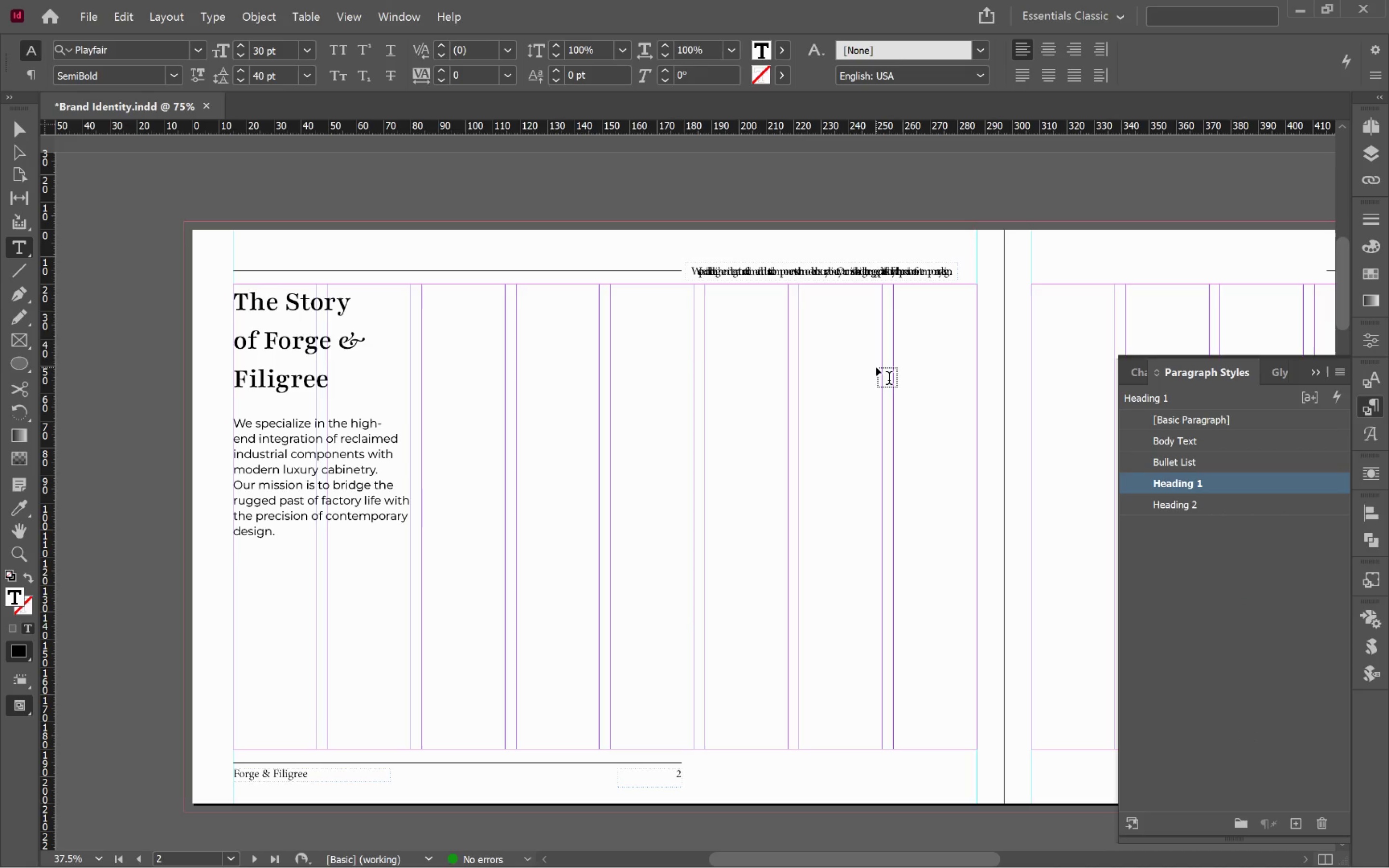 
left_click([148, 19])
 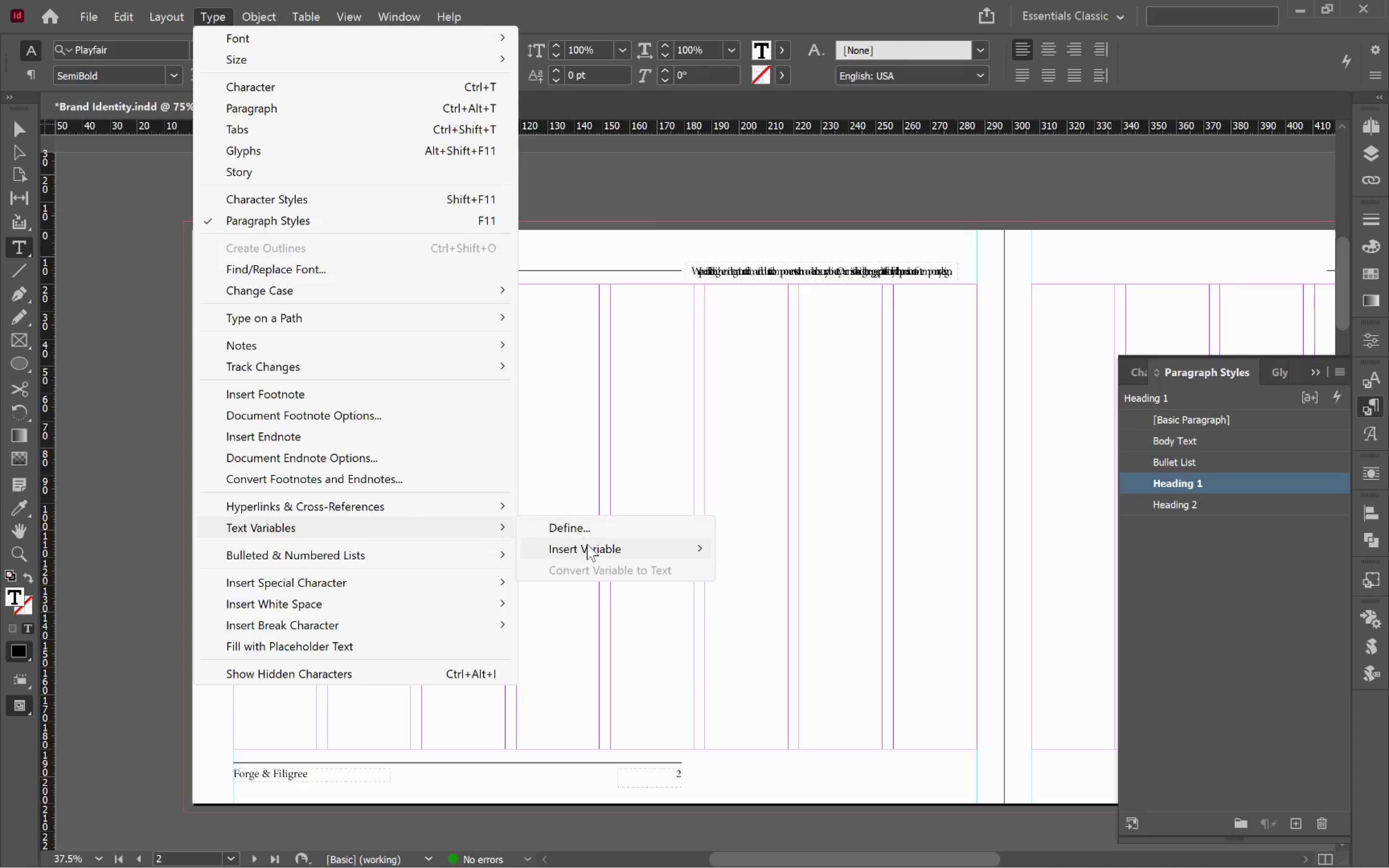 
wait(5.18)
 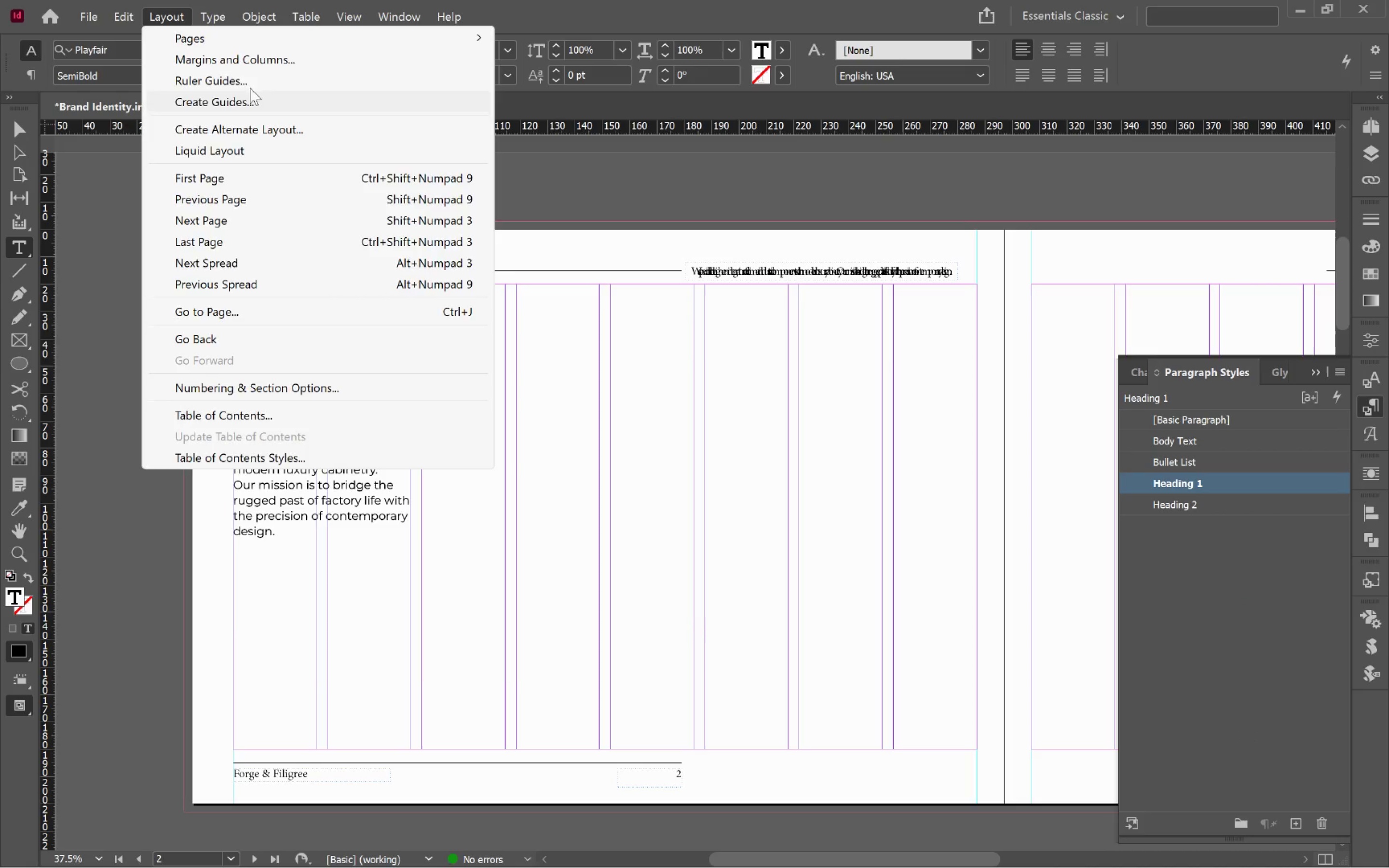 
left_click([594, 530])
 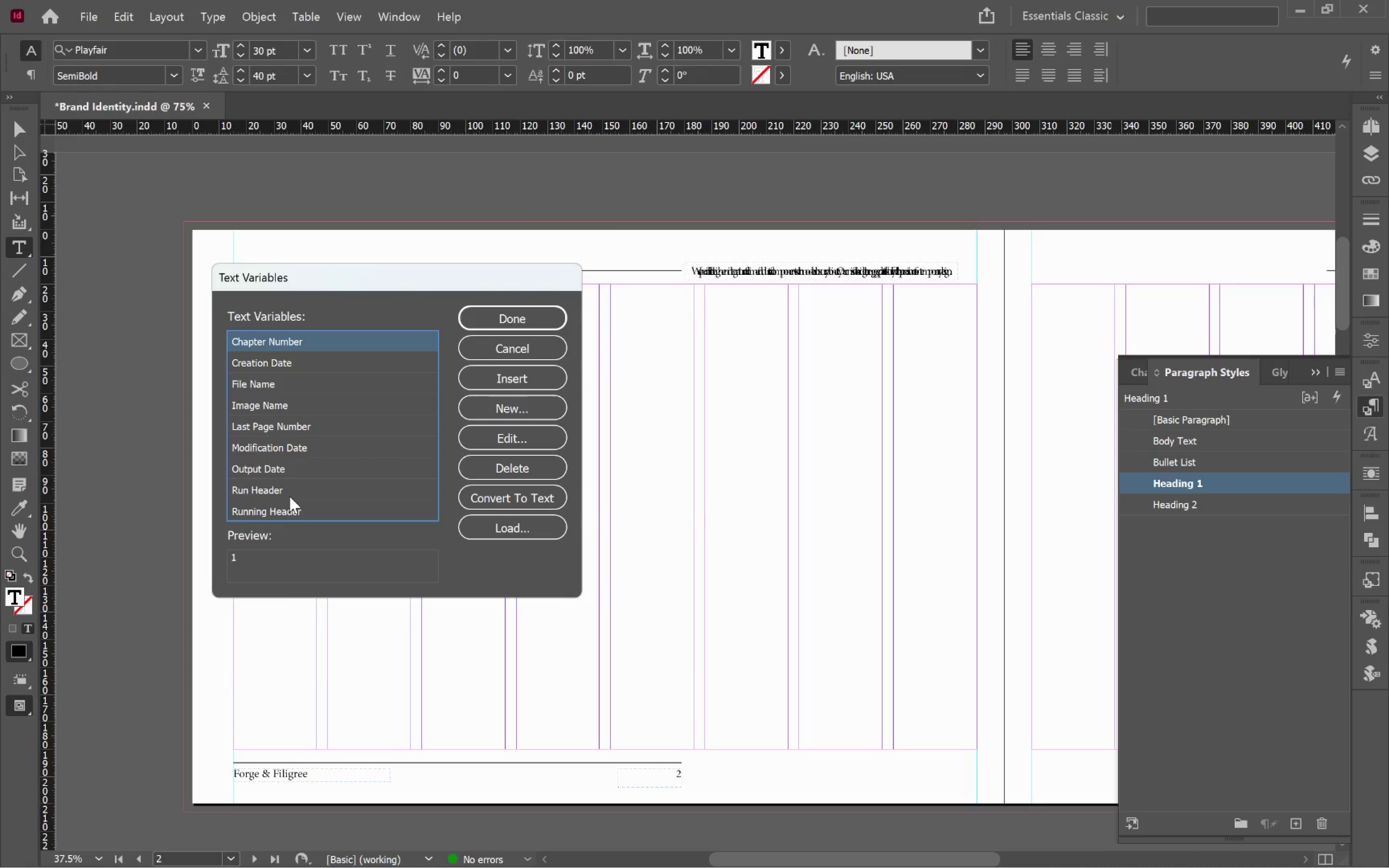 
left_click([287, 489])
 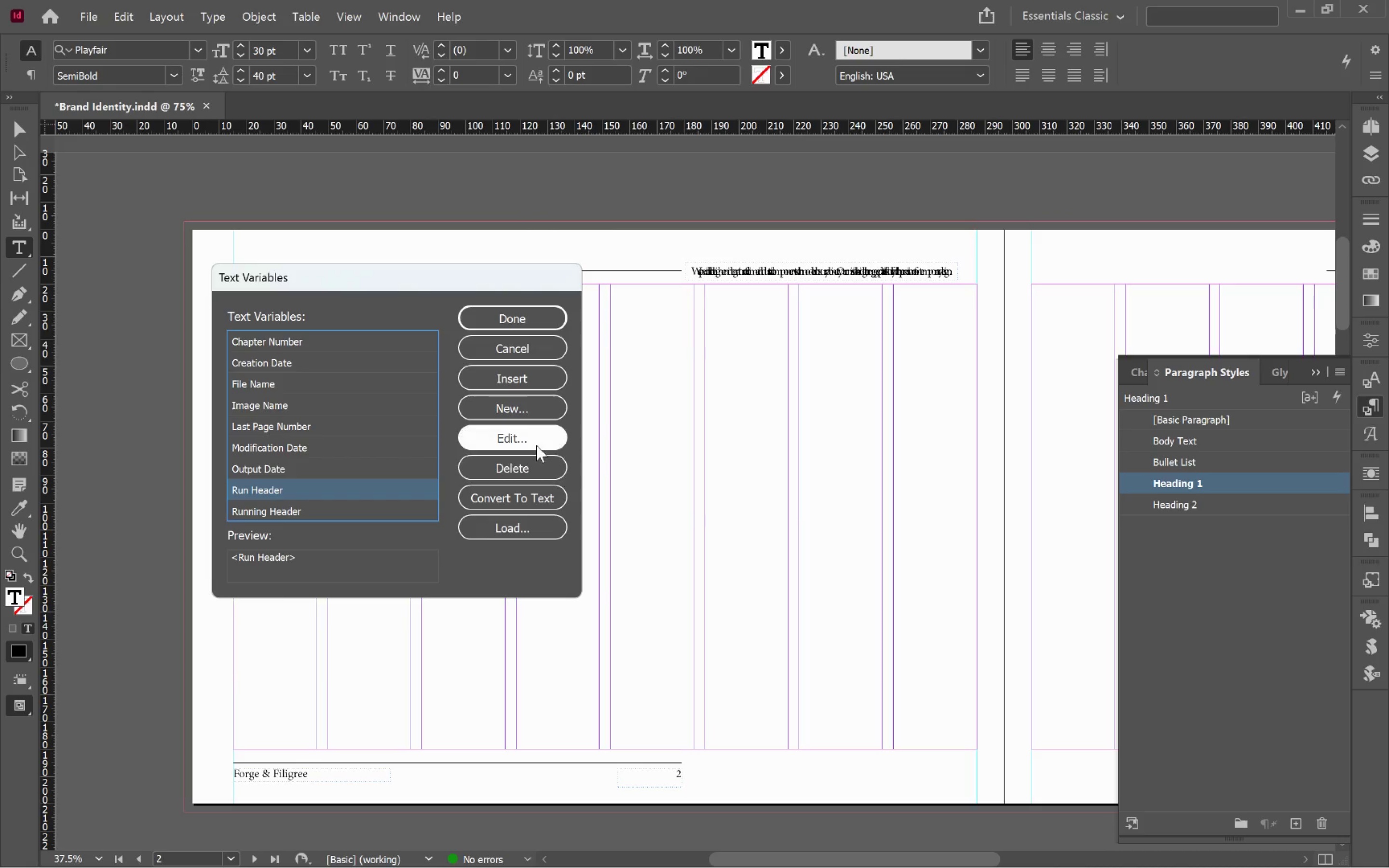 
left_click([536, 445])
 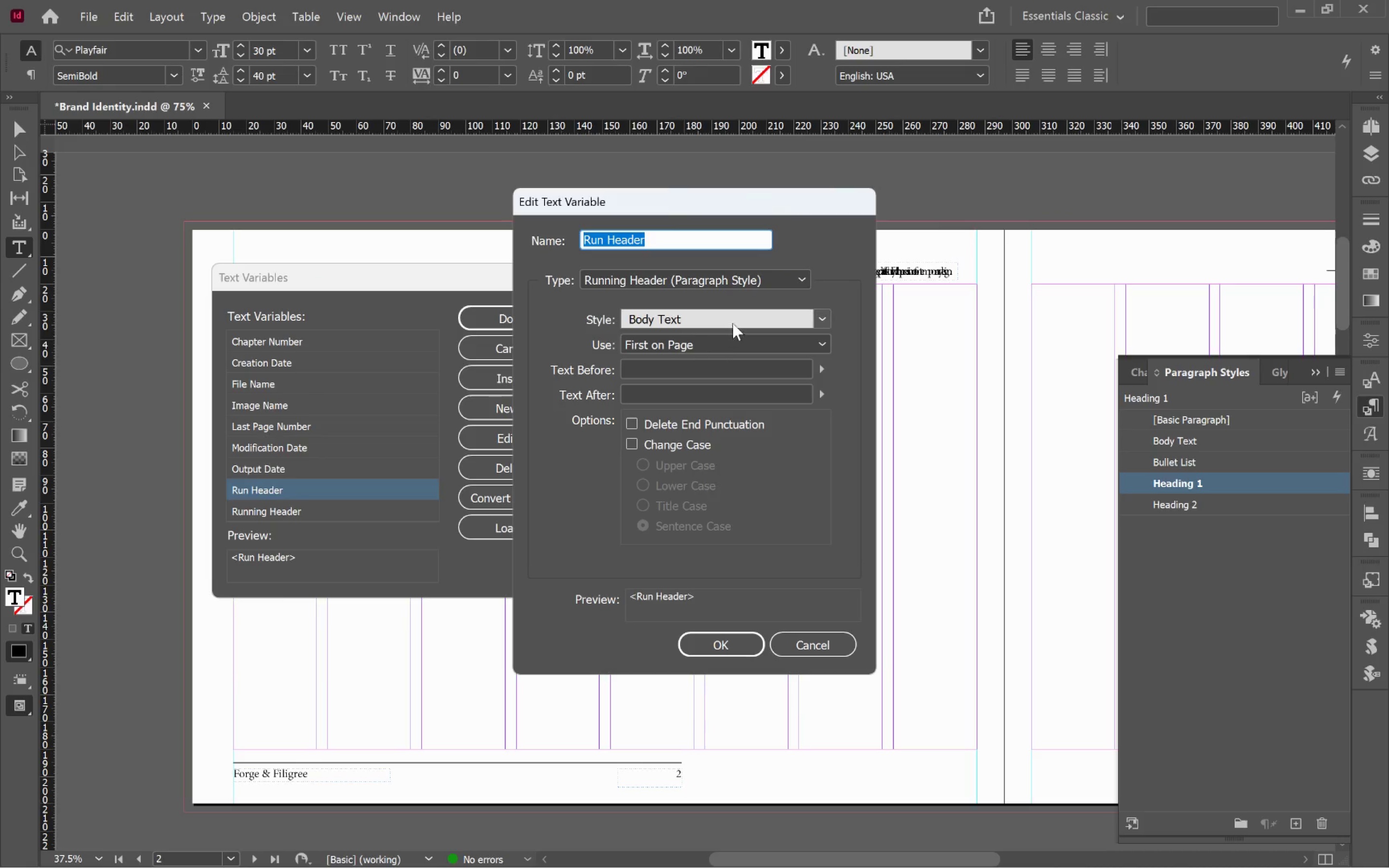 
left_click([738, 318])
 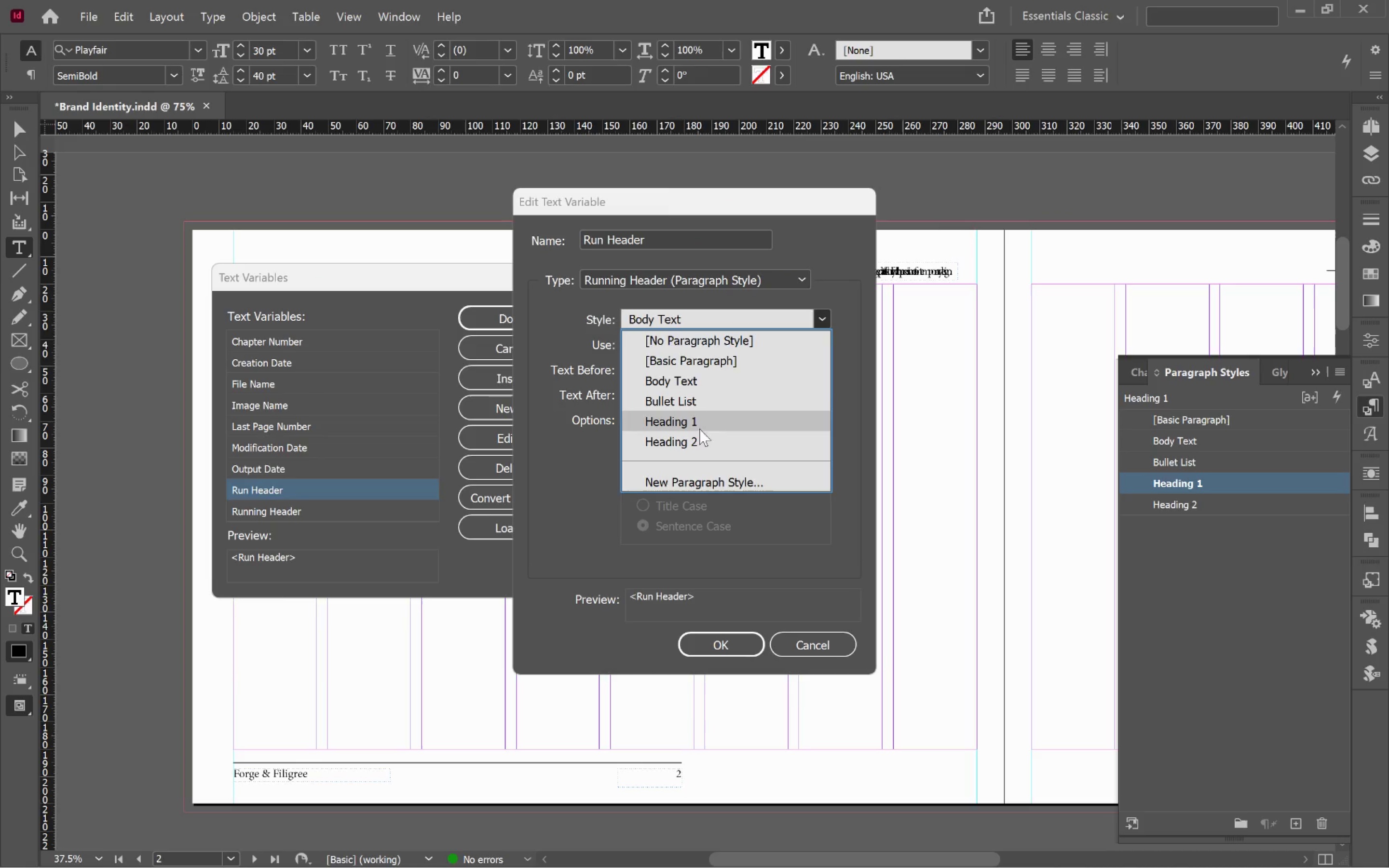 
left_click([706, 419])
 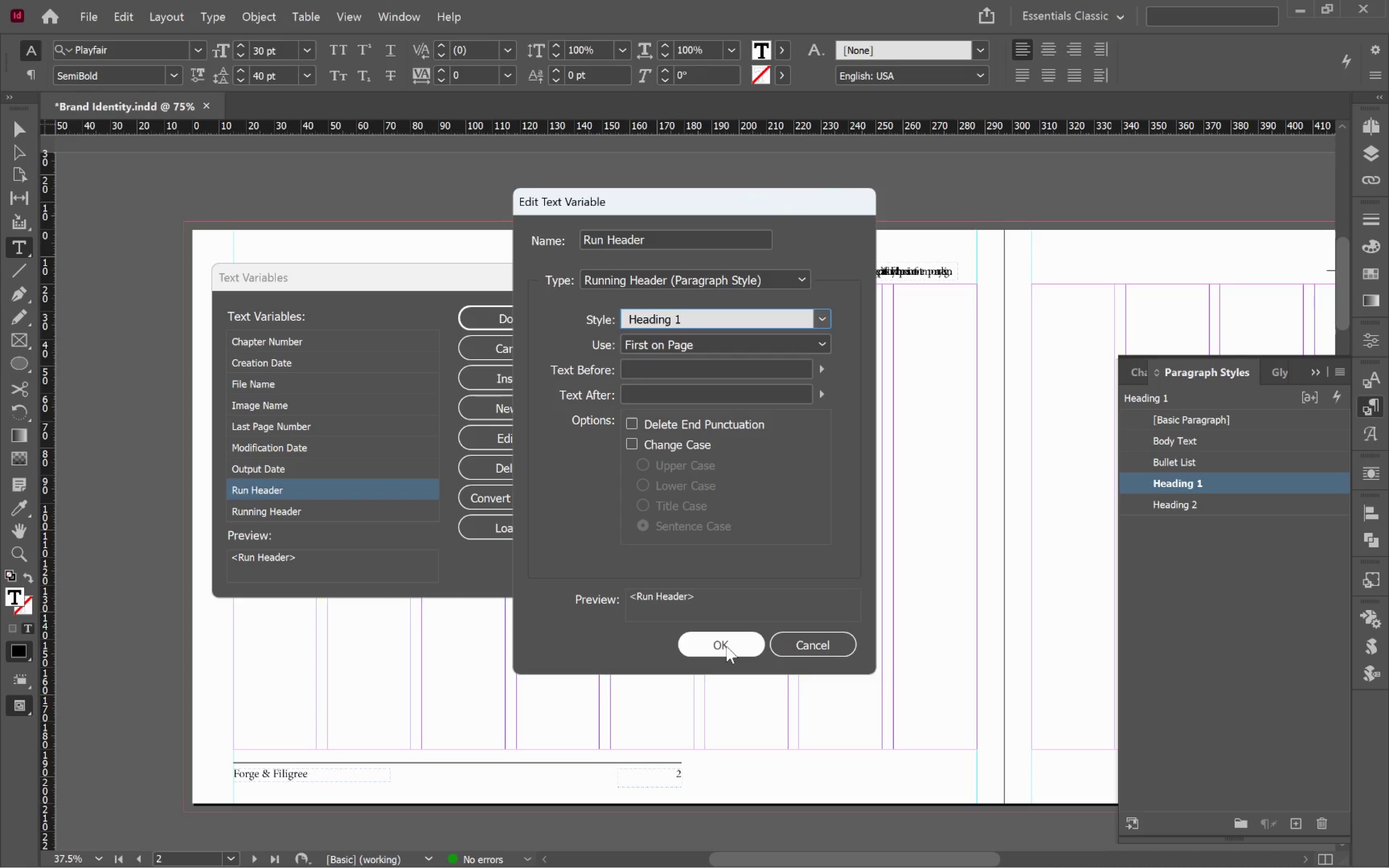 
left_click([726, 646])
 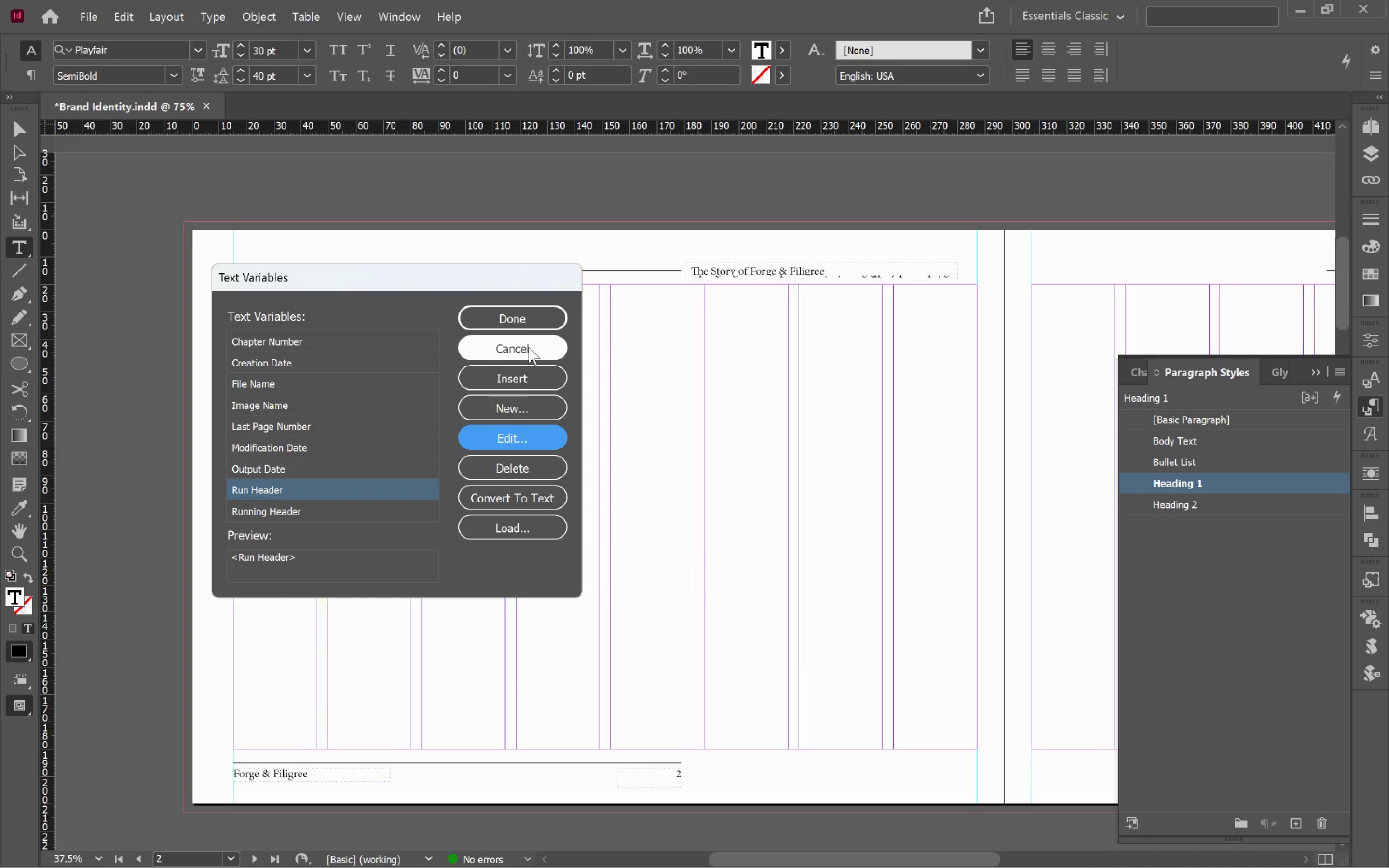 
left_click([530, 313])
 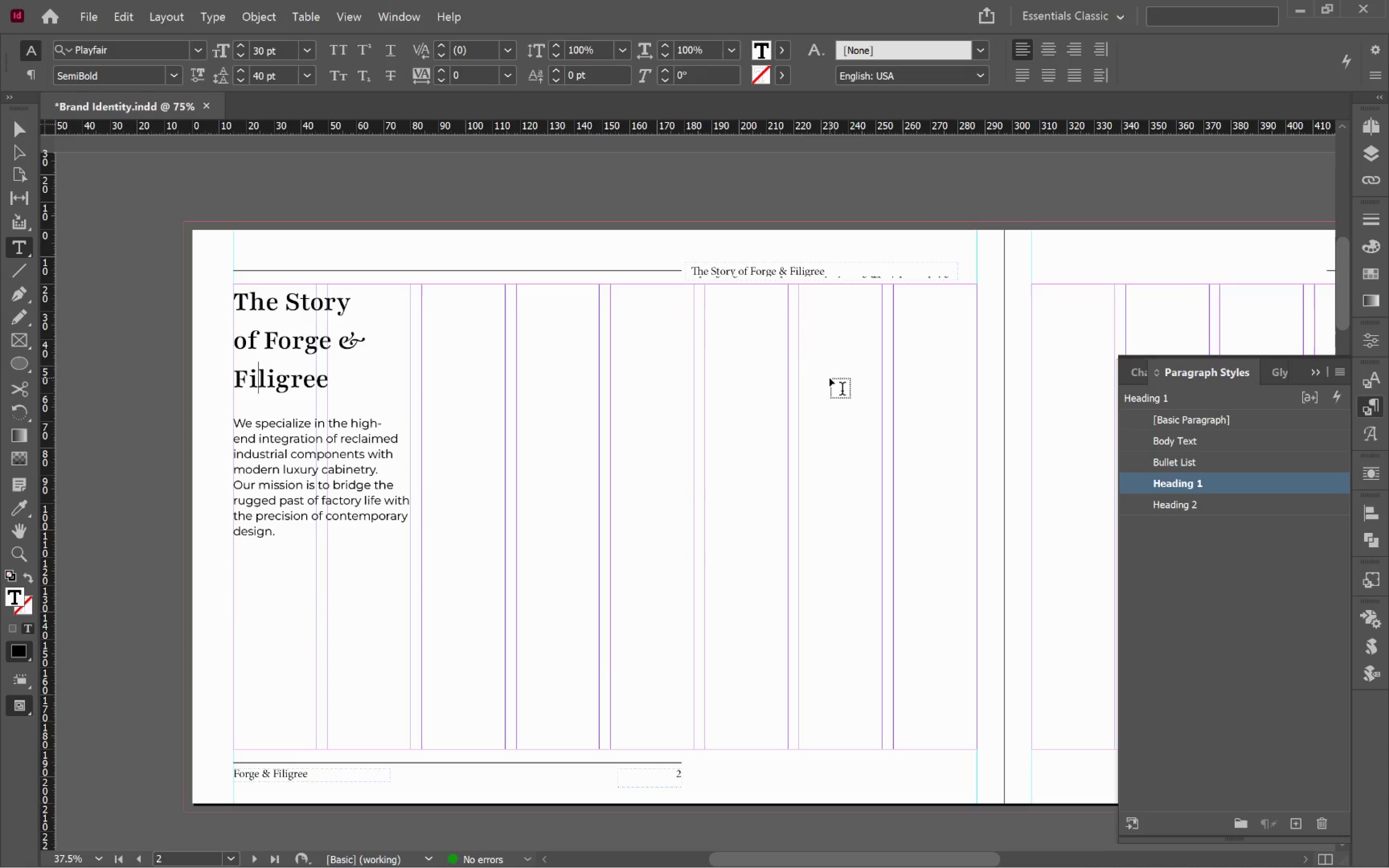 
left_click([1372, 123])
 